 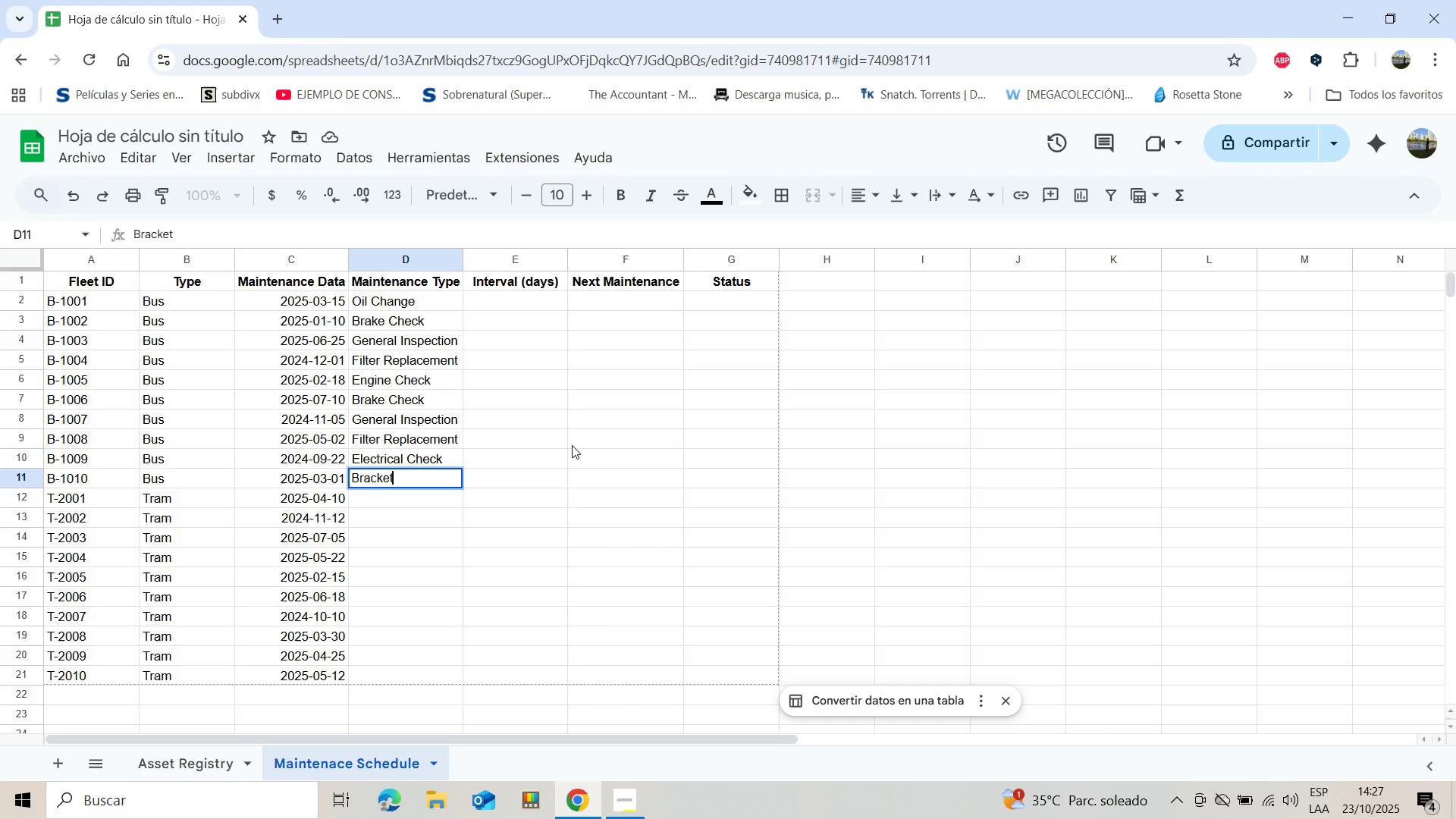 
key(Backspace)
 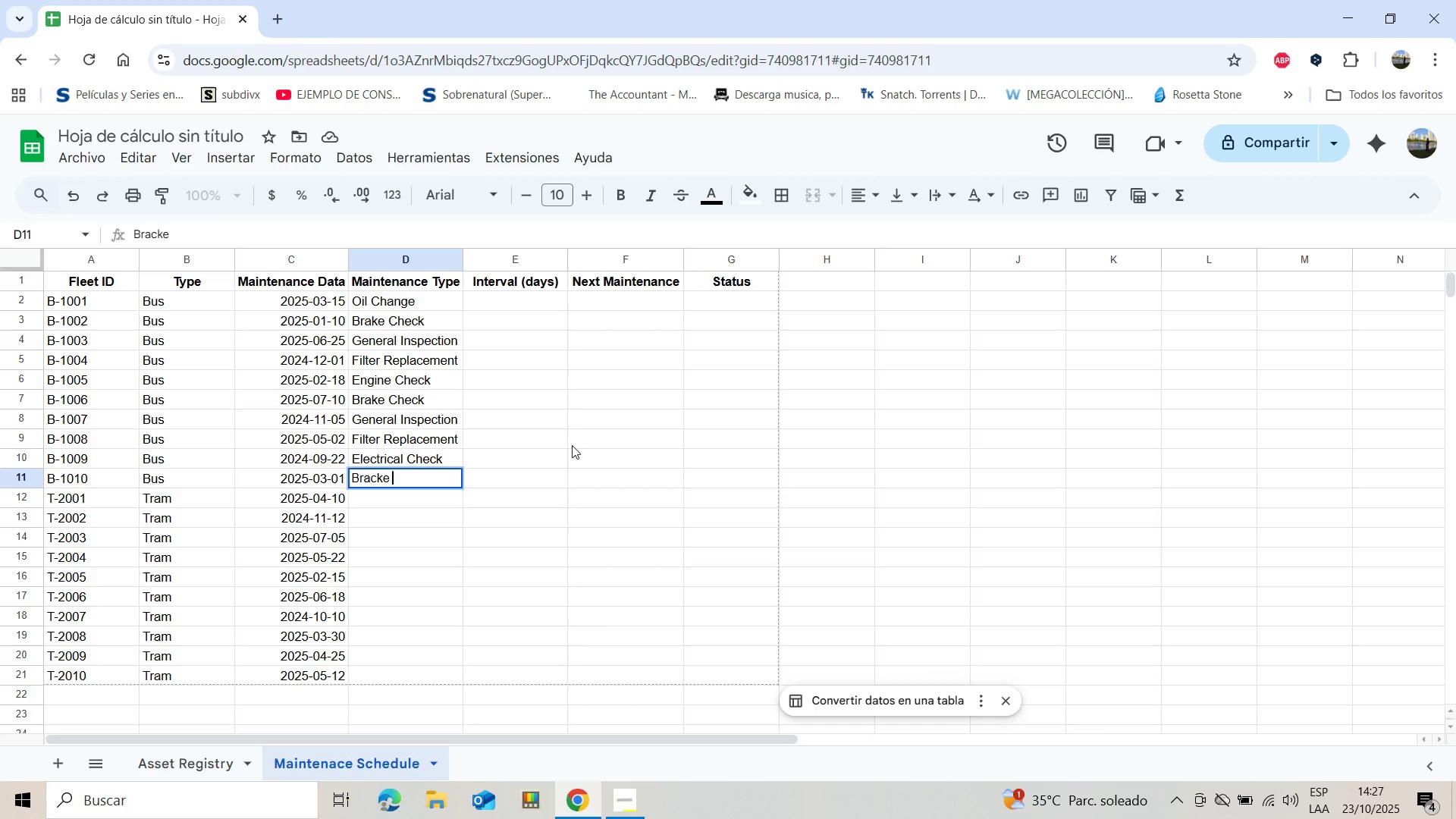 
key(Space)
 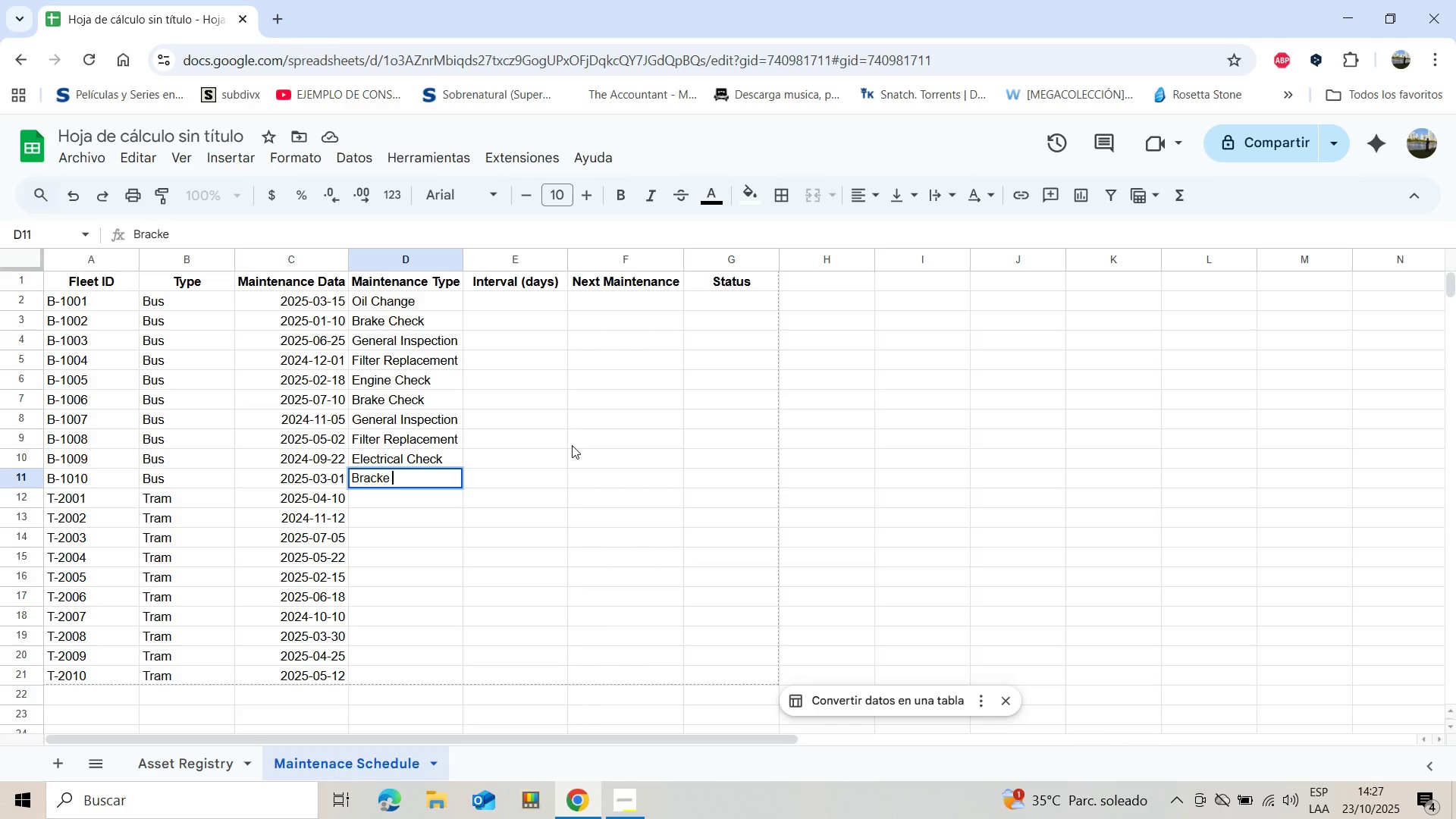 
type(i)
key(Backspace)
type(Inspectioi)
key(Backspace)
key(Backspace)
type(on)
 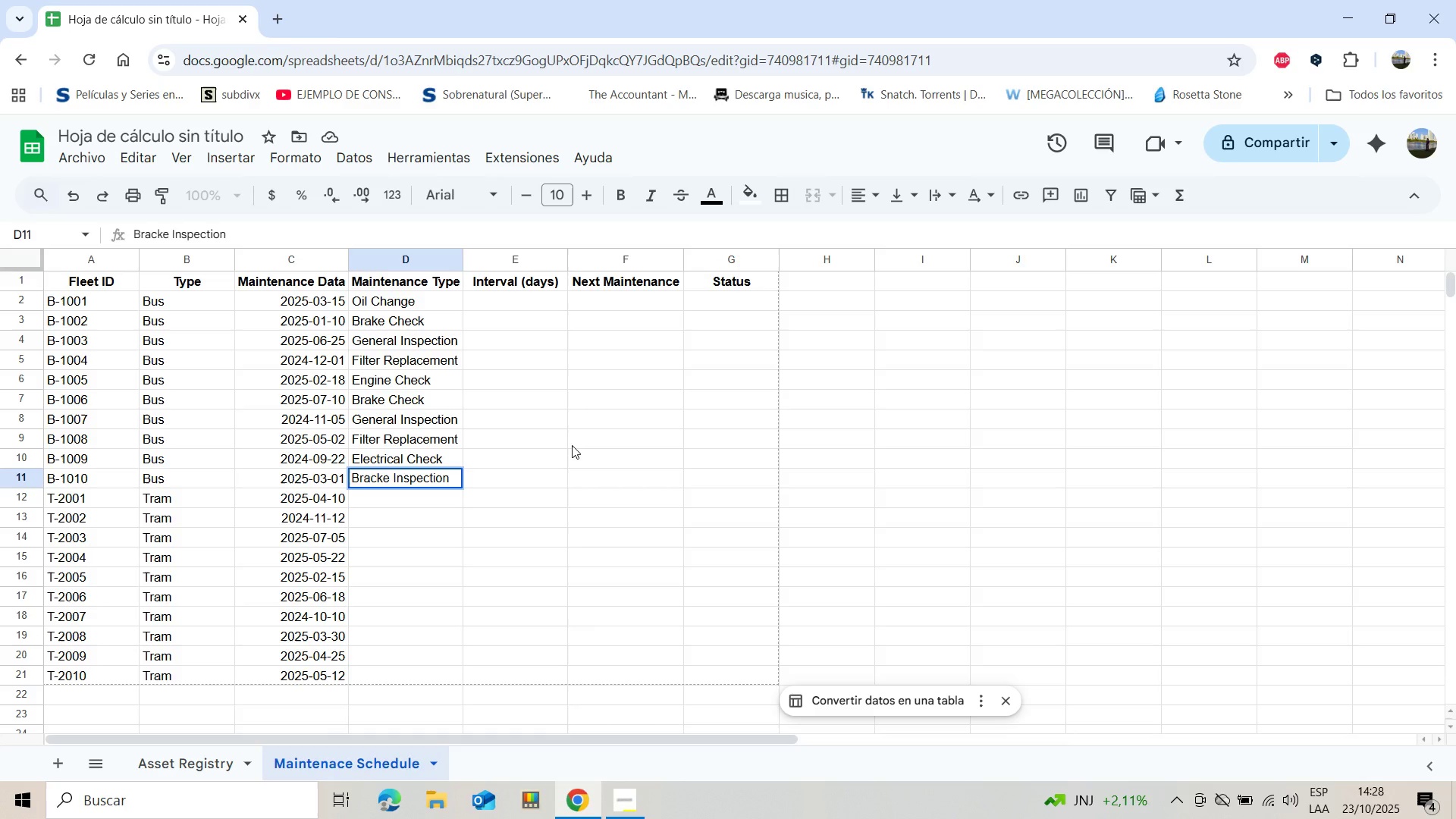 
wait(7.15)
 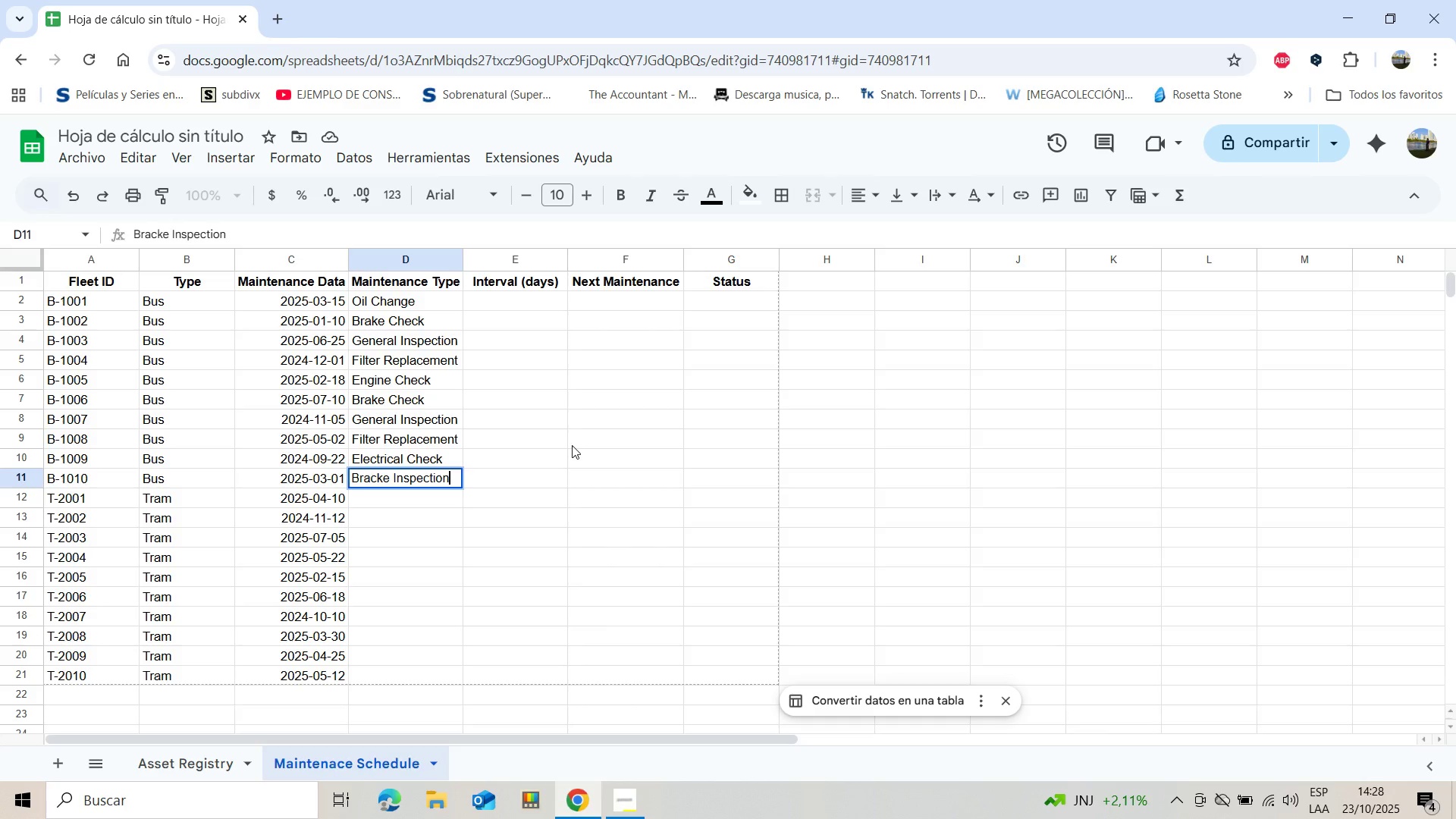 
key(Enter)
 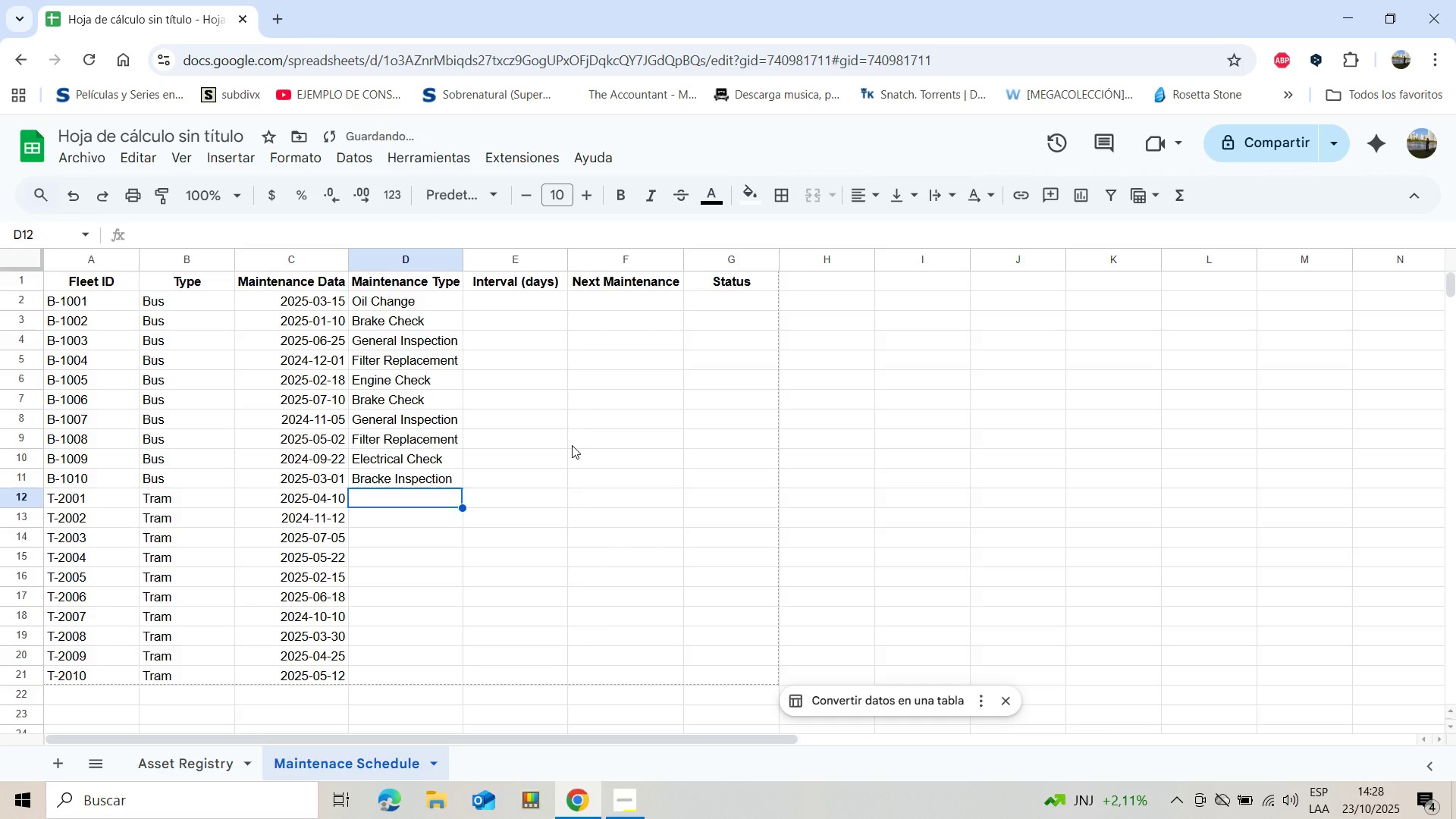 
key(Shift+O)
 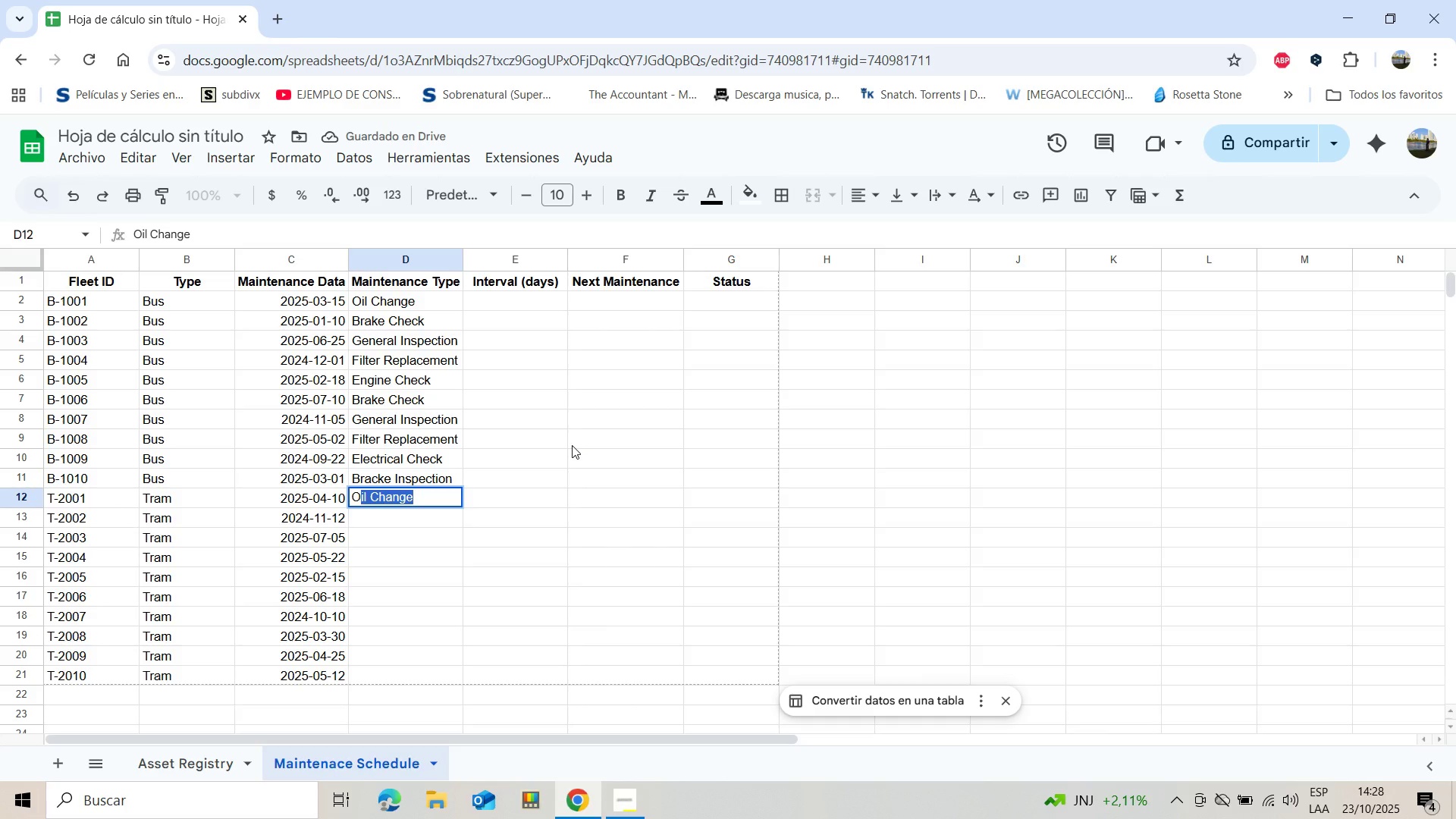 
key(Enter)
 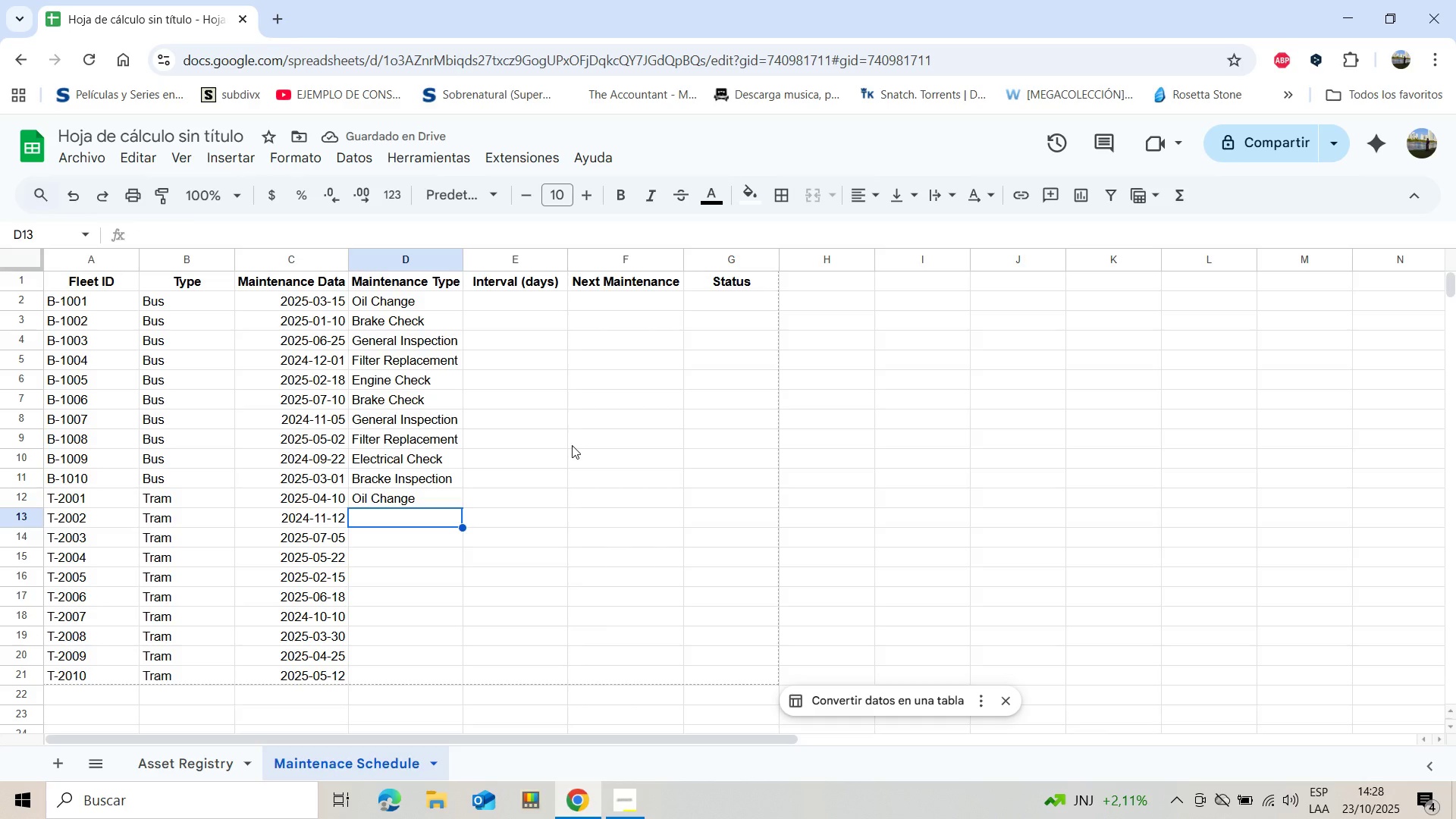 
type(Ele)
 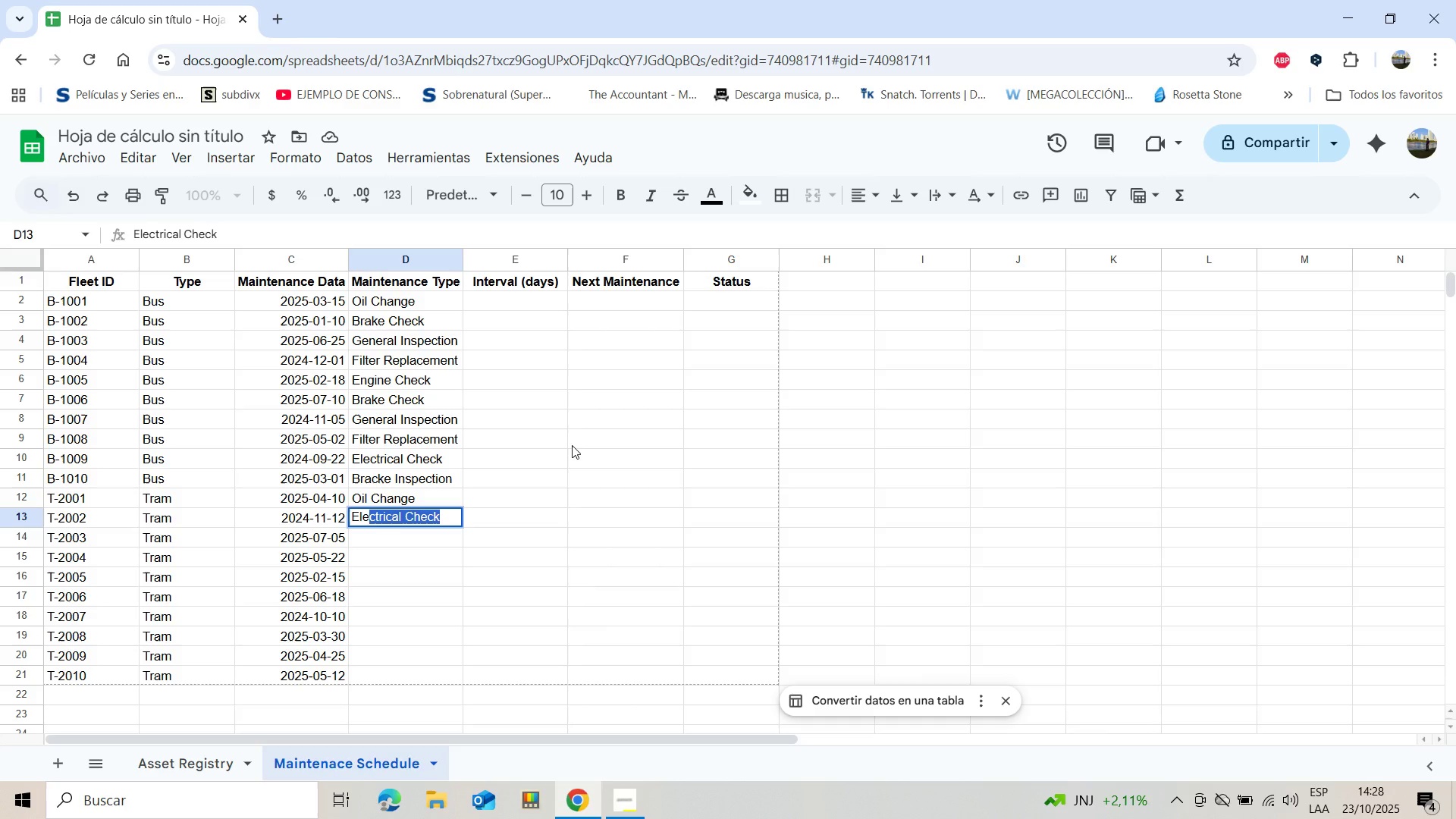 
wait(5.56)
 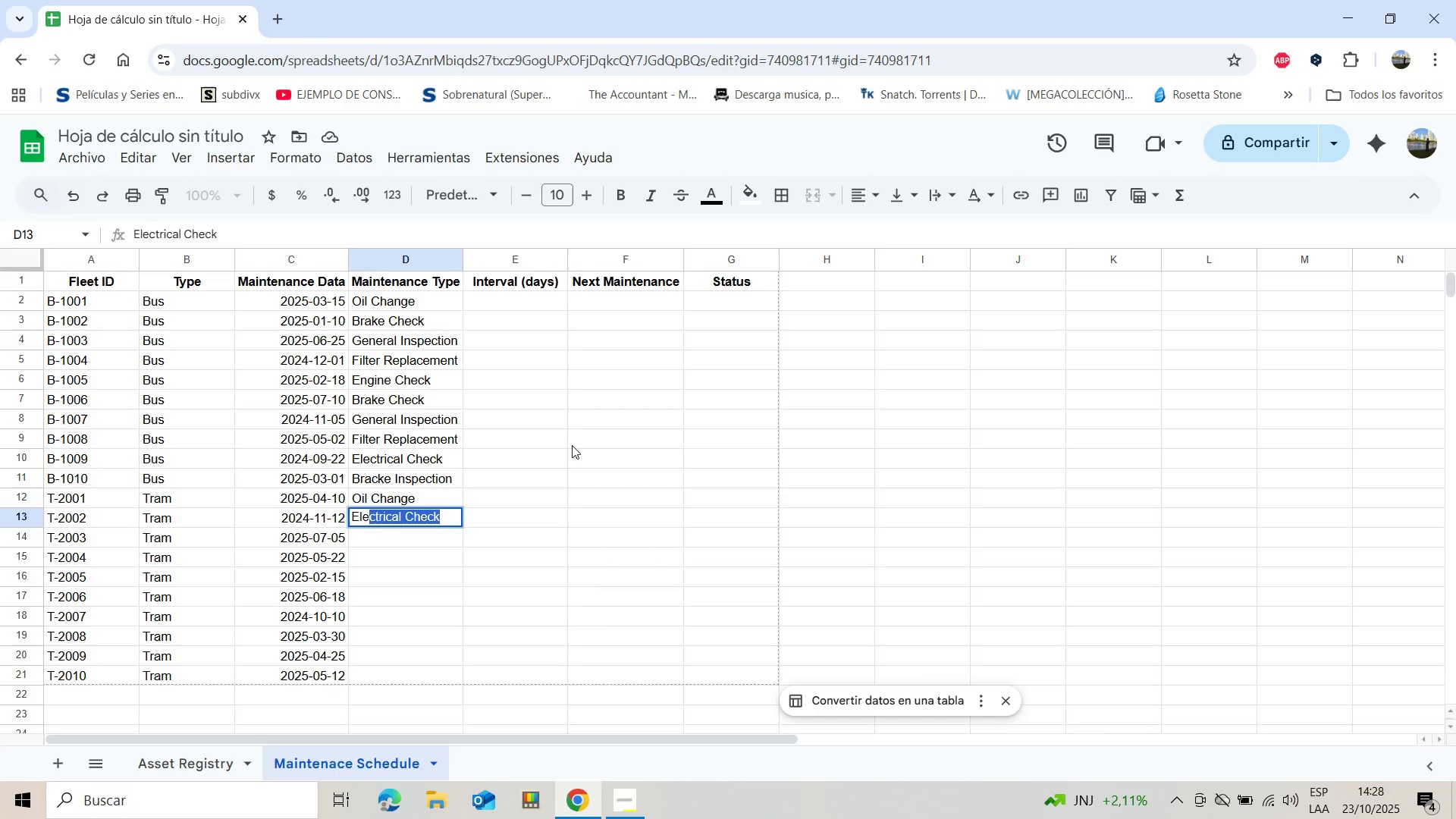 
type(ctrical Inspection)
 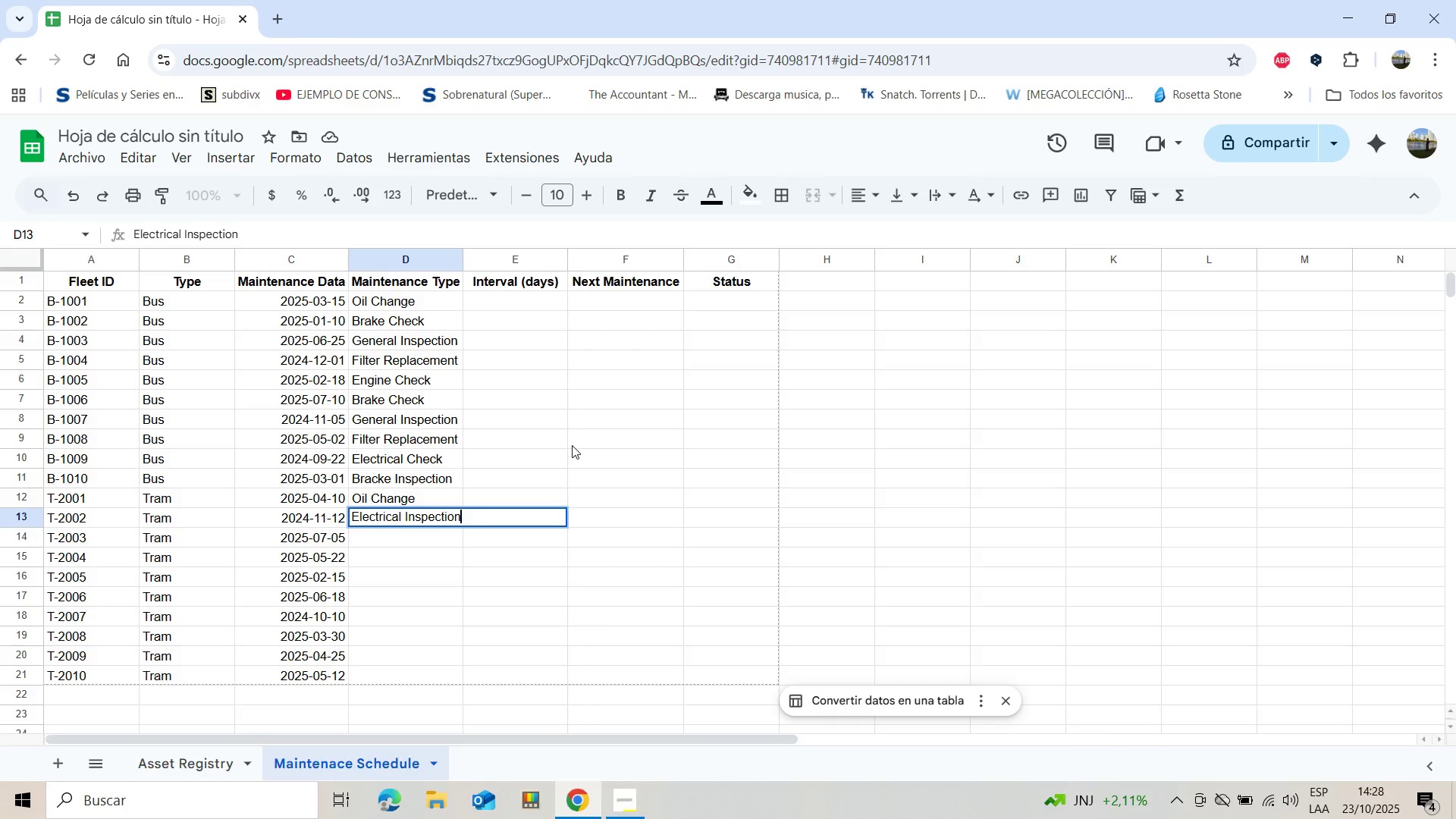 
key(Enter)
 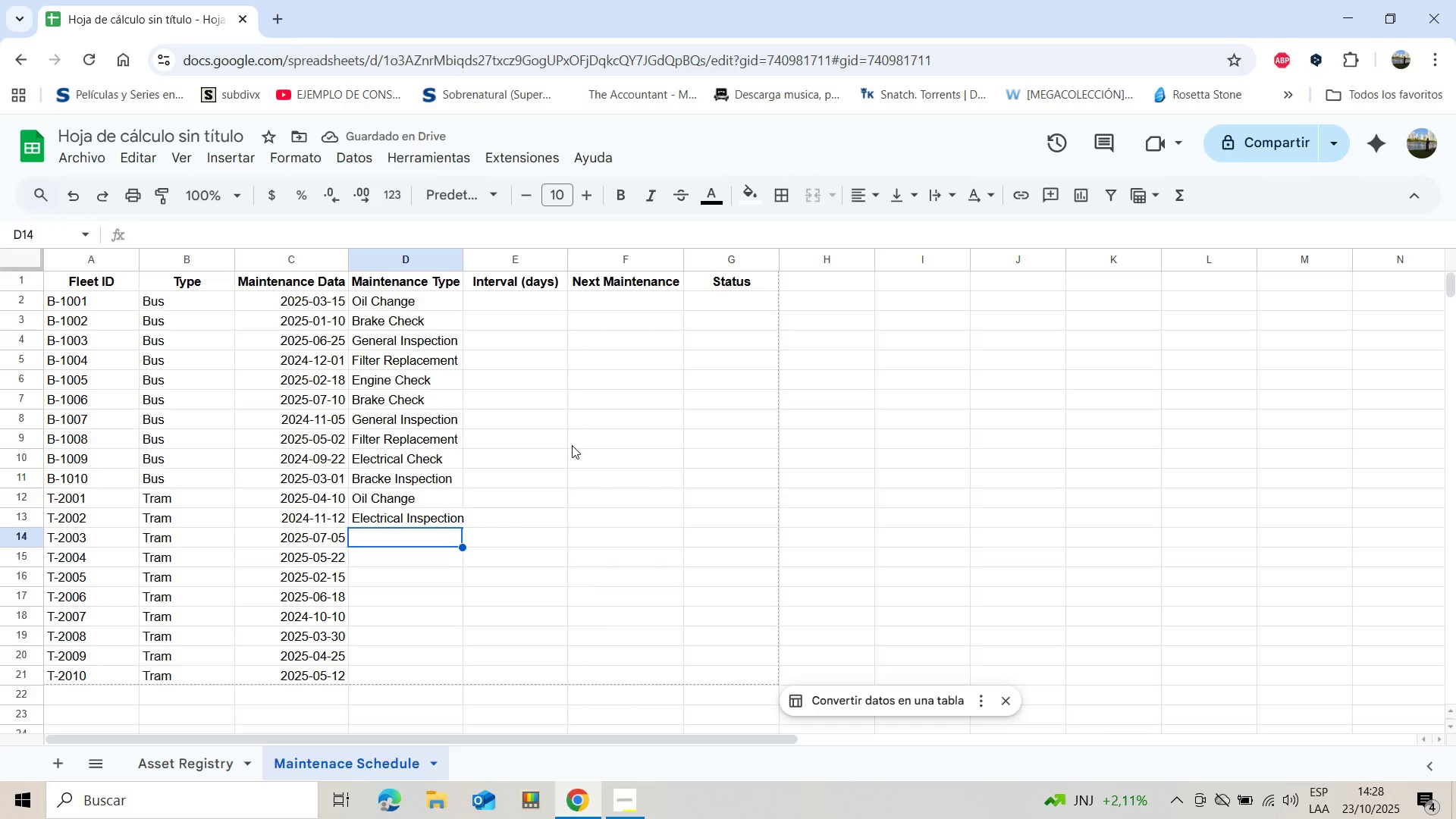 
wait(5.32)
 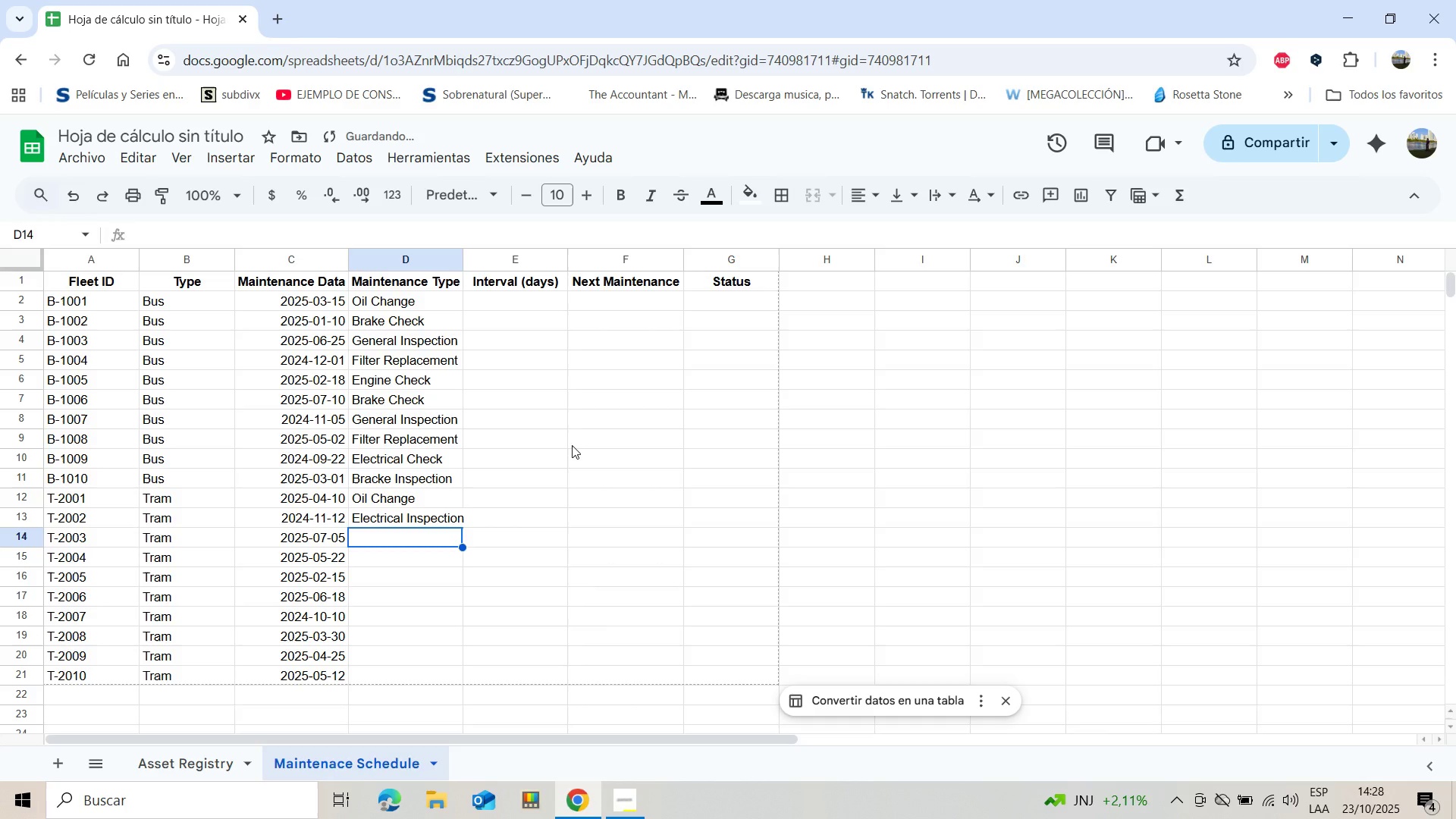 
type(Lubrication)
 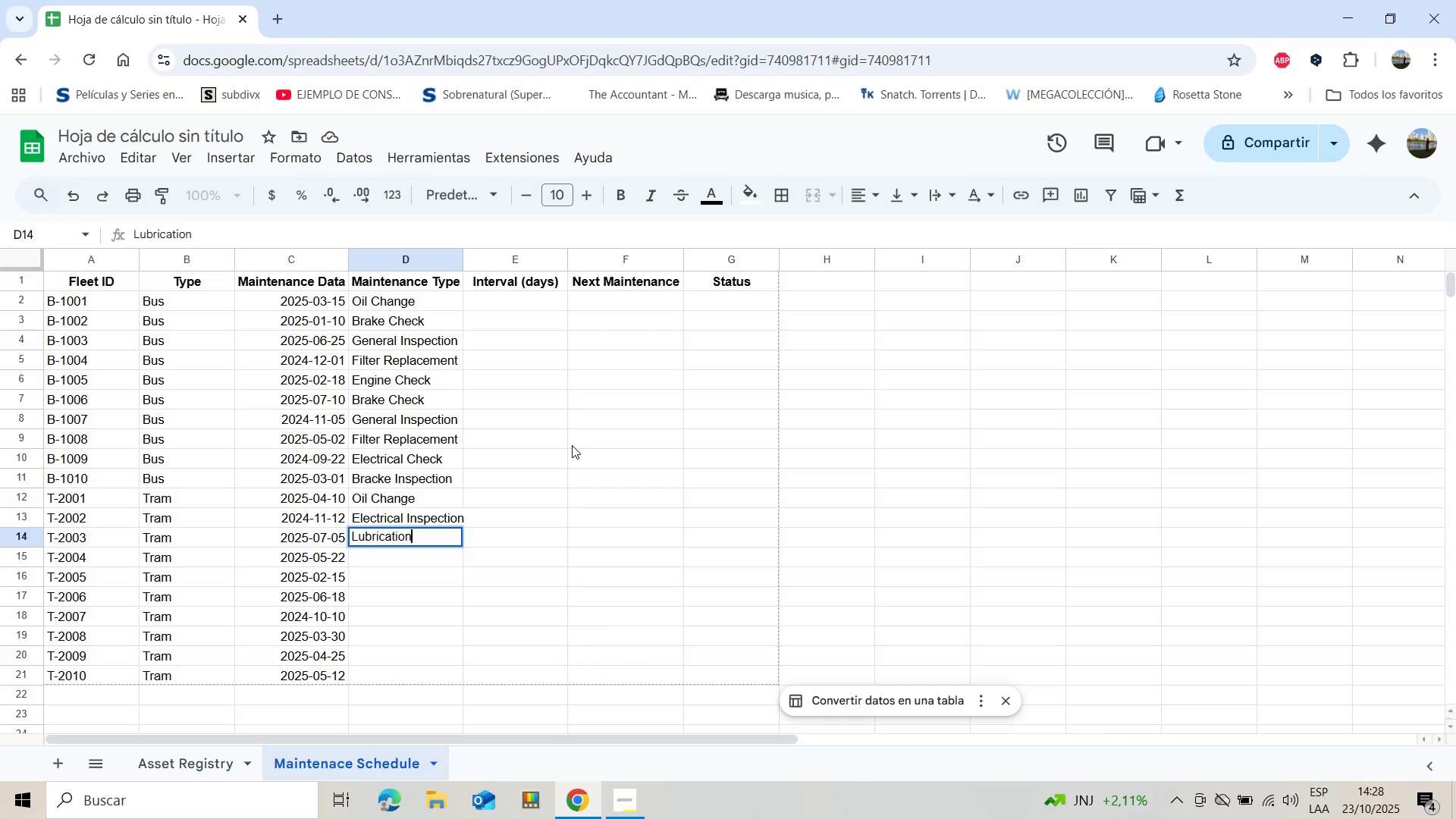 
key(Enter)
 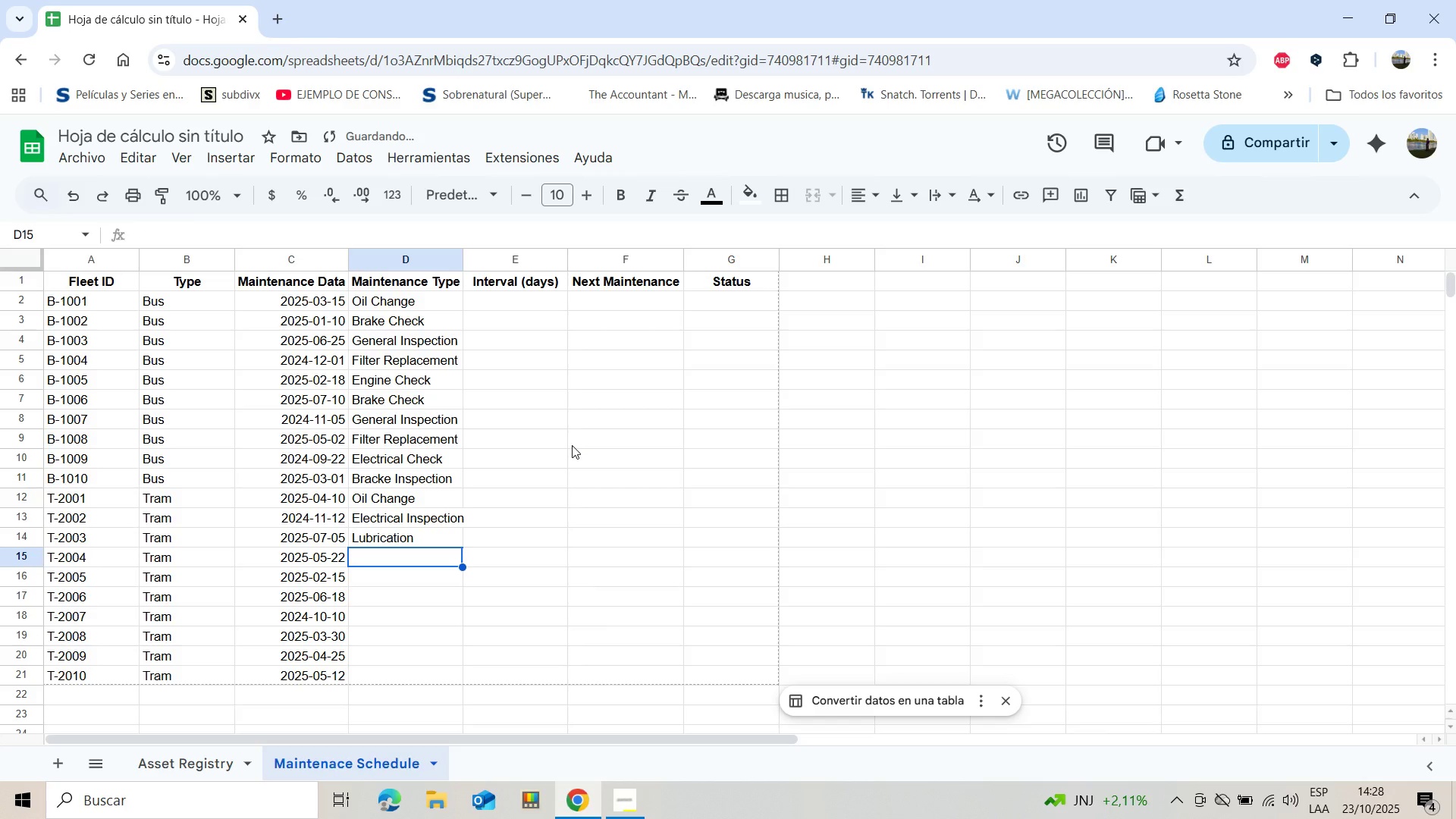 
key(Shift+H)
 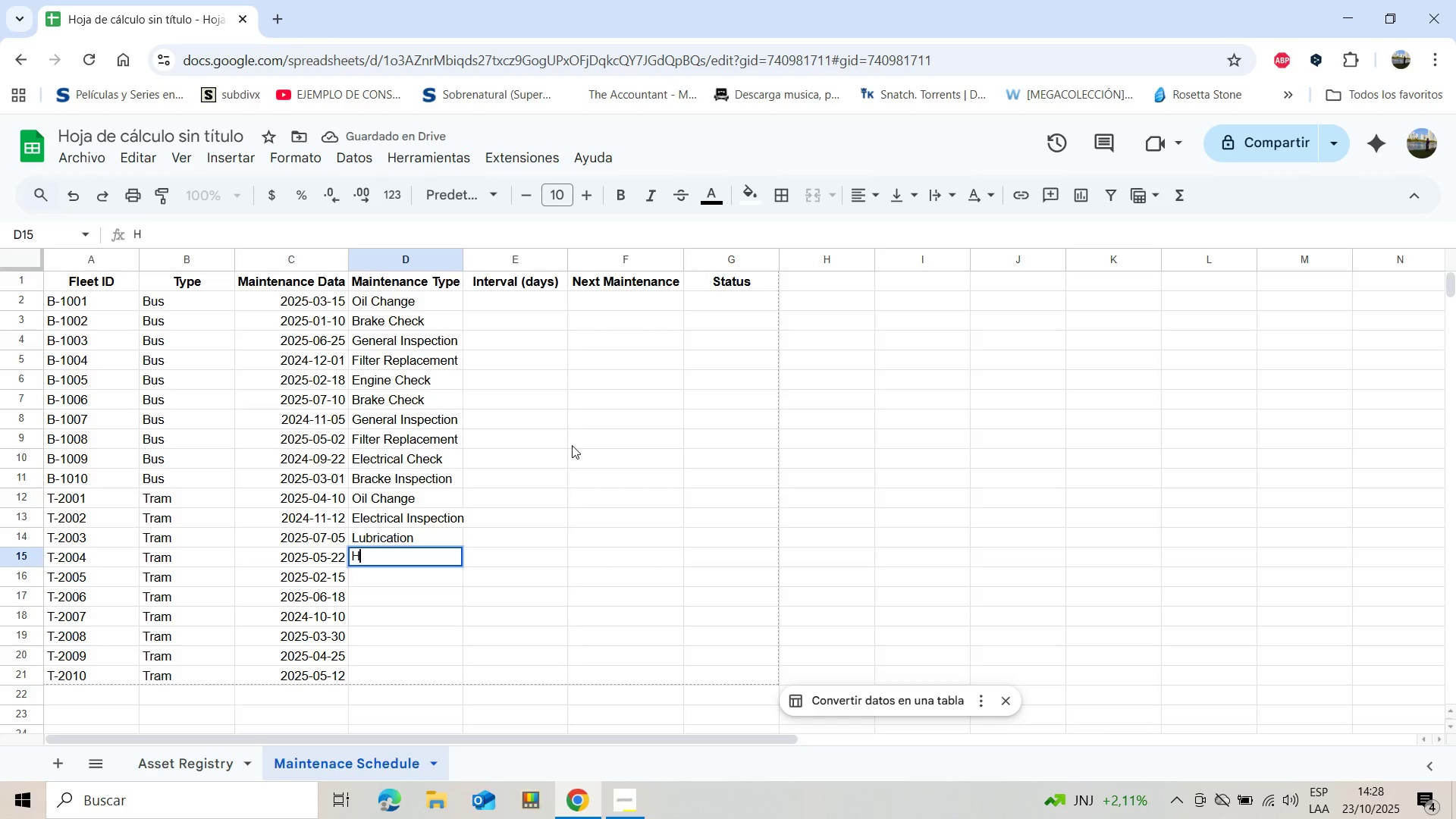 
type(VAC Chew)
key(Backspace)
type(ck)
 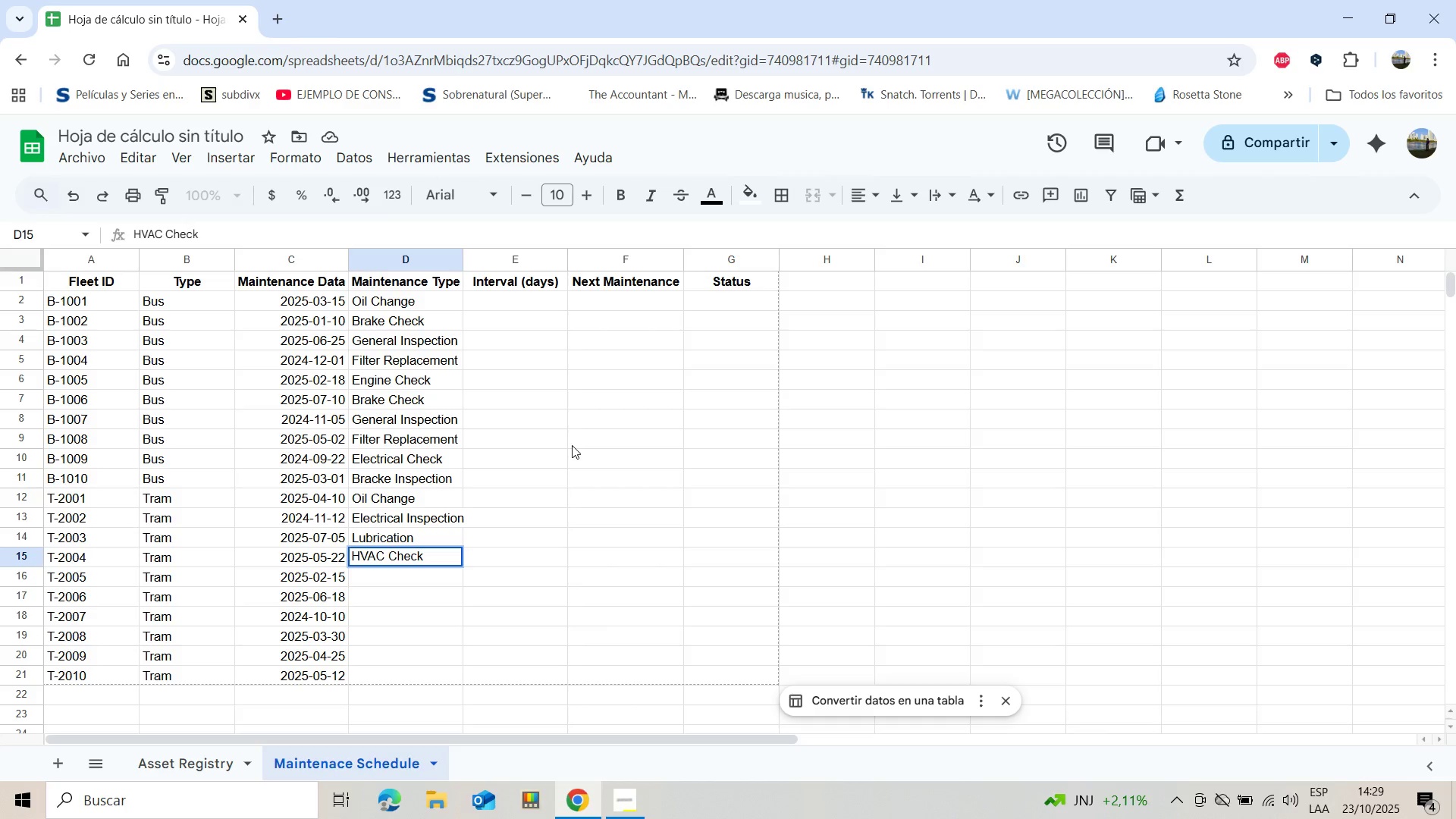 
key(Enter)
 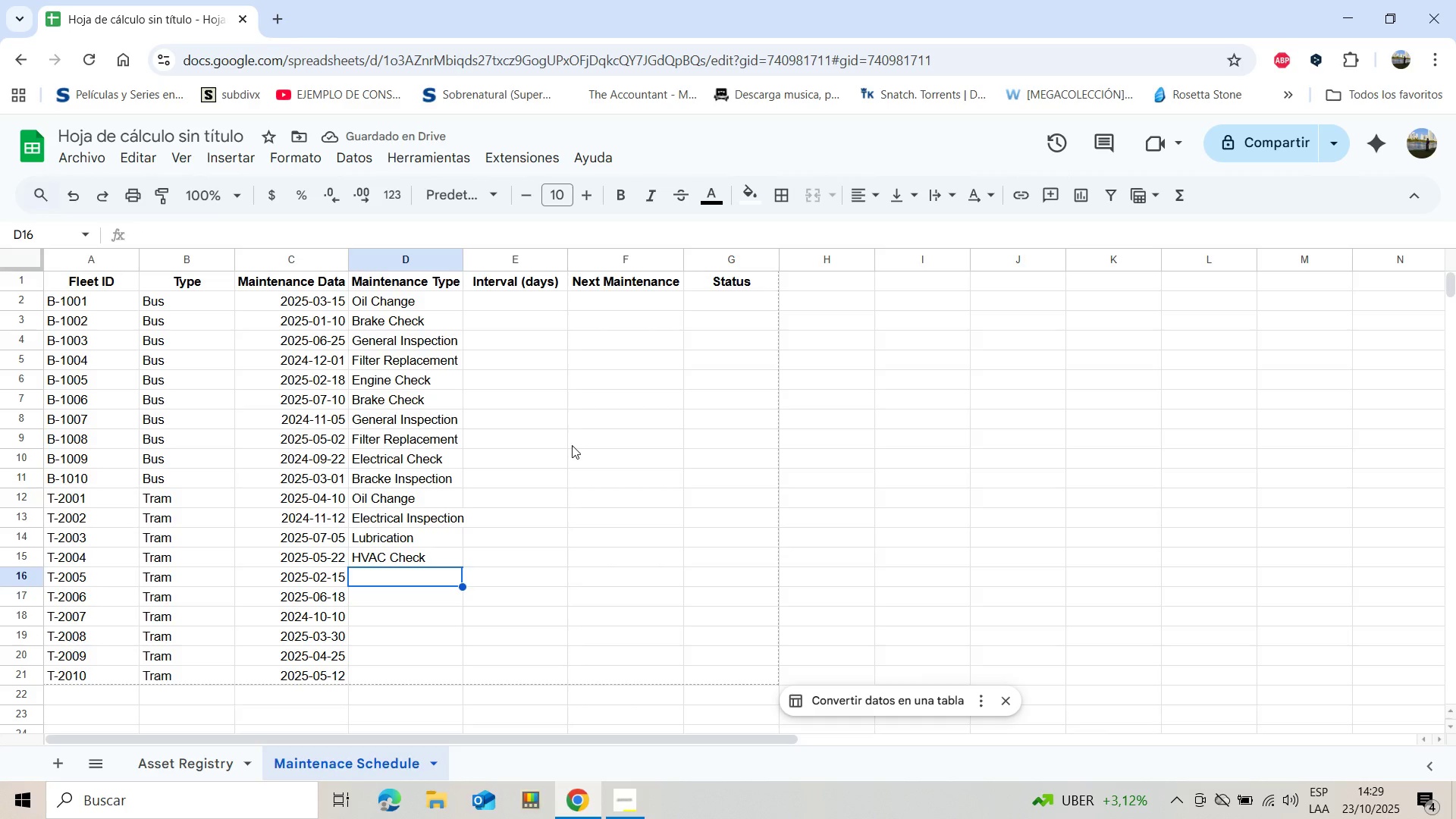 
key(Shift+ShiftLeft)
 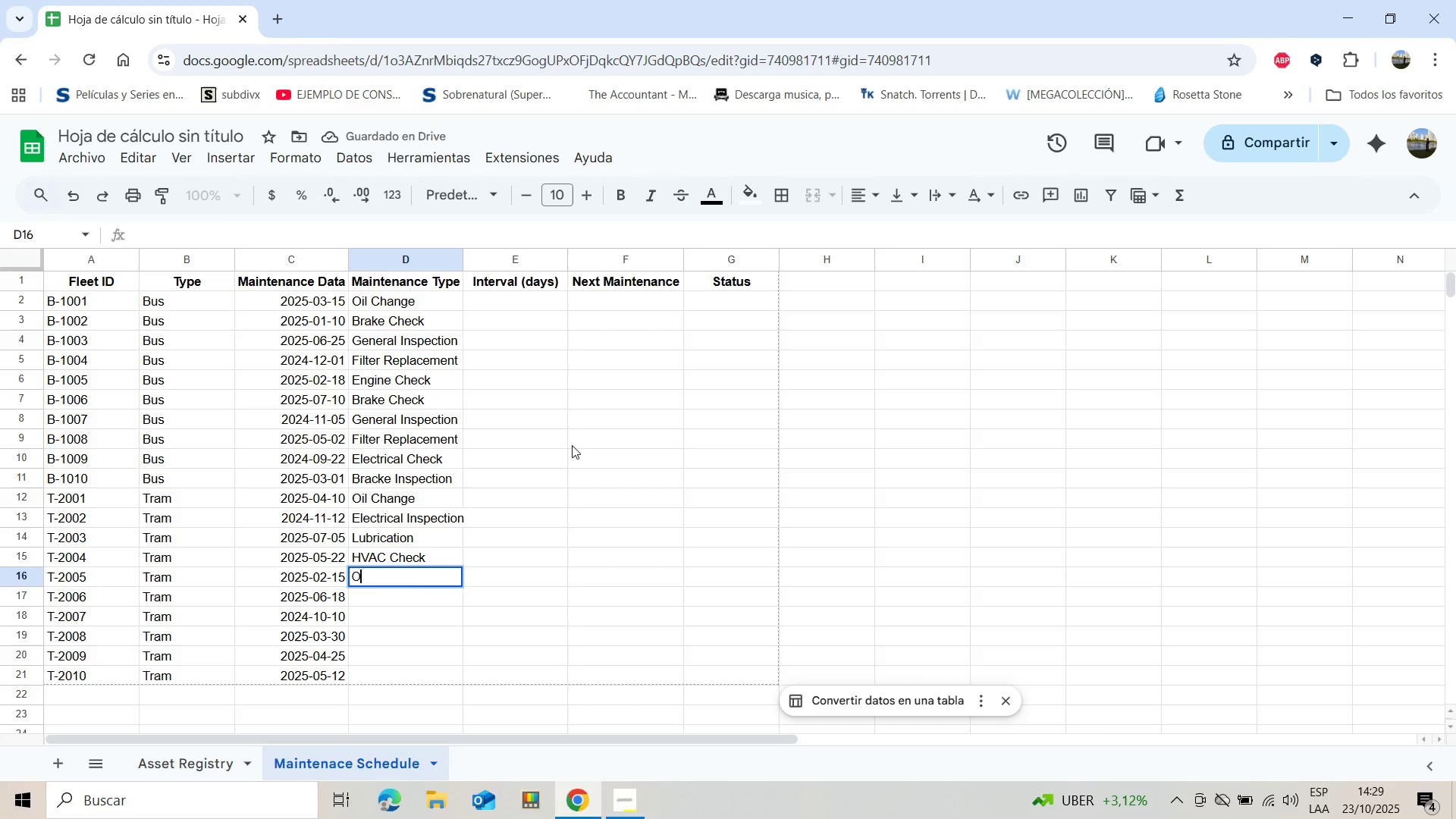 
key(Shift+O)
 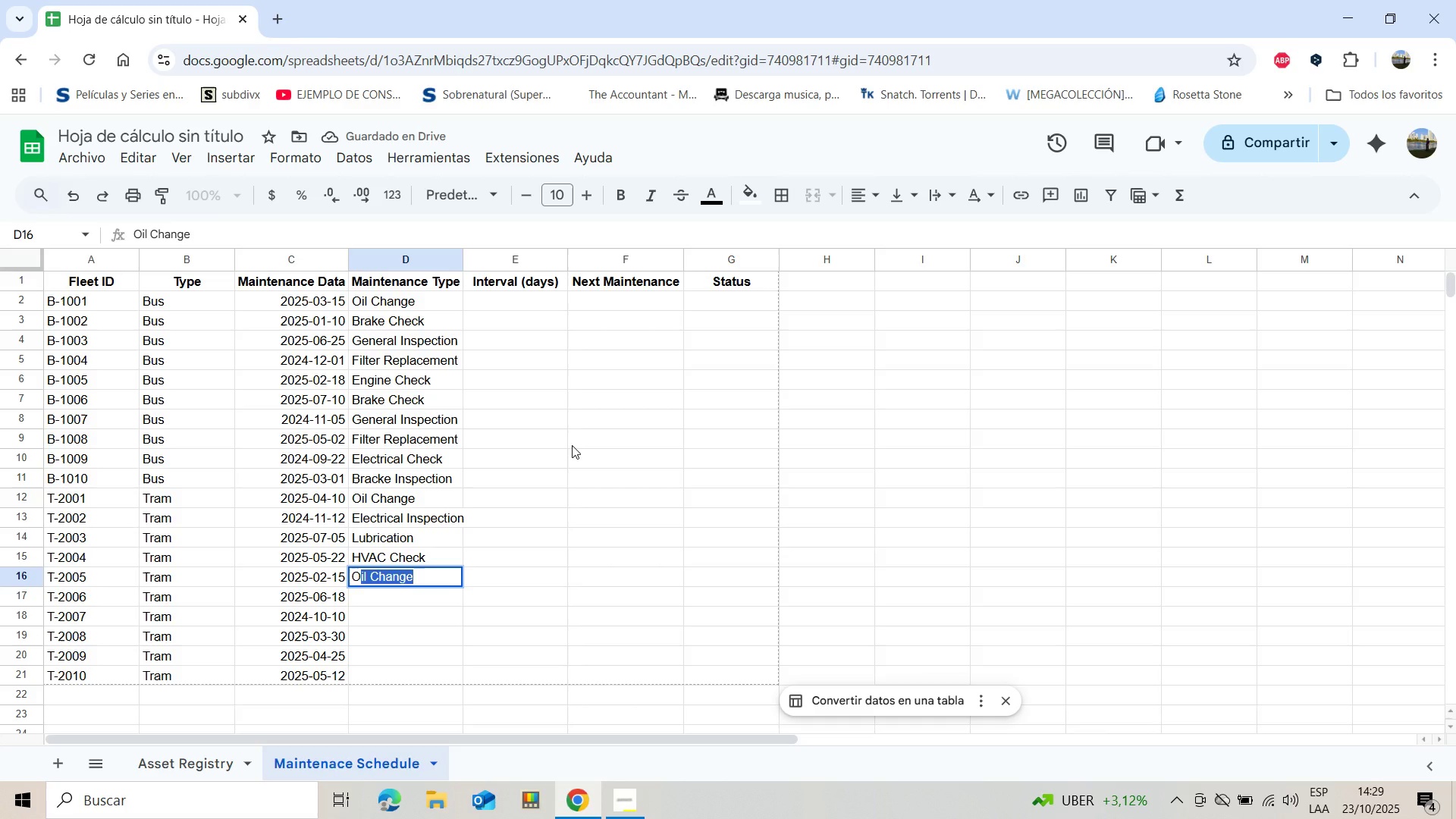 
key(Enter)
 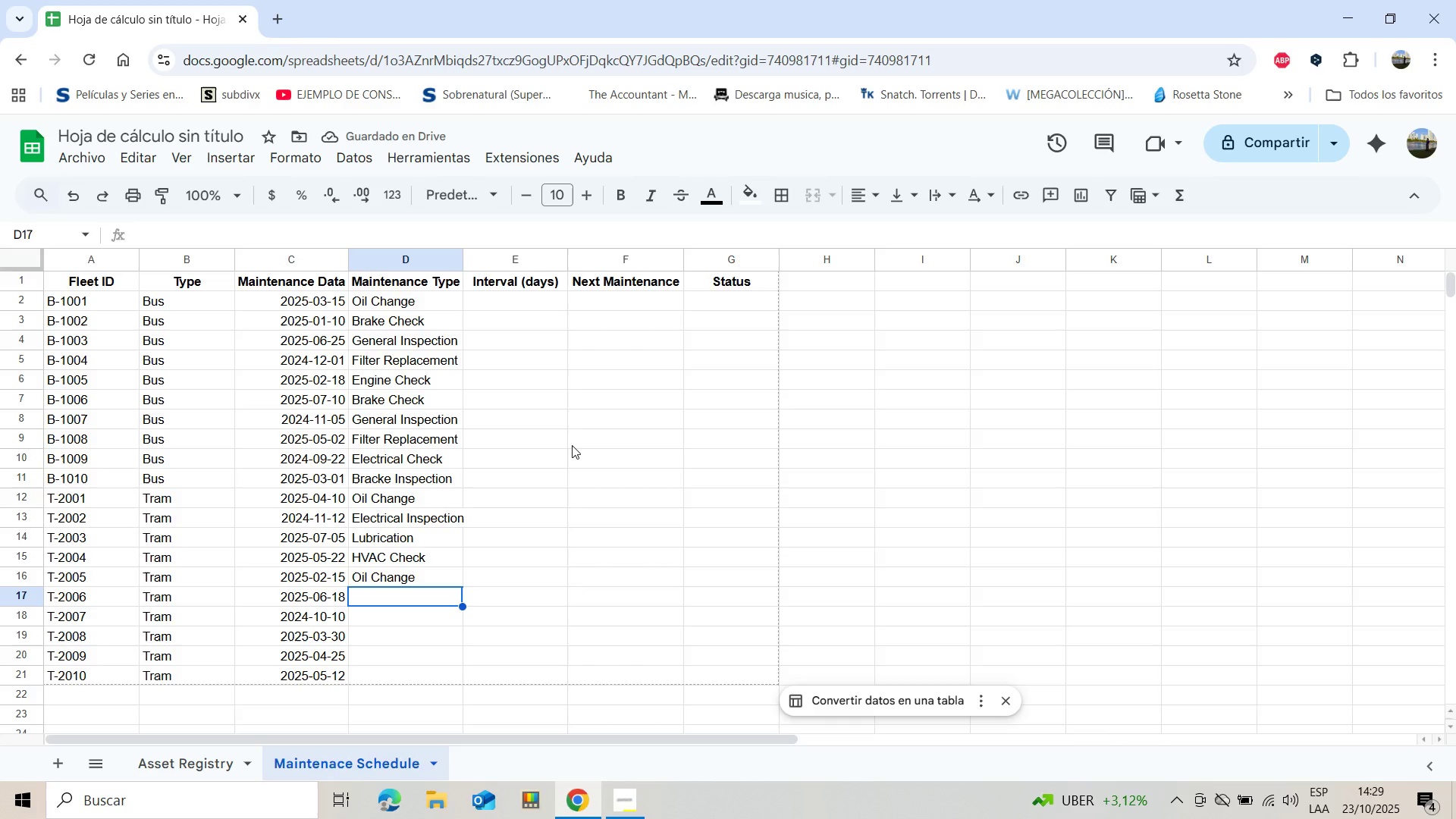 
type(Bra)
 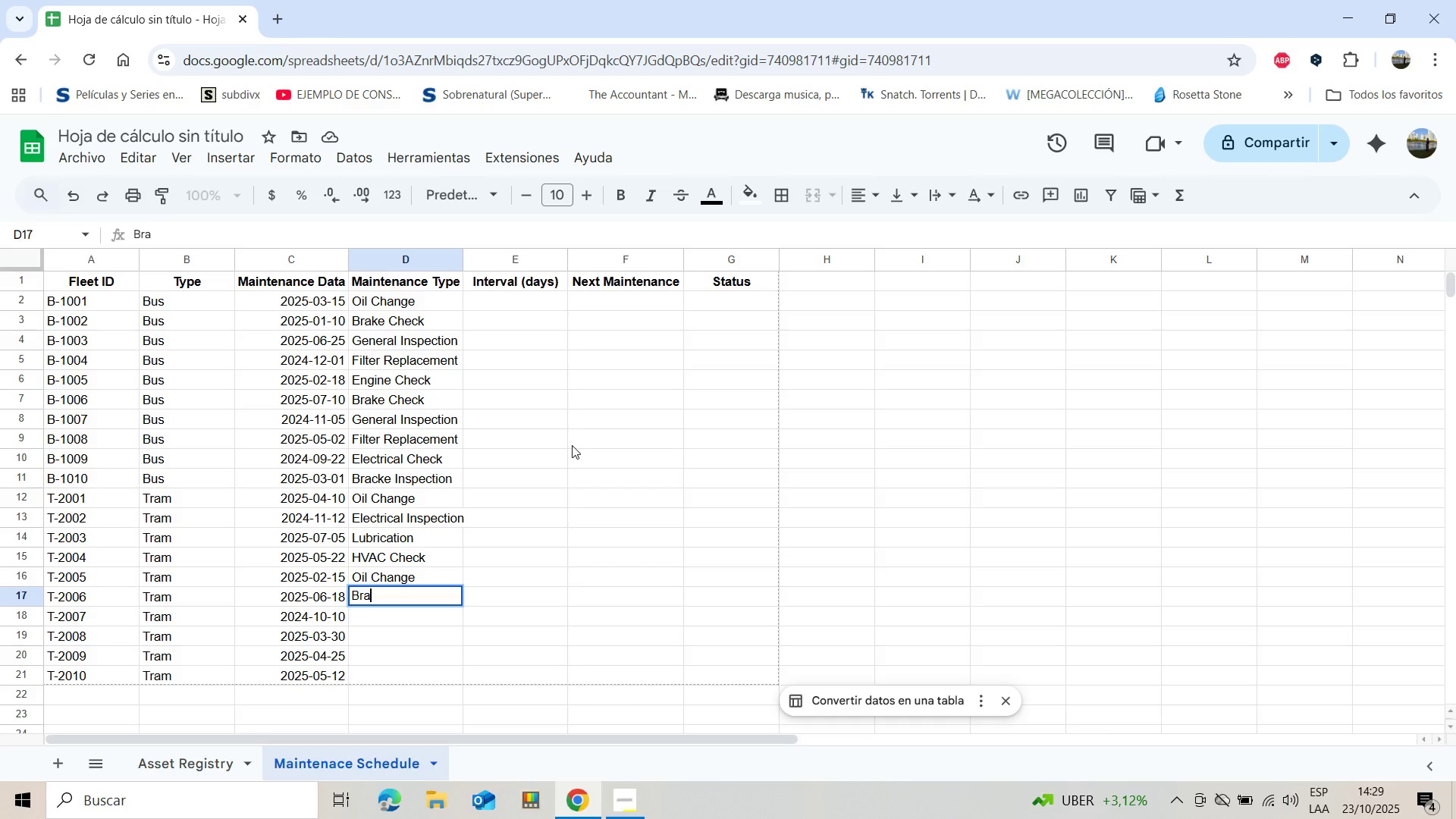 
type(ke )
 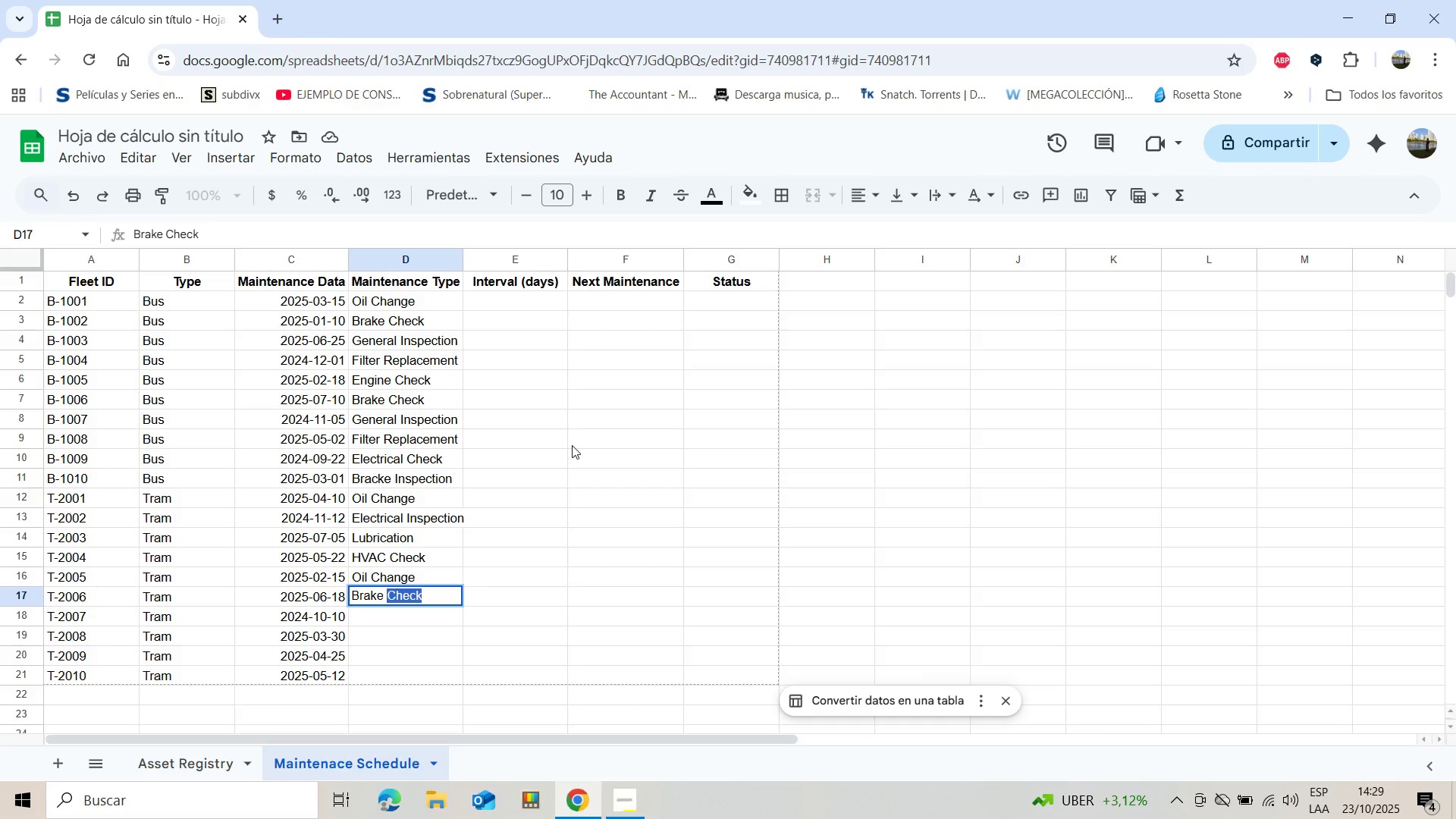 
key(Enter)
 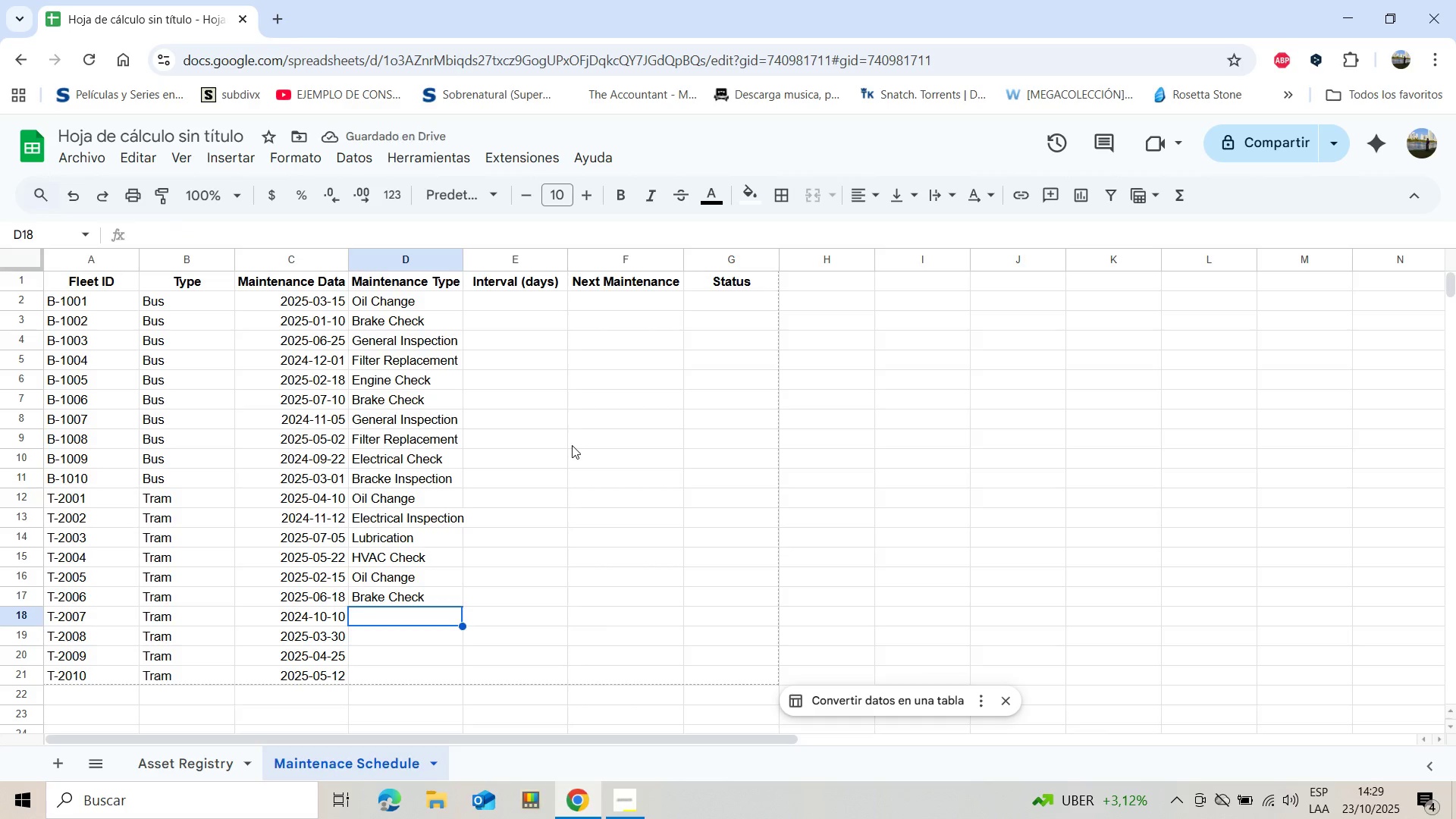 
type(Ge)
 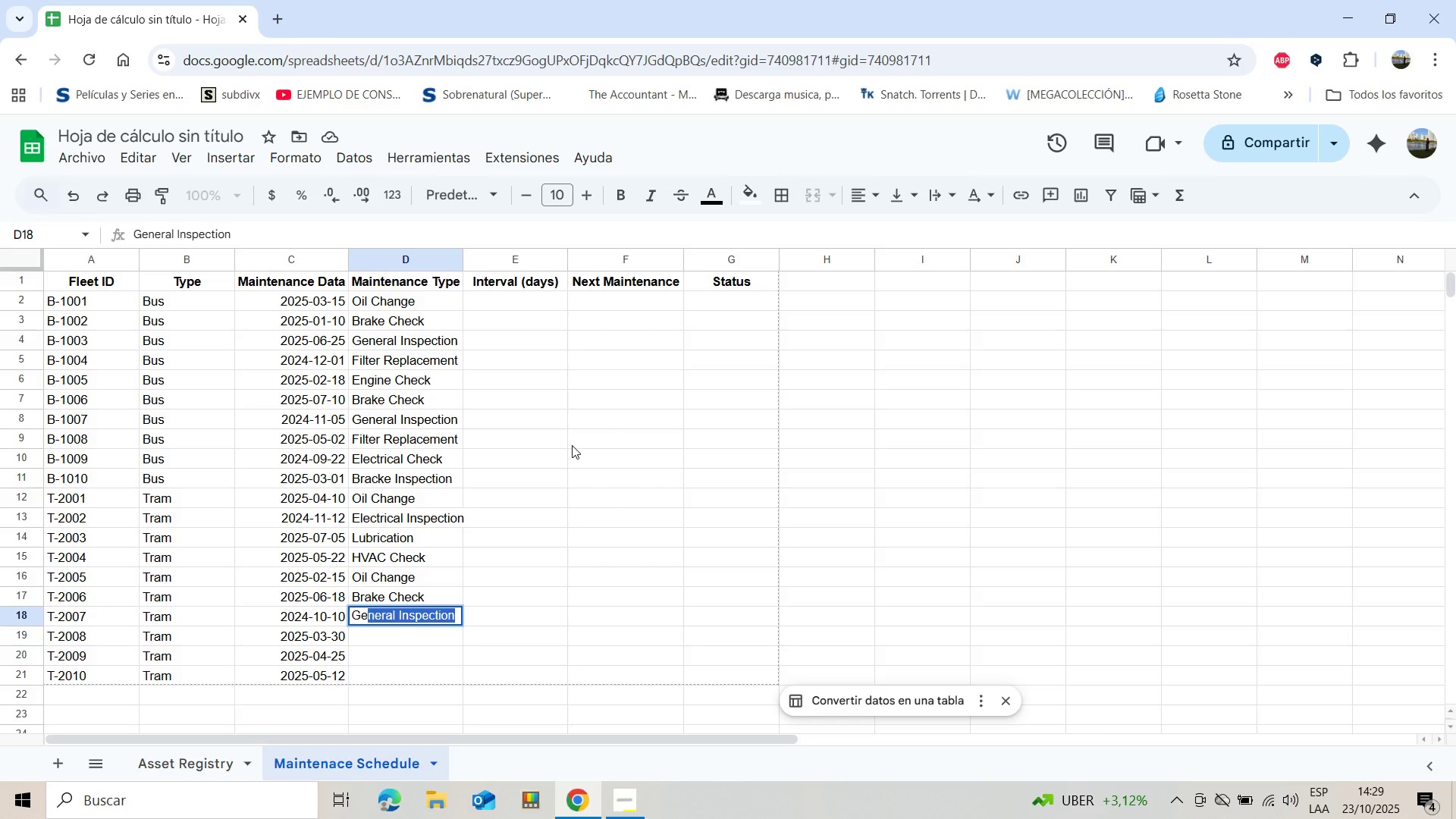 
key(Enter)
 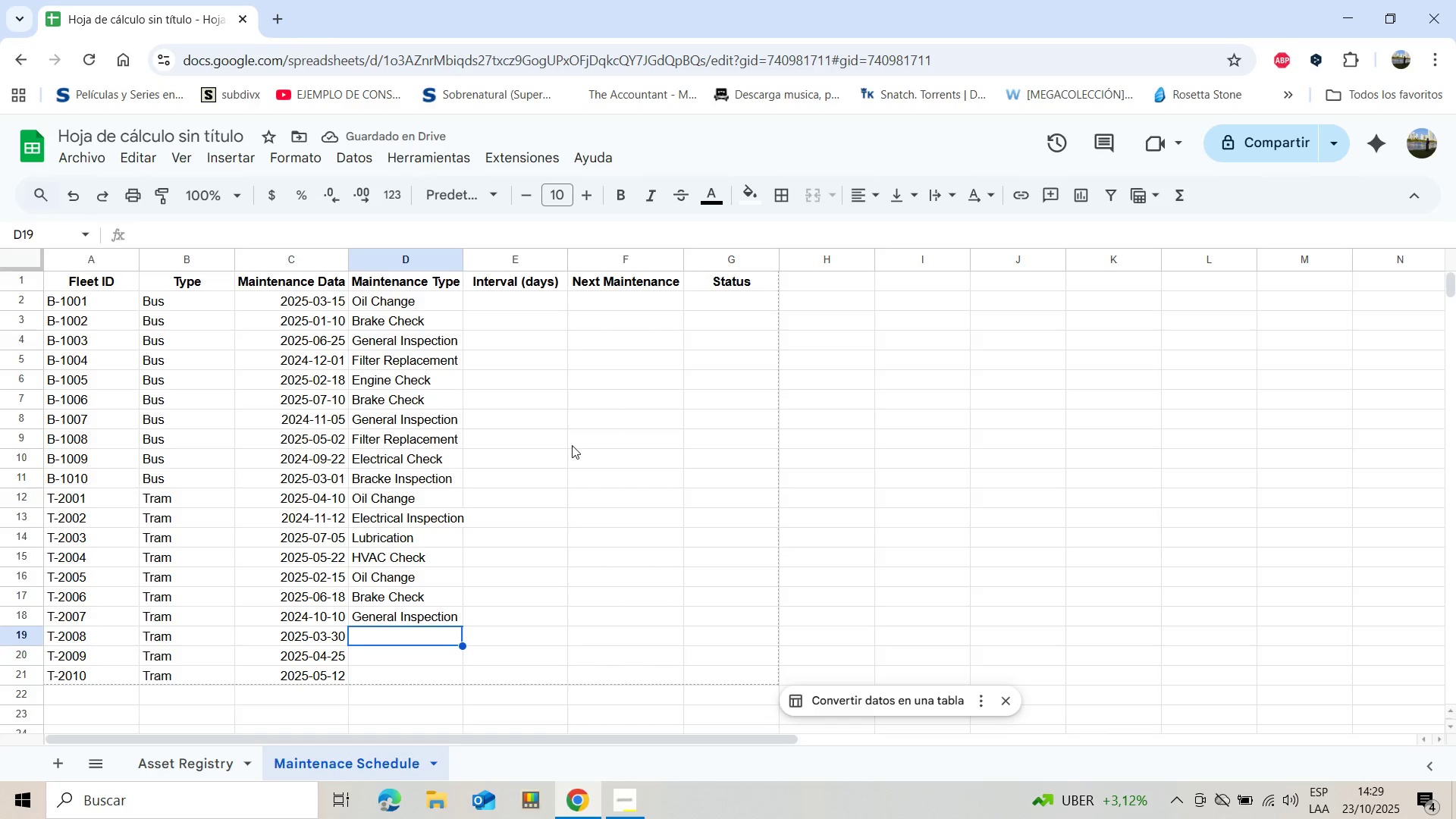 
wait(5.02)
 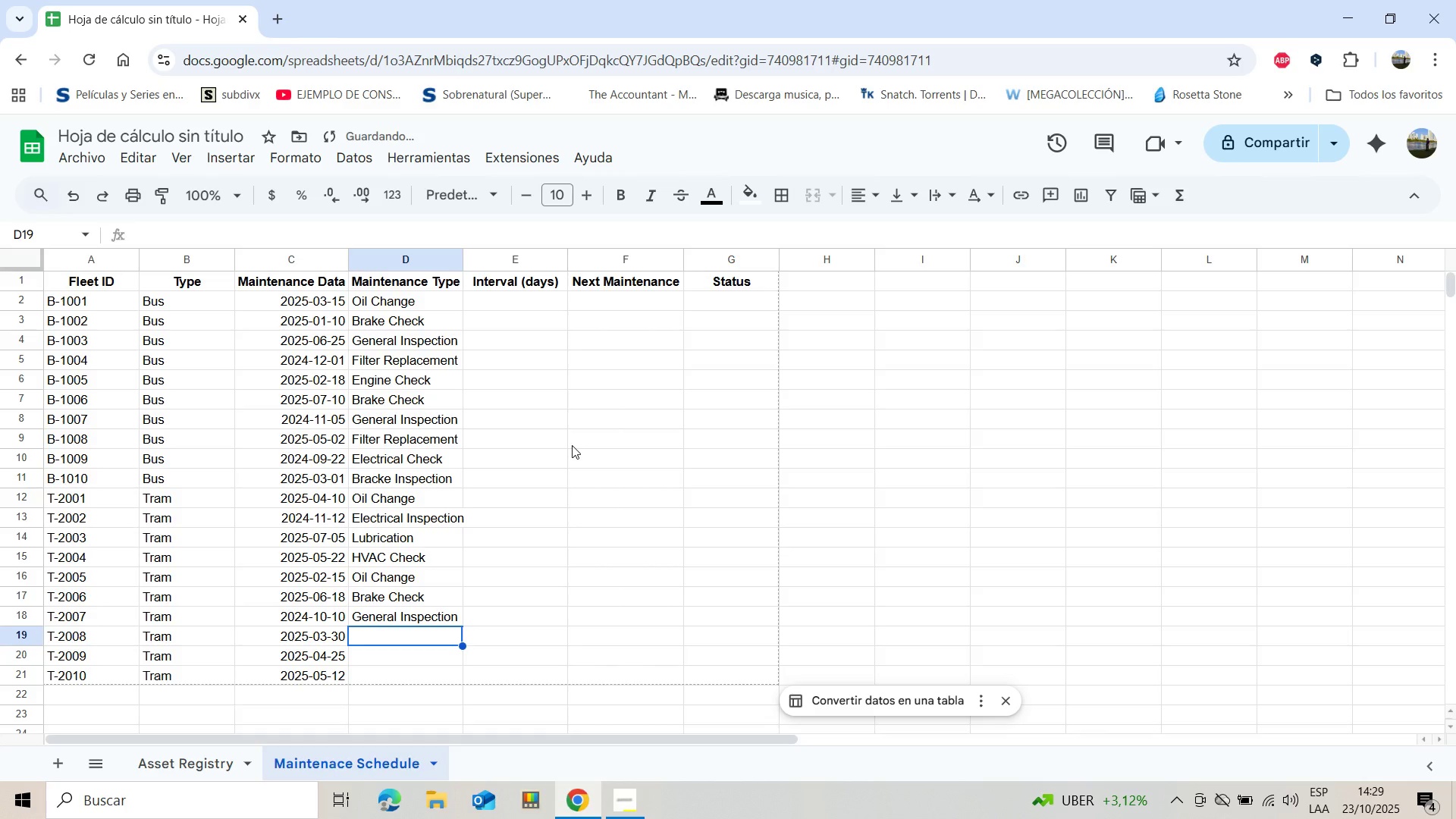 
key(Shift+L)
 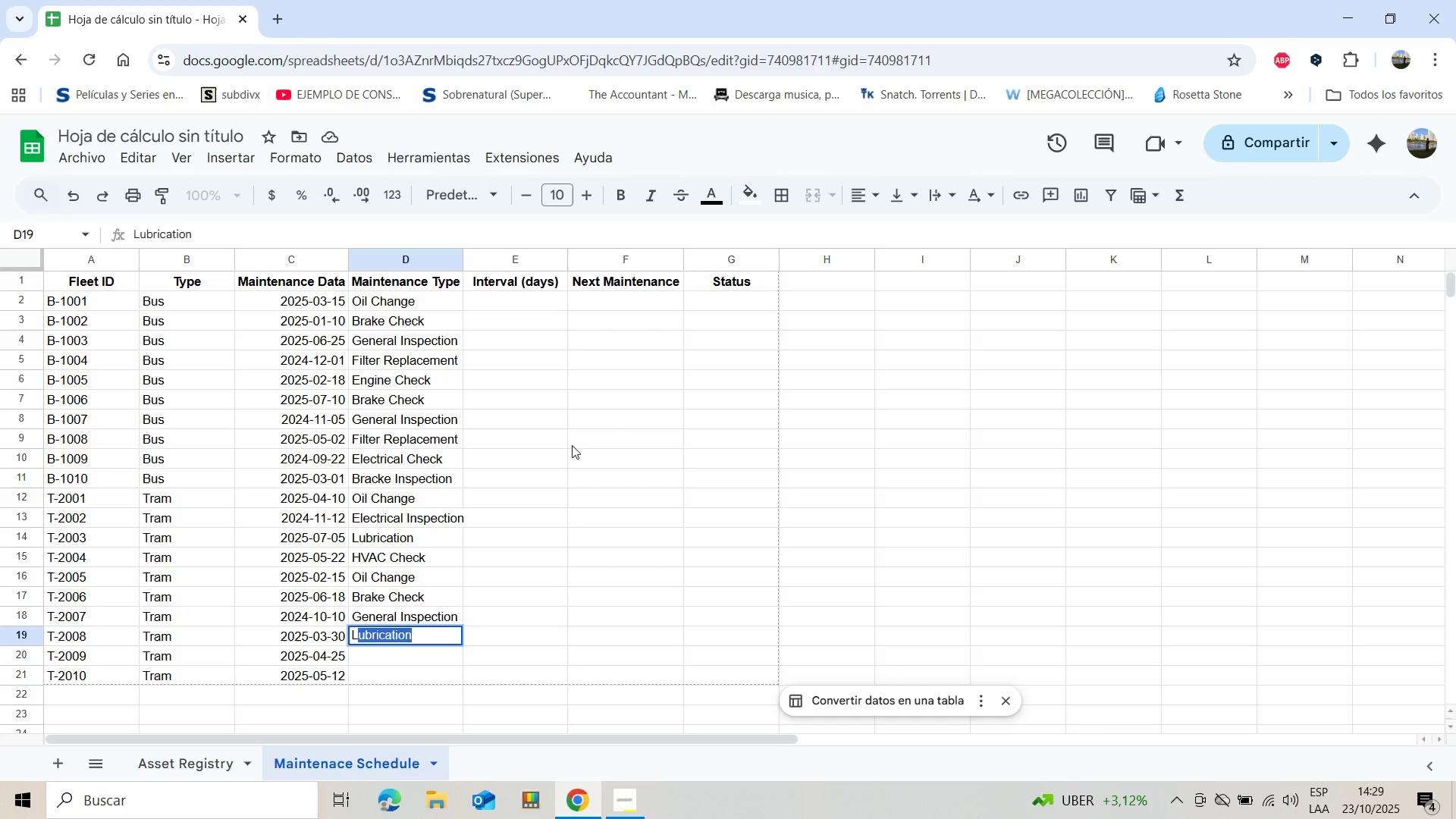 
key(Enter)
 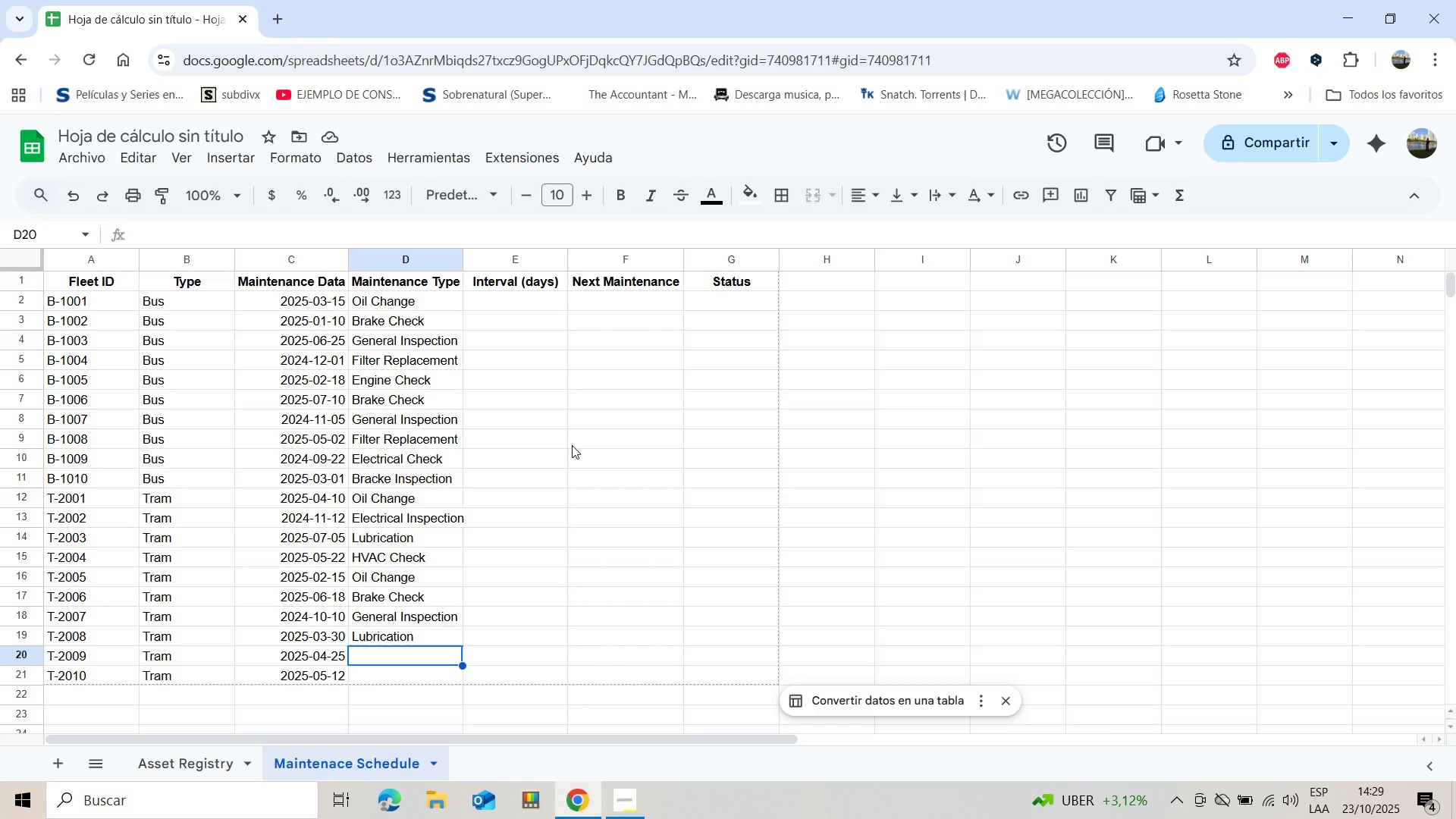 
wait(13.47)
 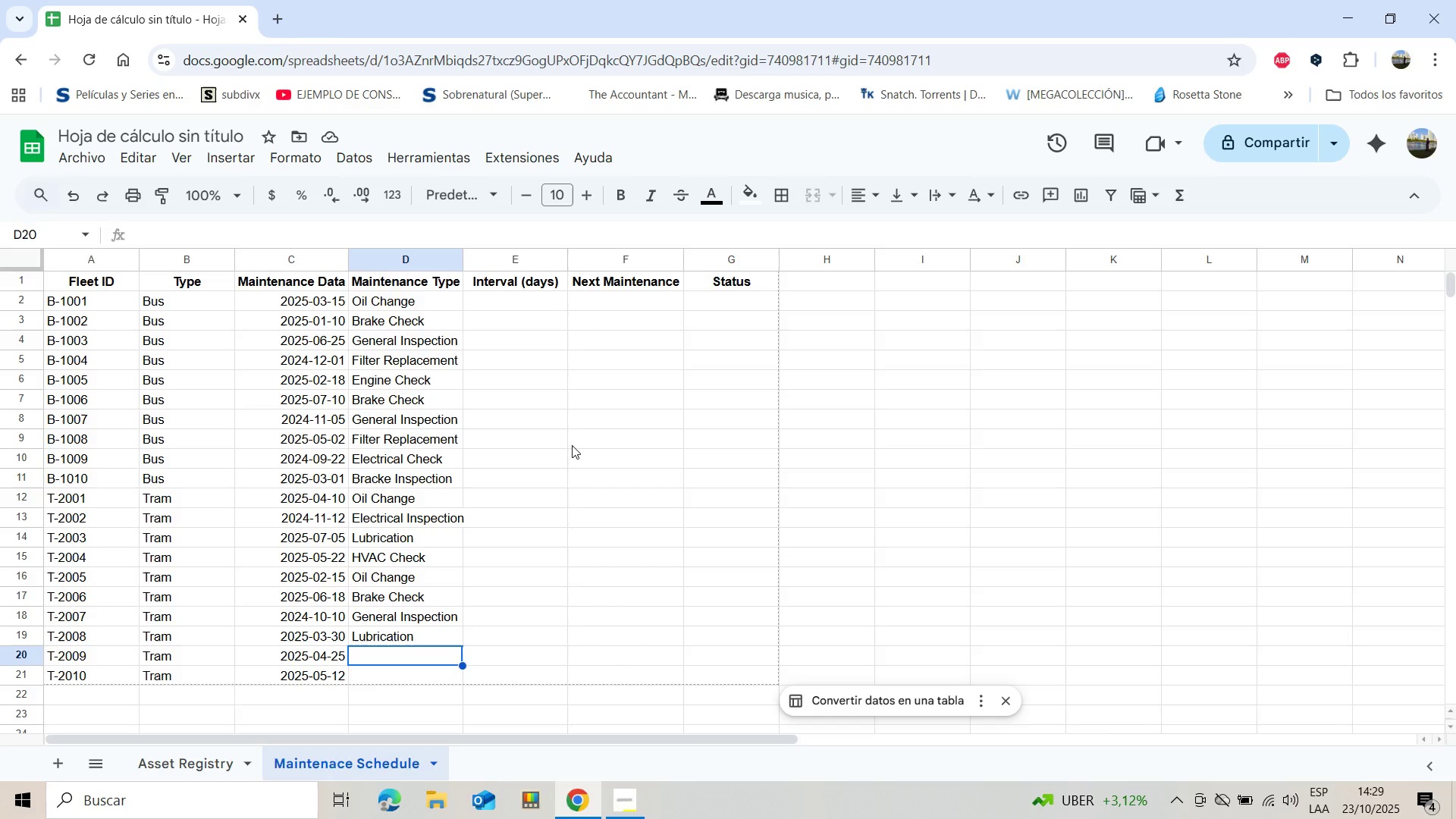 
key(Shift+H)
 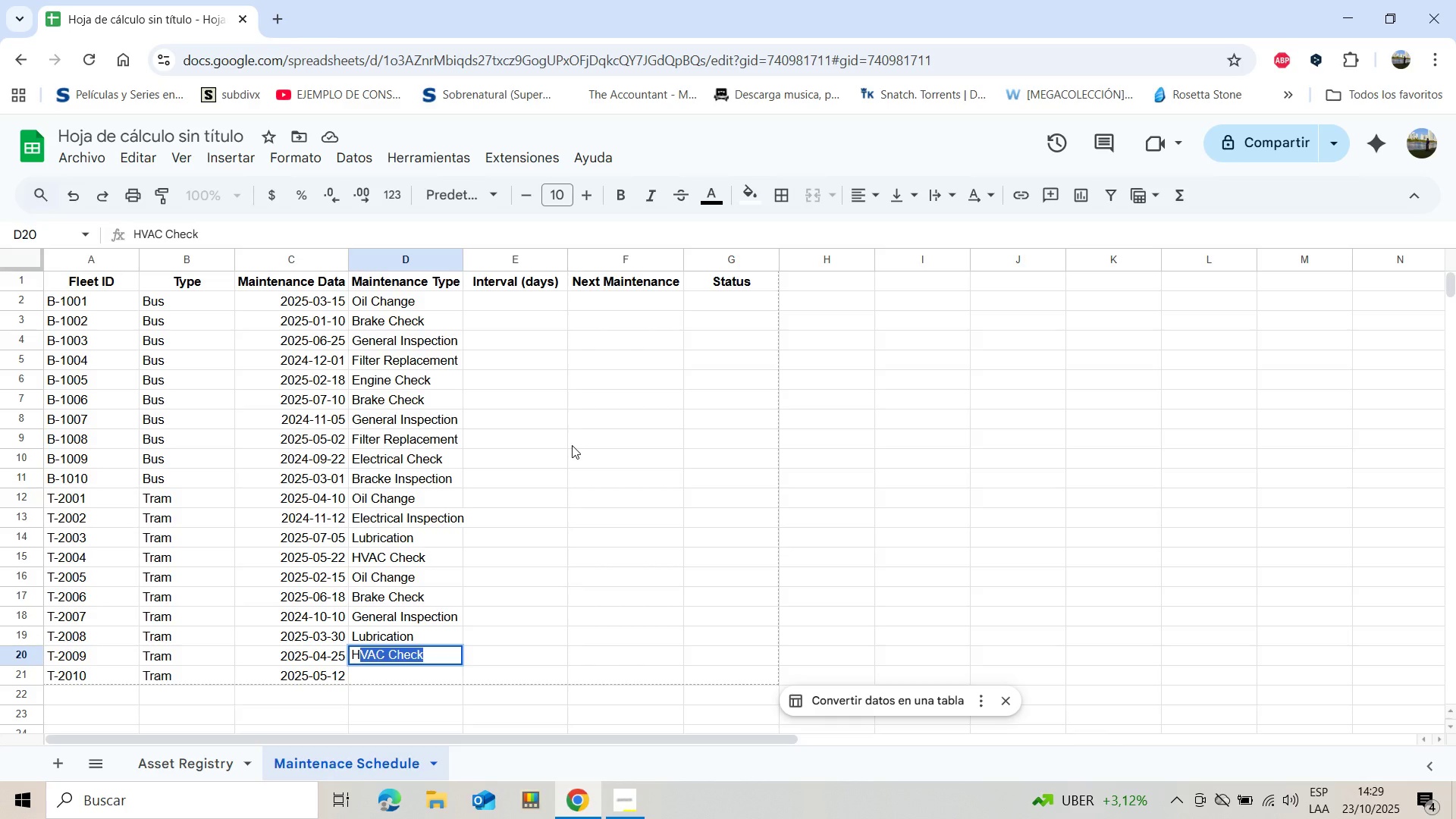 
wait(5.26)
 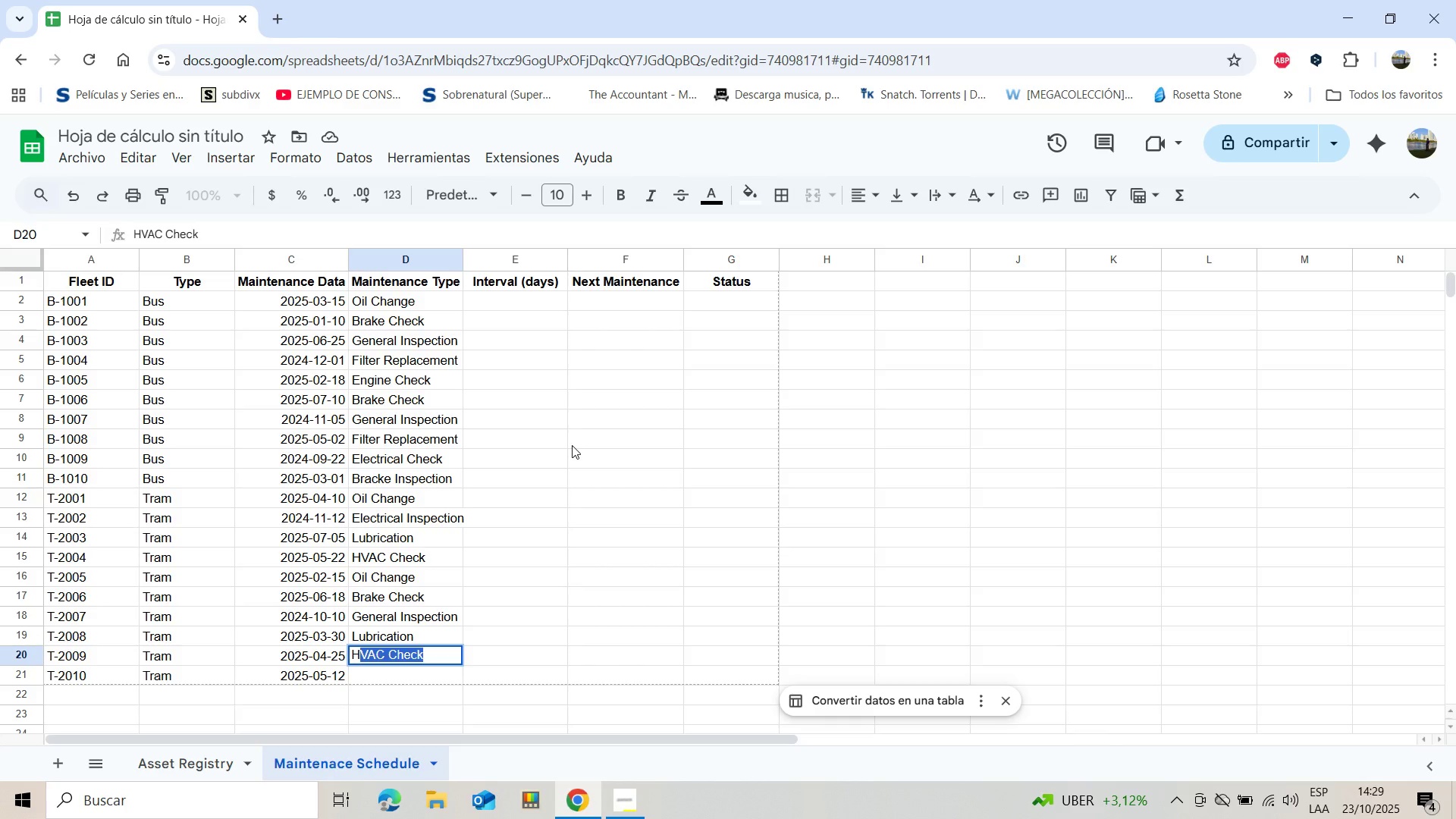 
key(Enter)
 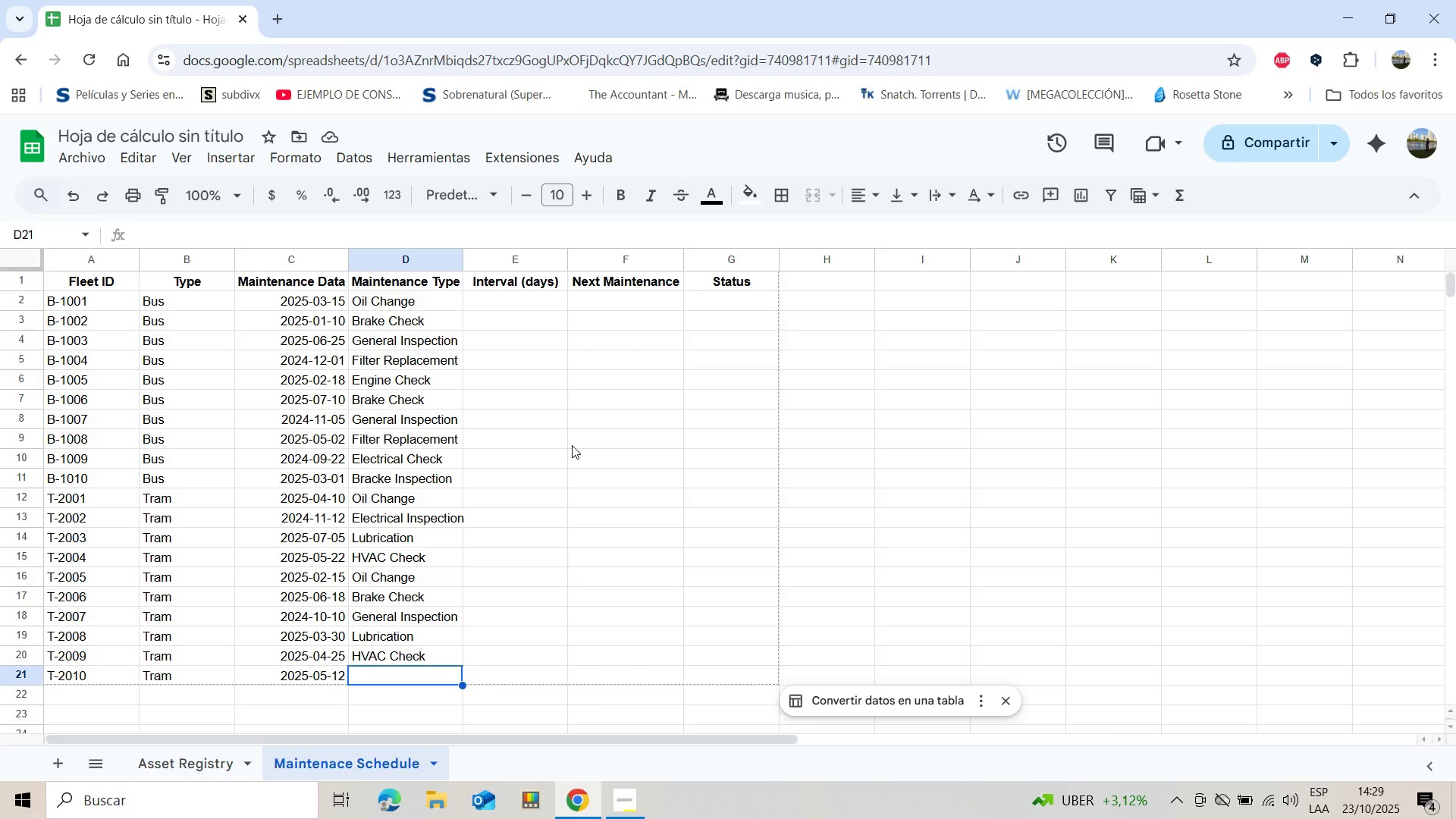 
wait(12.43)
 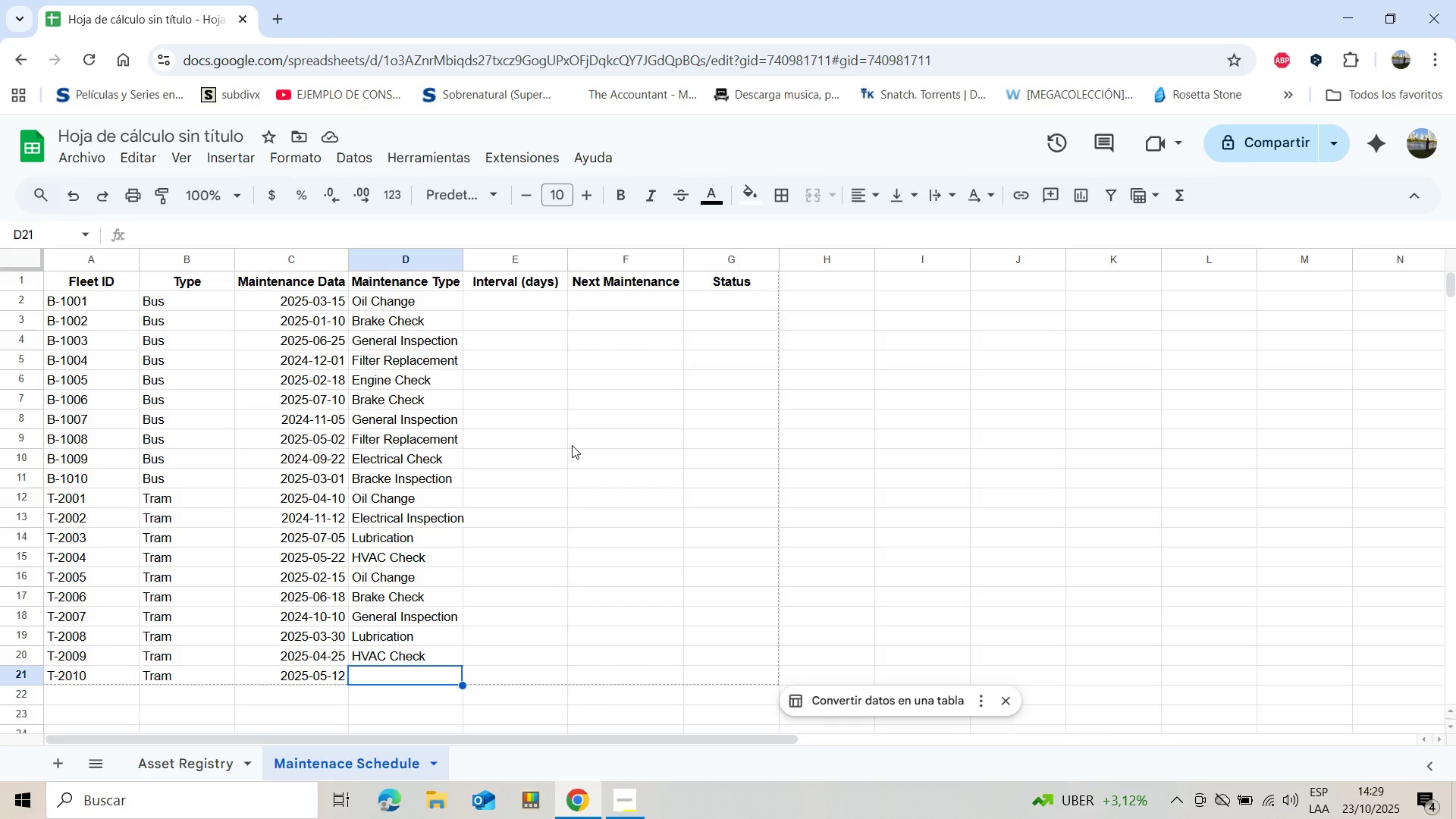 
key(Shift+ShiftLeft)
 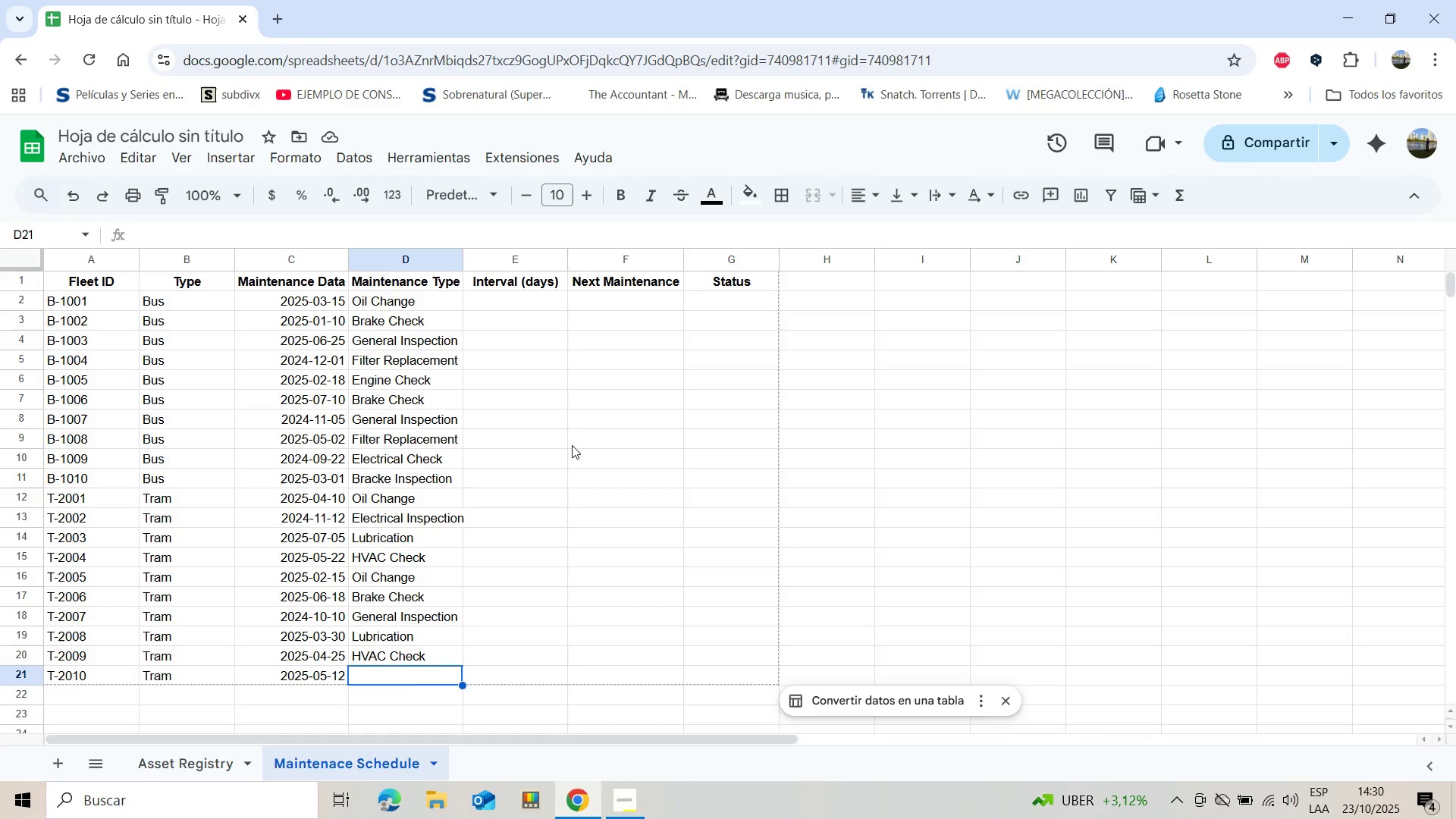 
key(Shift+O)
 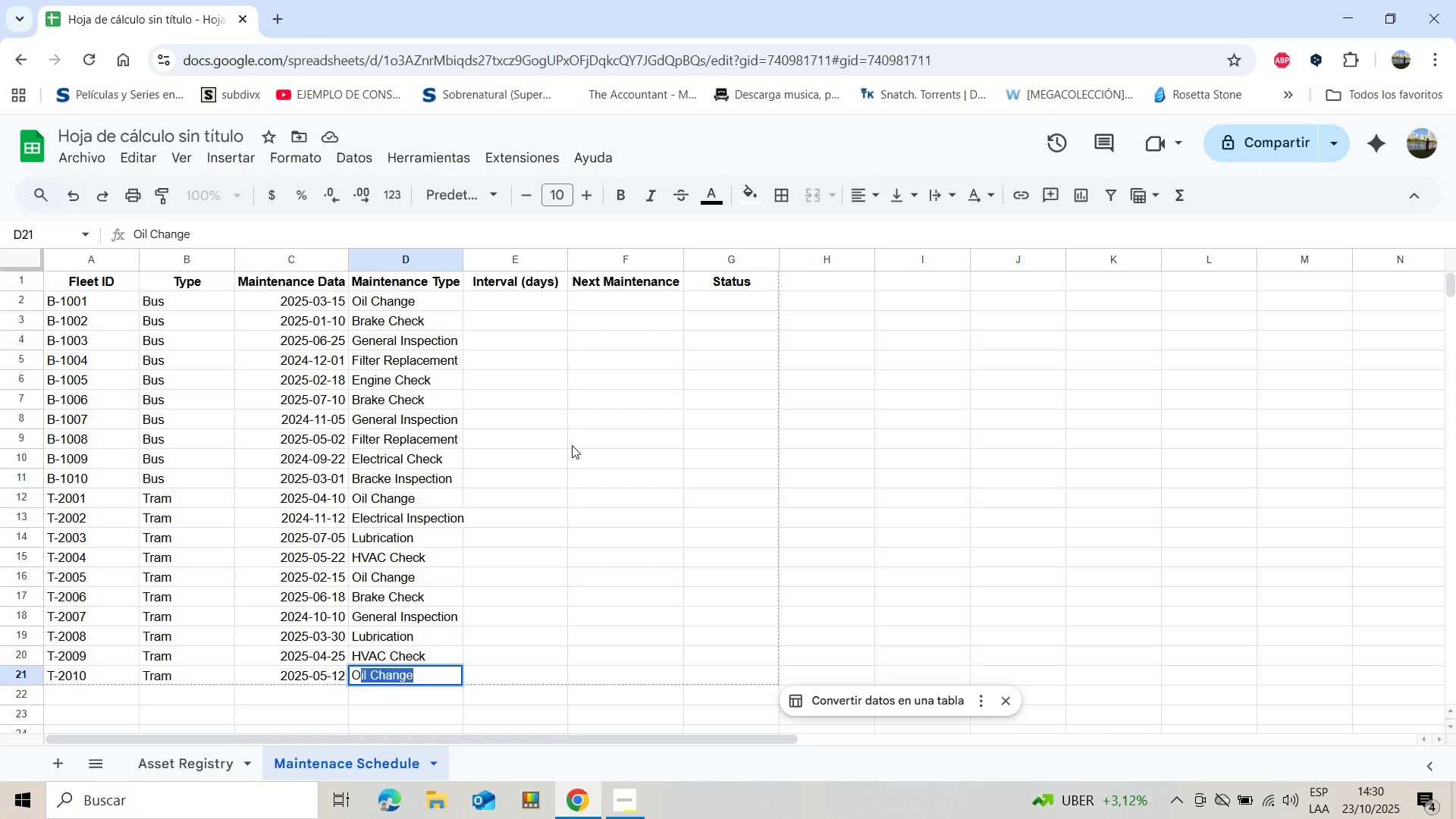 
key(Enter)
 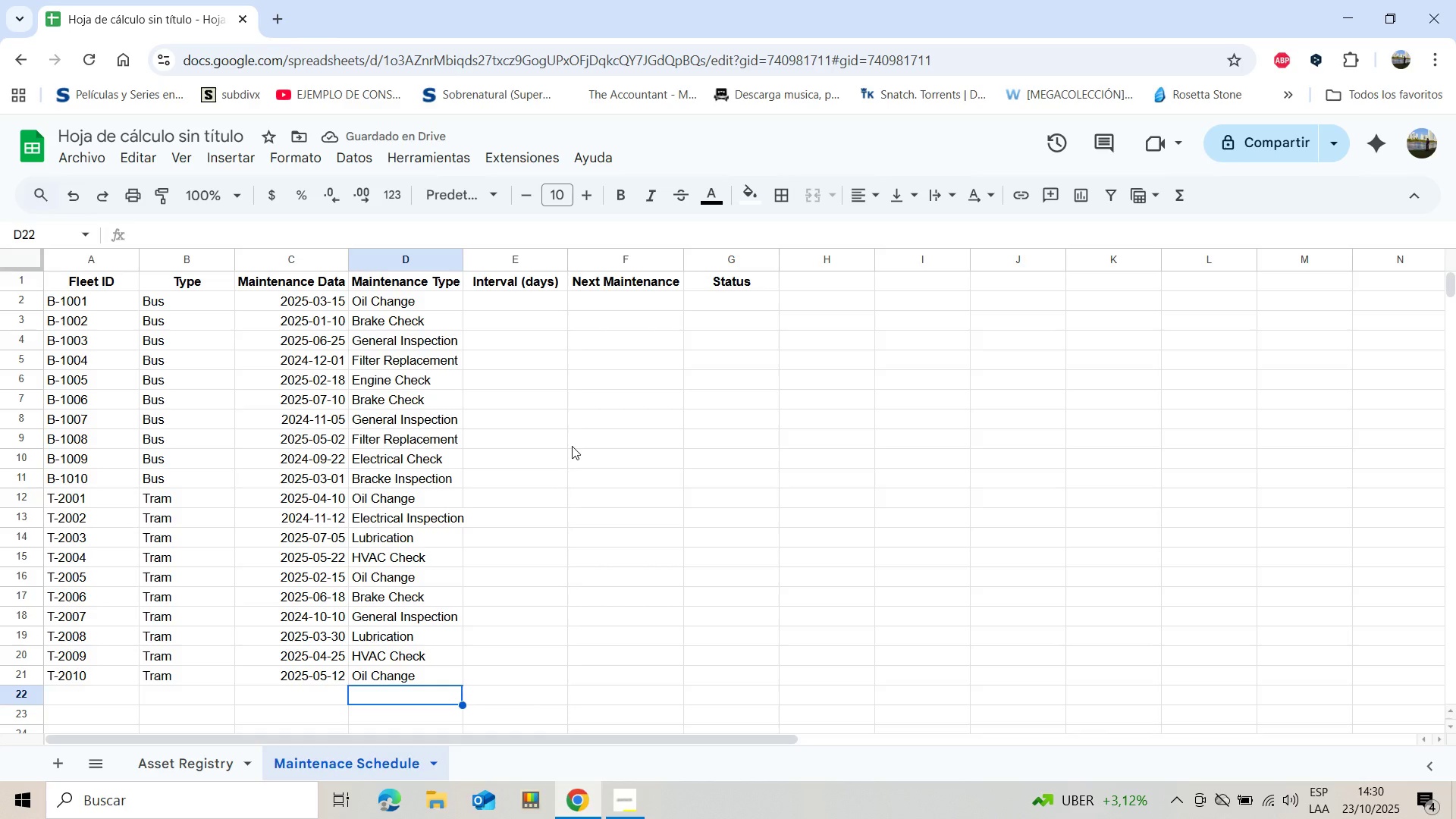 
wait(8.48)
 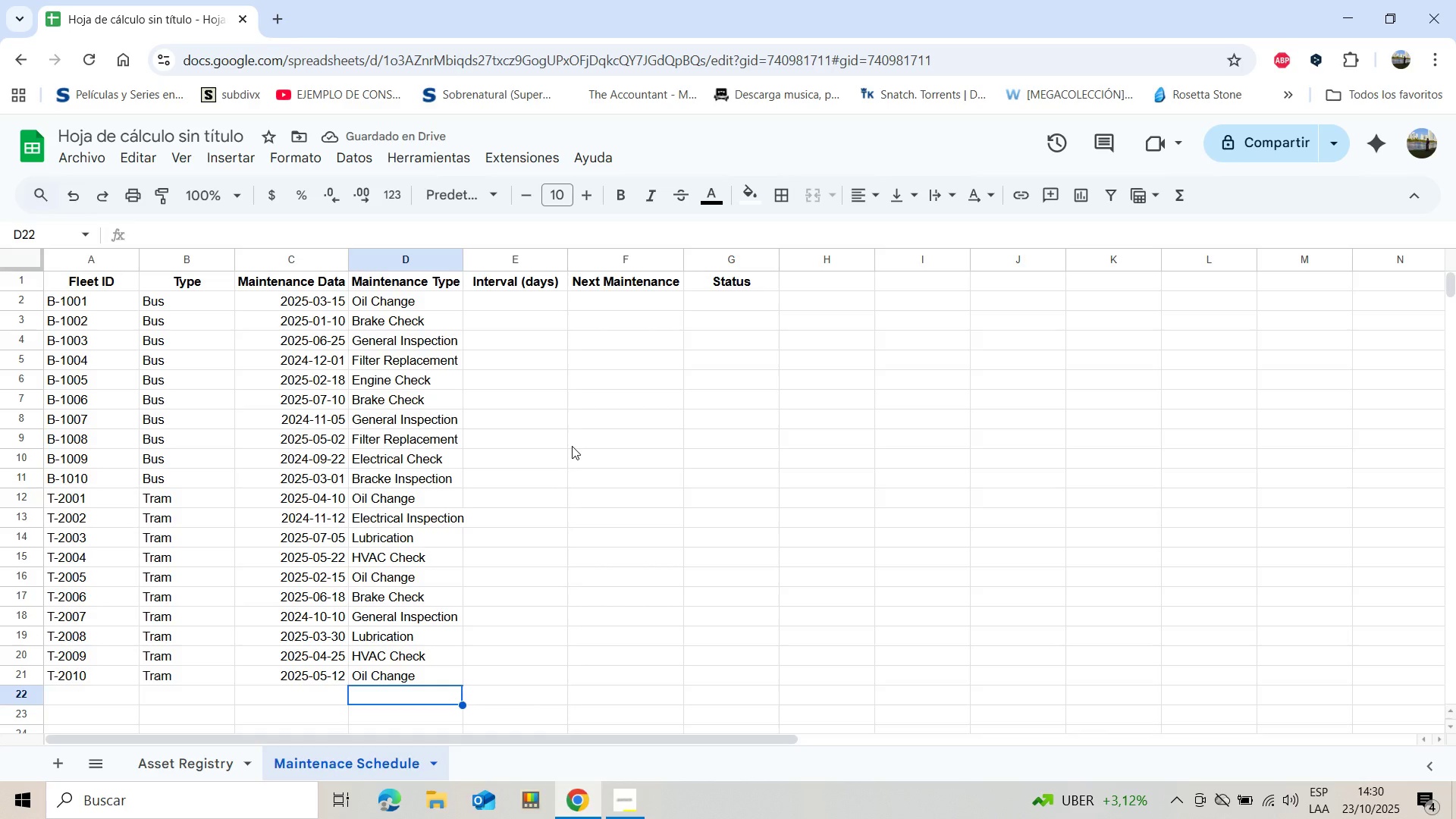 
left_click([524, 300])
 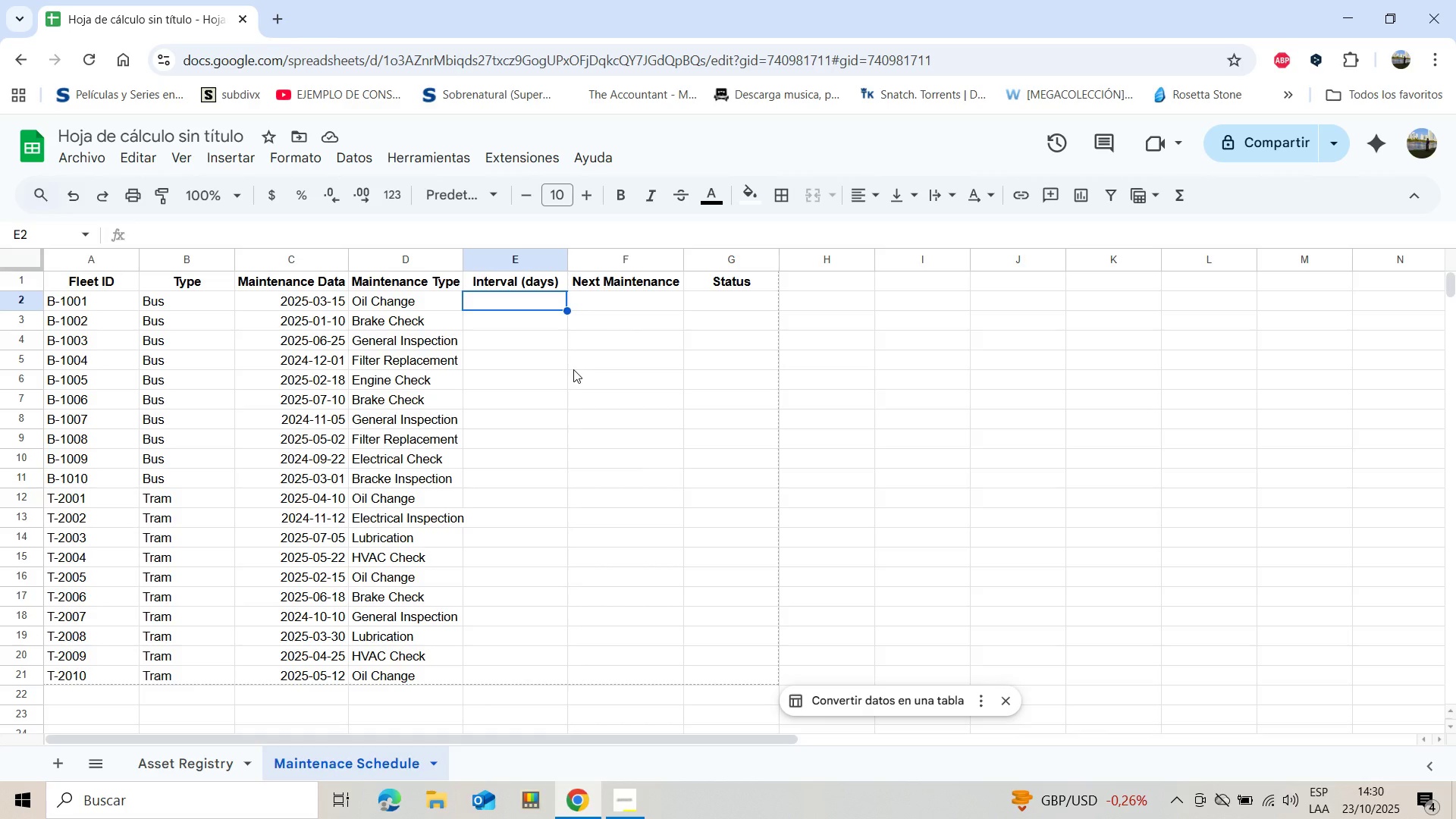 
type(90)
 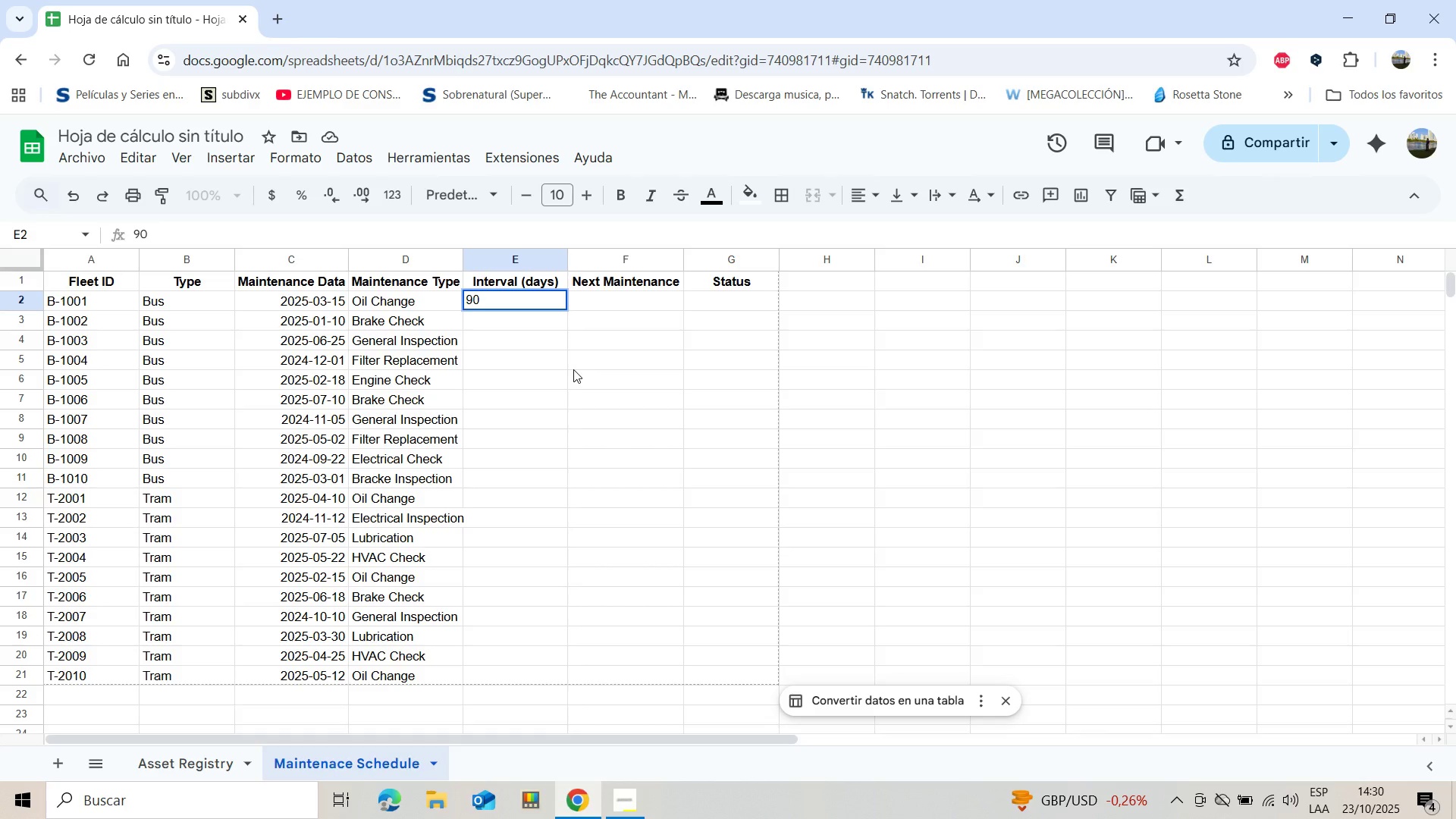 
key(Enter)
 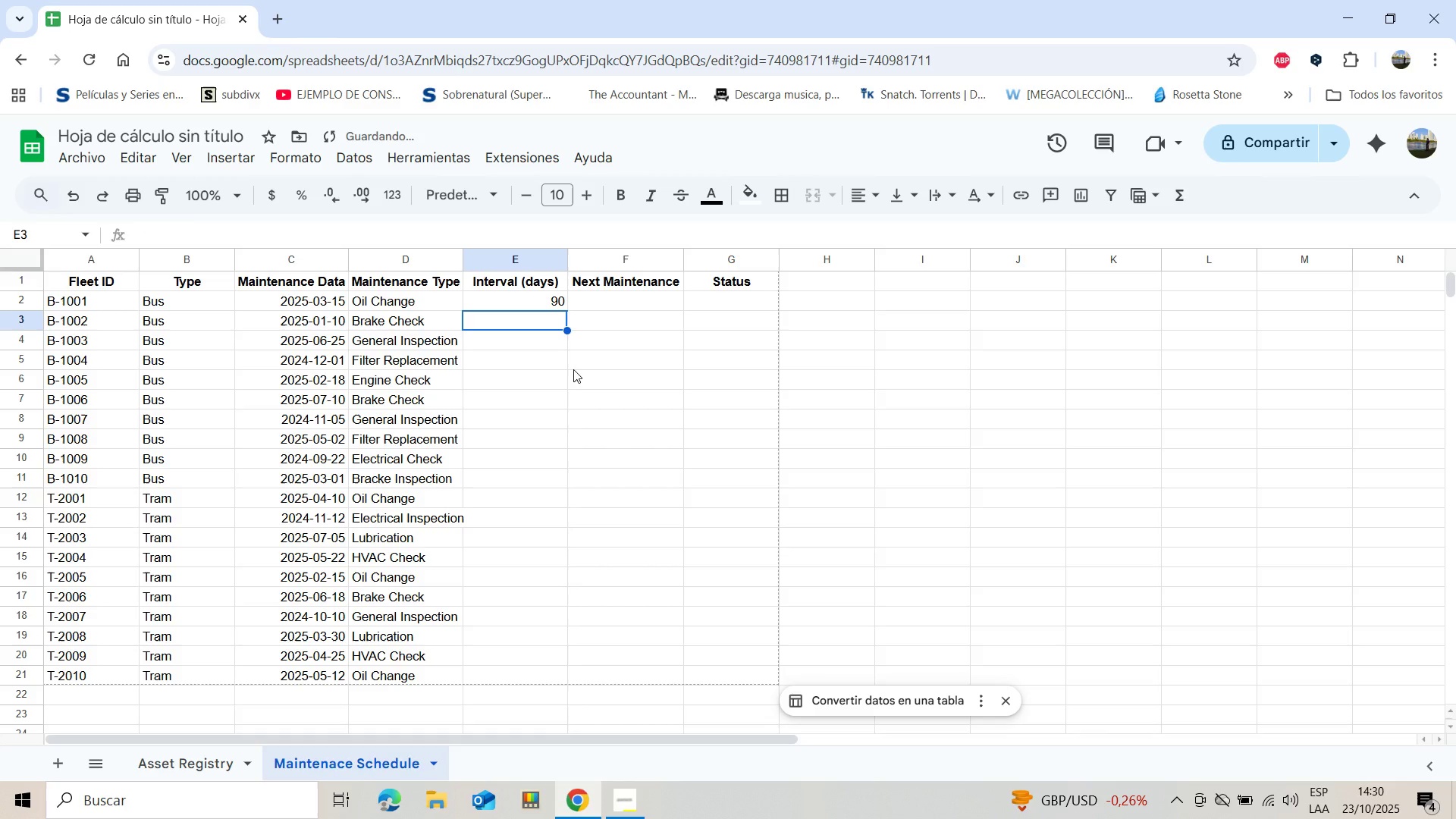 
type(180)
 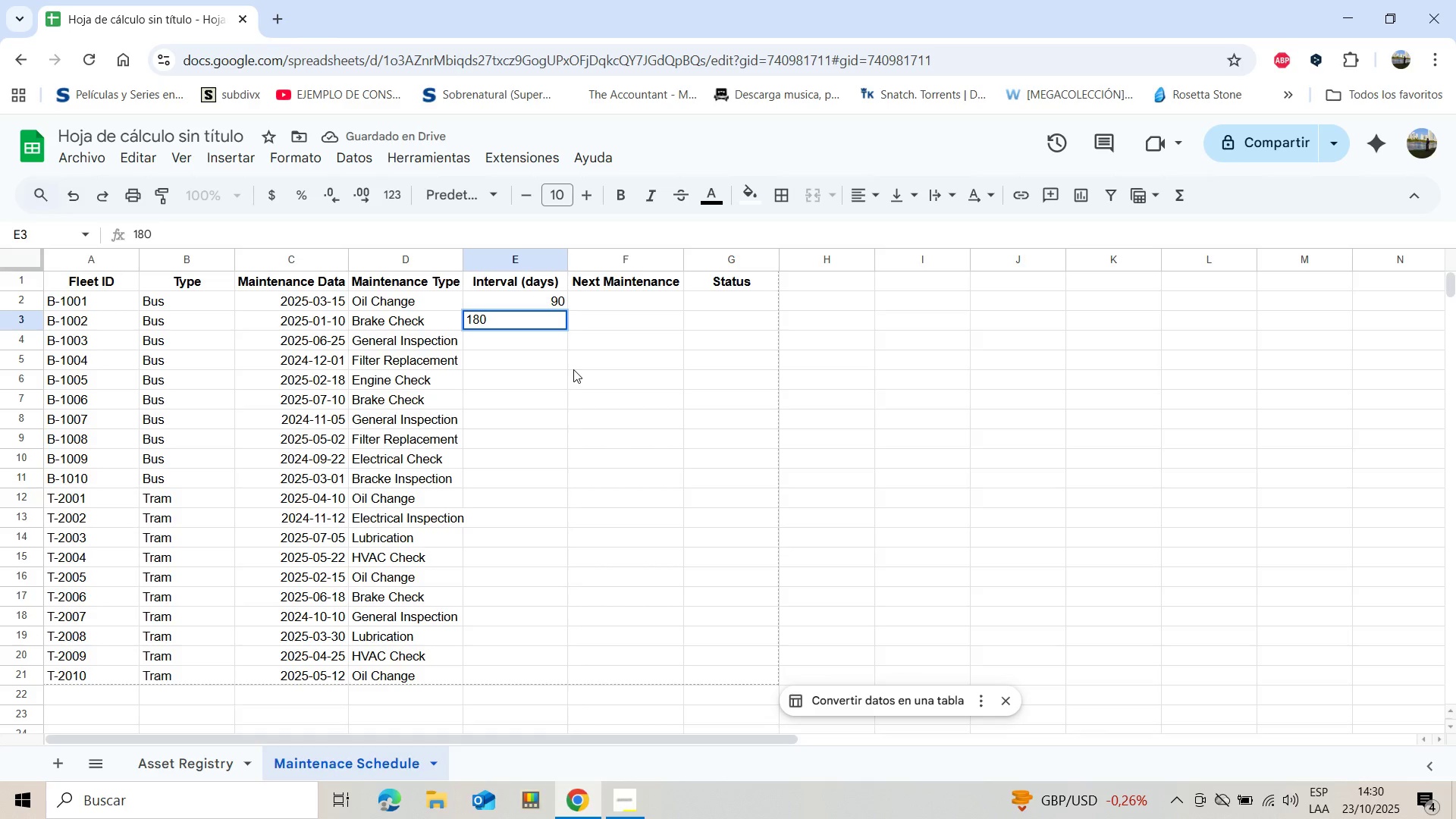 
key(Enter)
 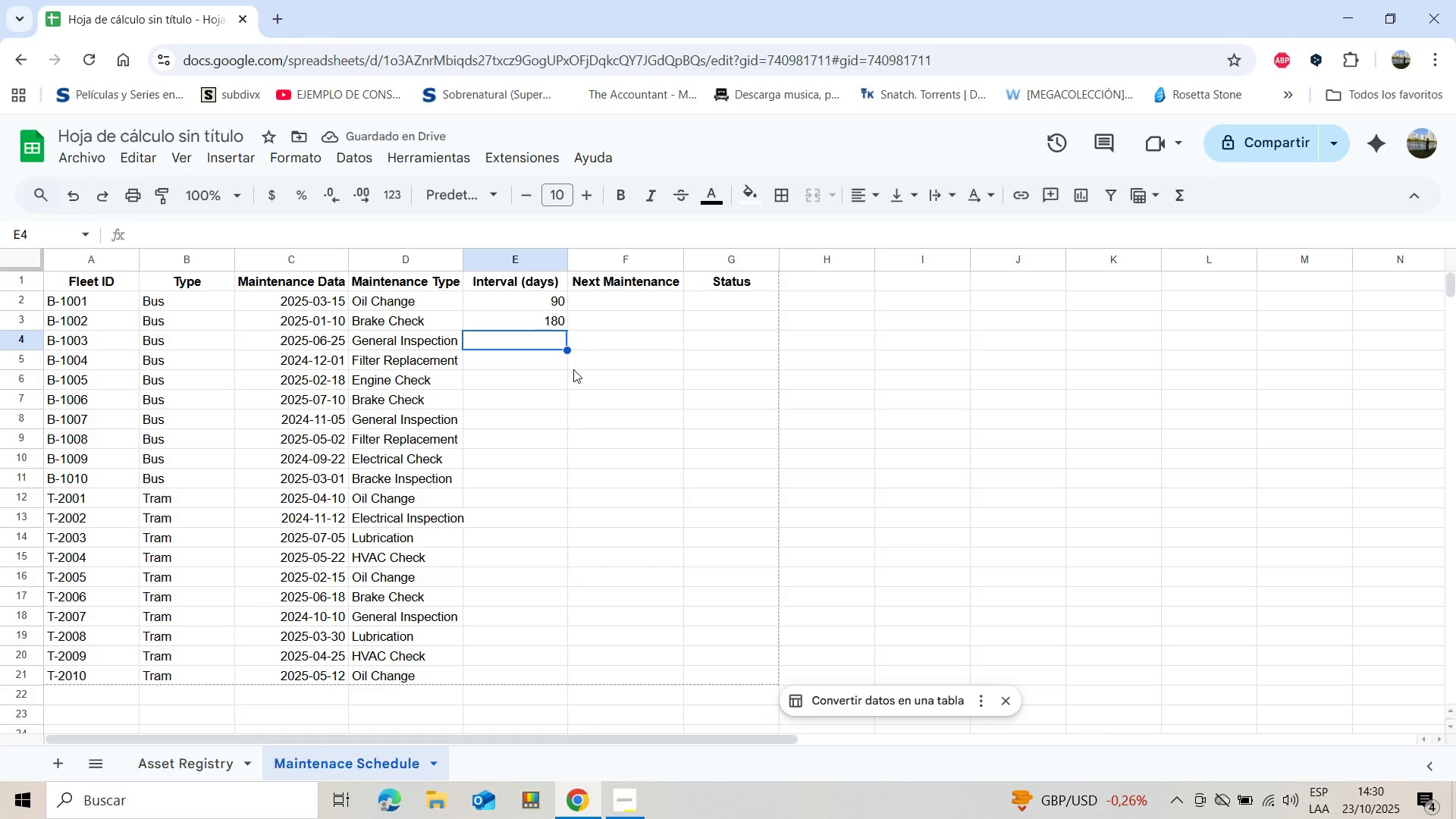 
type(365)
 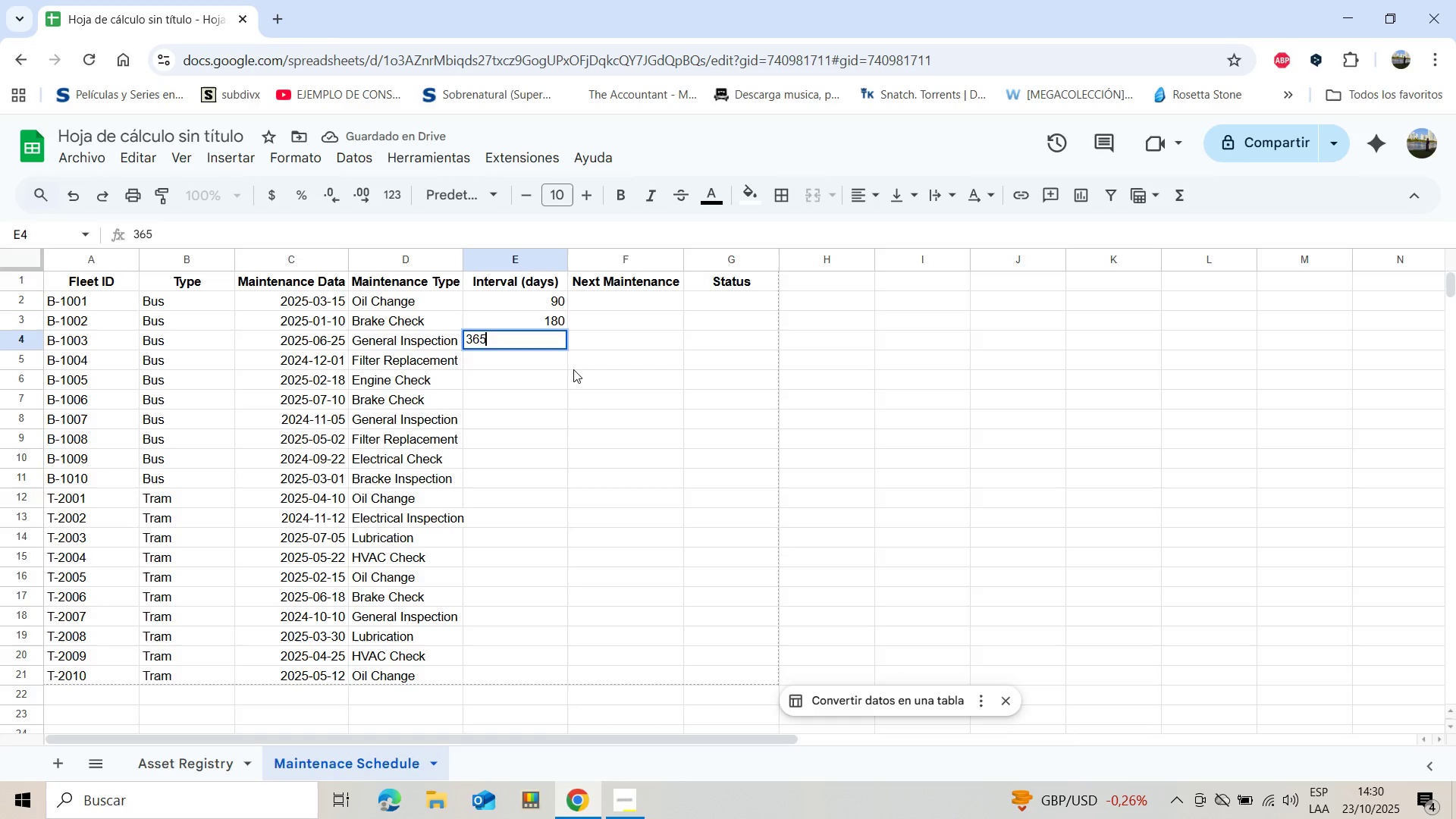 
key(Enter)
 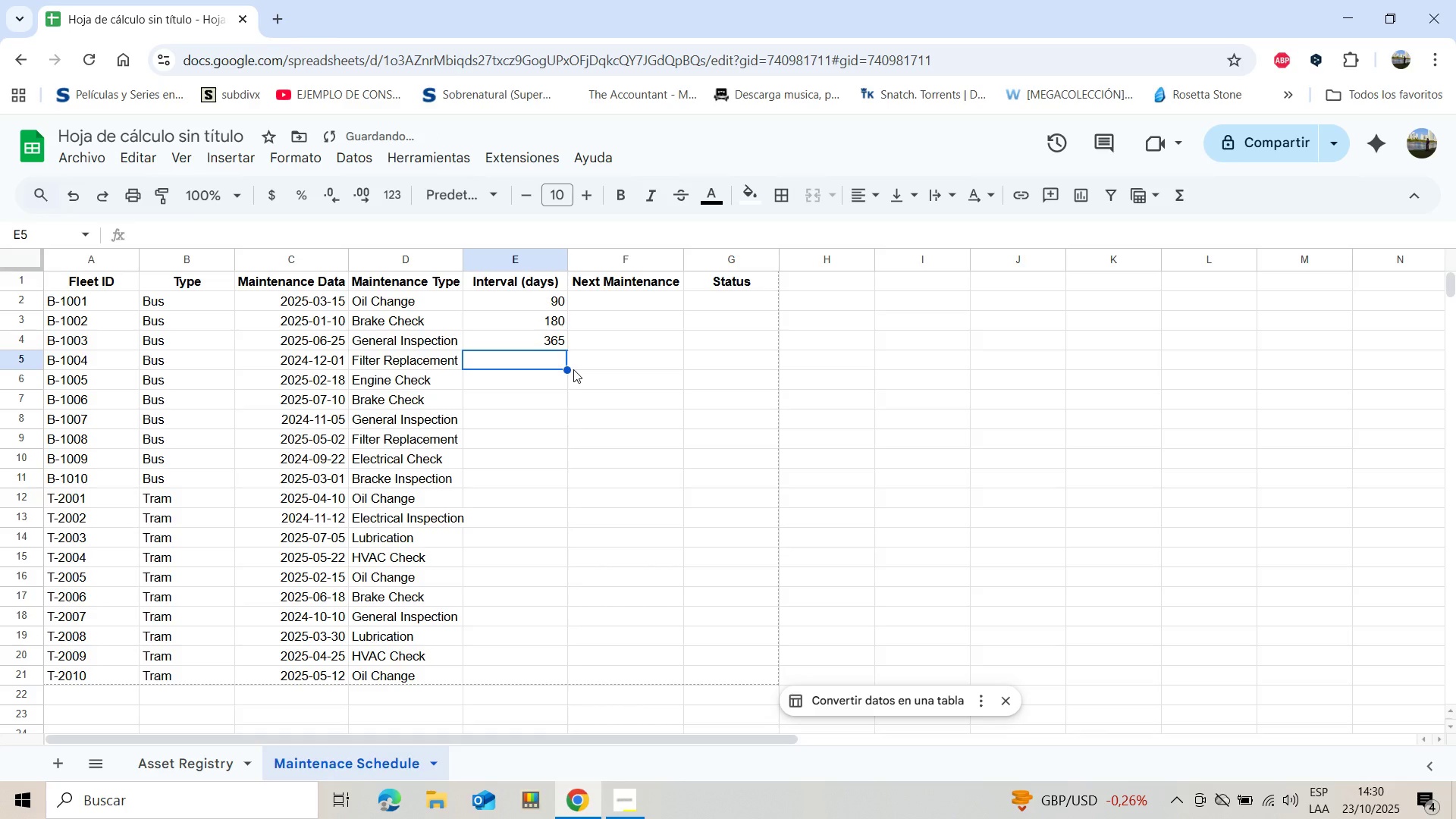 
type(180)
 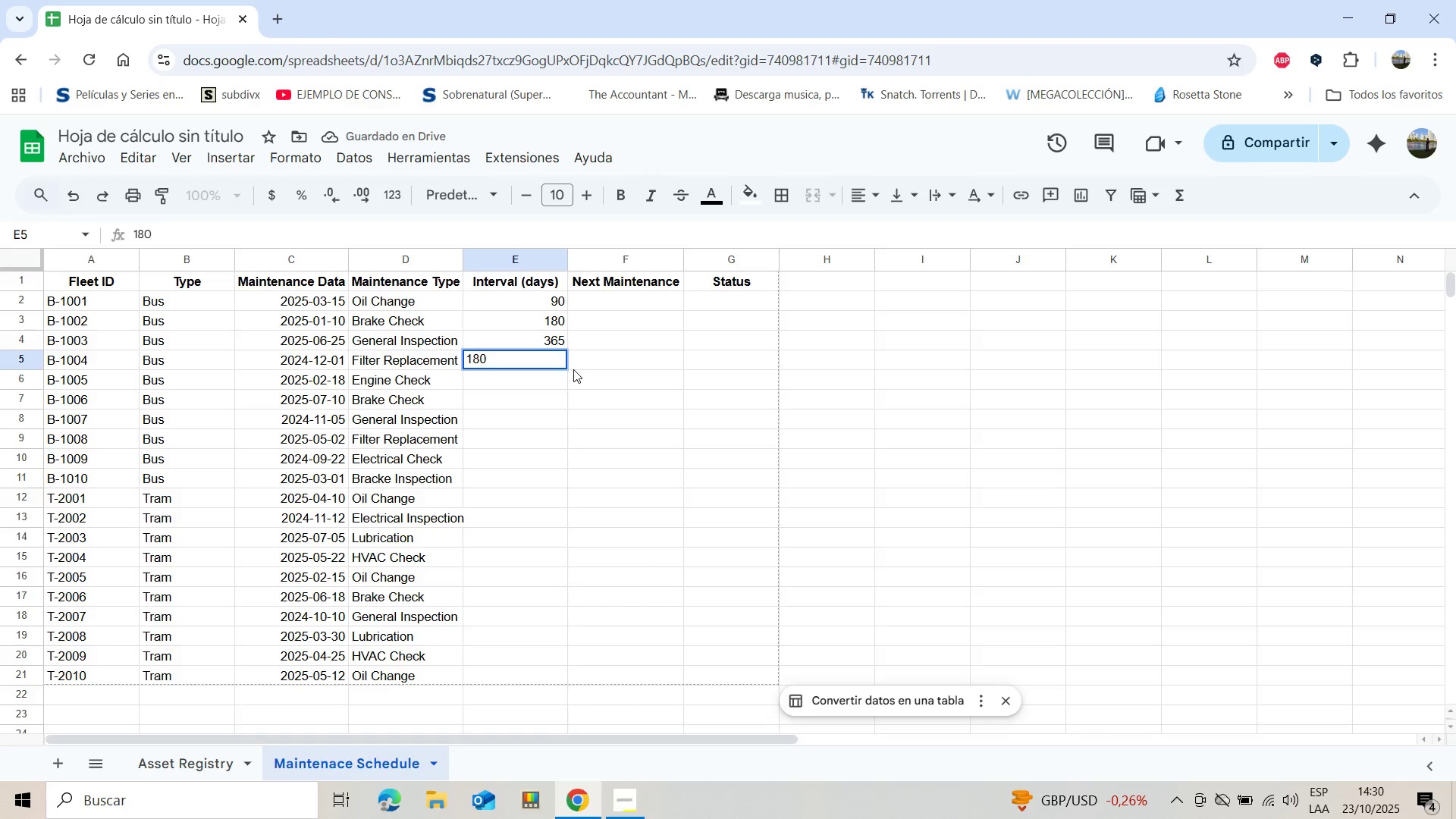 
key(Enter)
 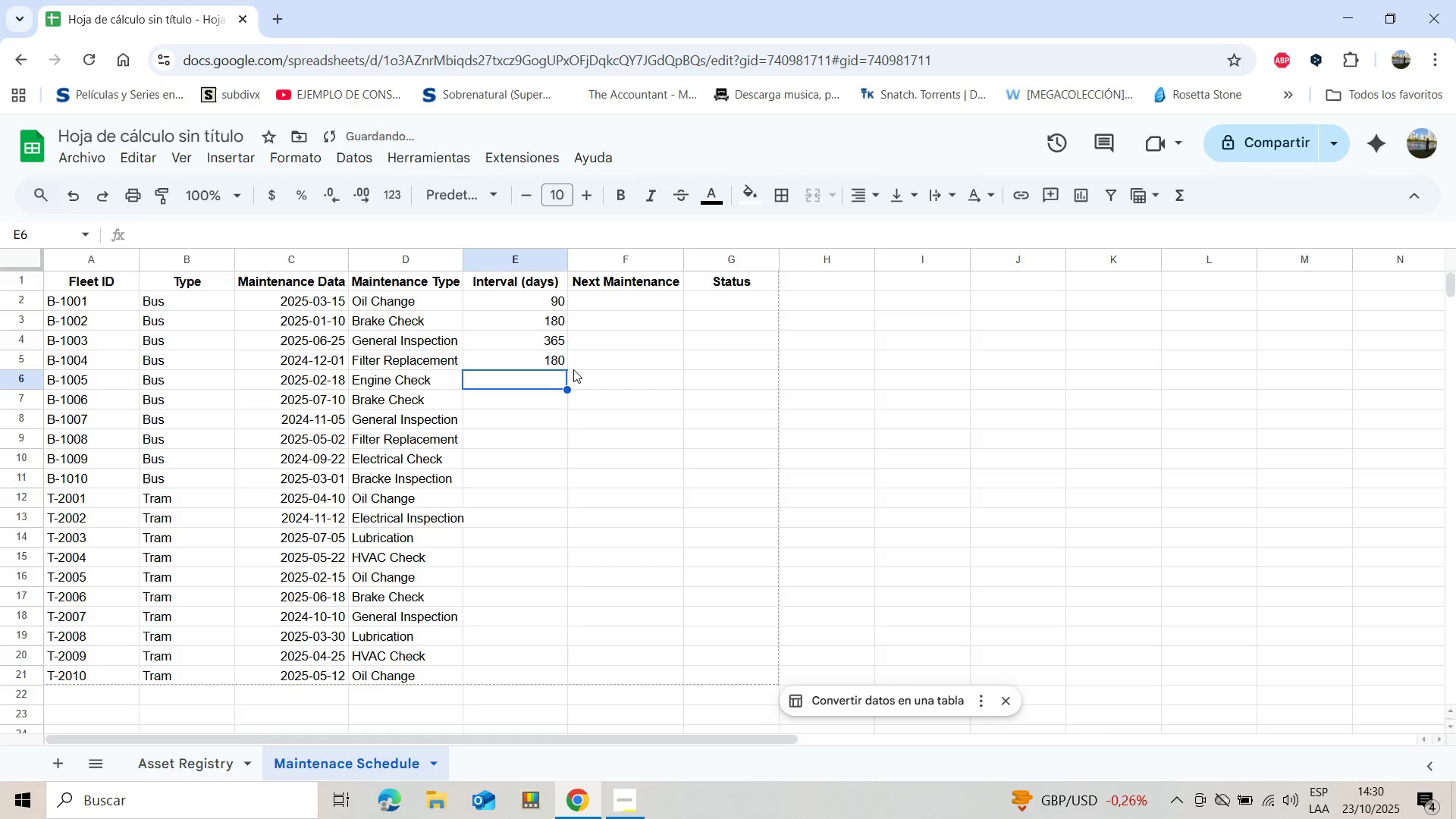 
type(180)
 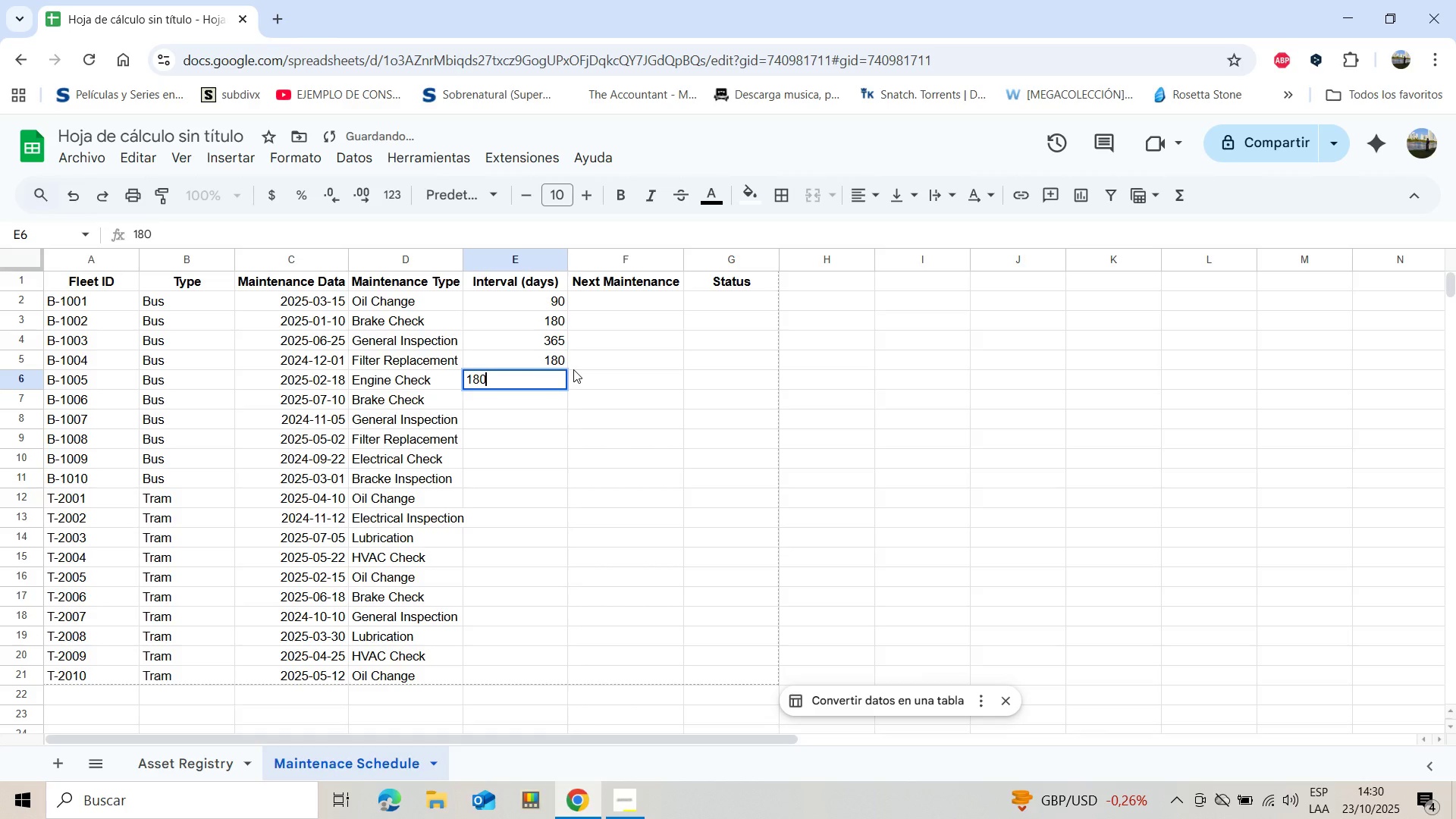 
key(Enter)
 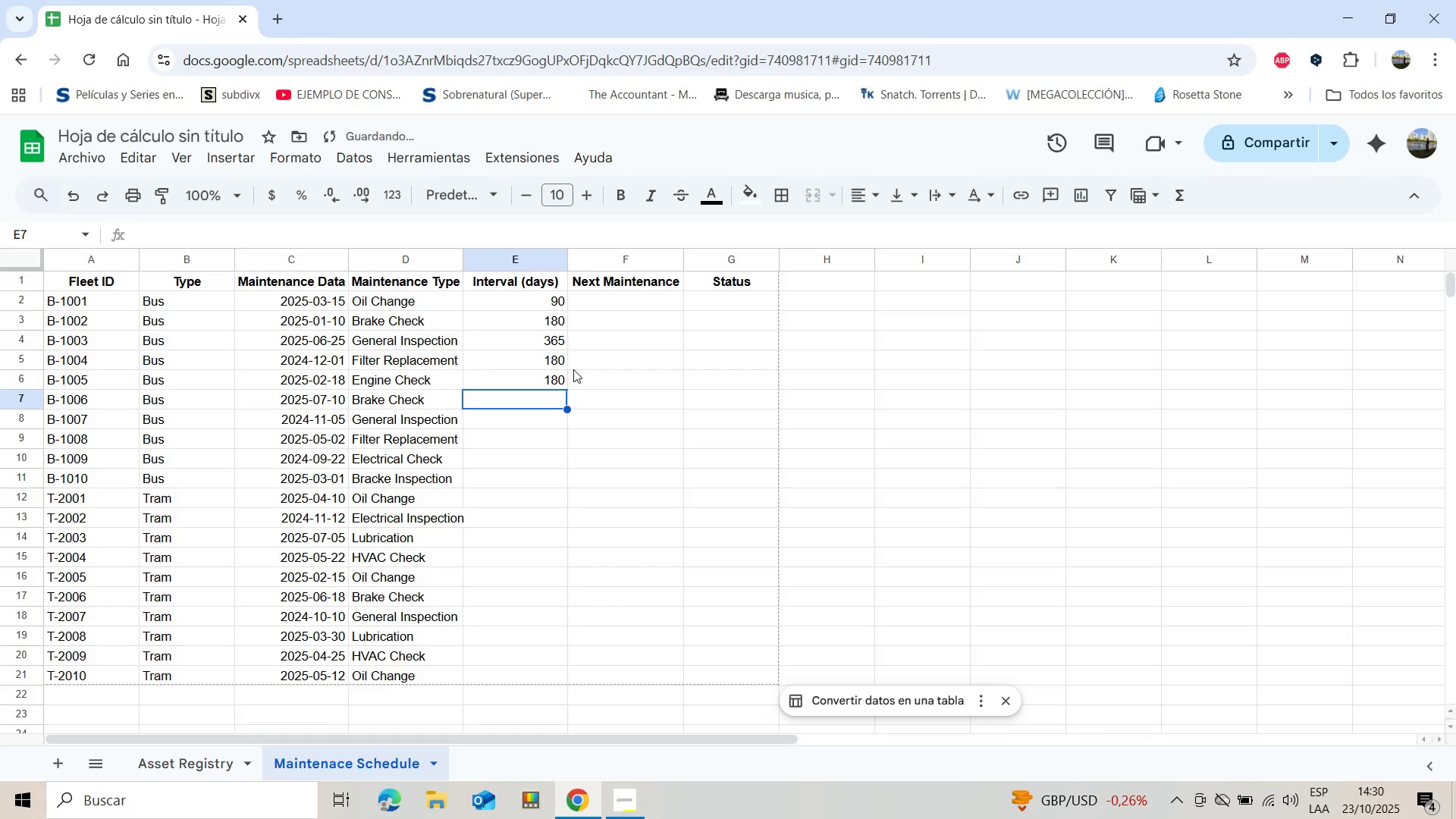 
type(180)
 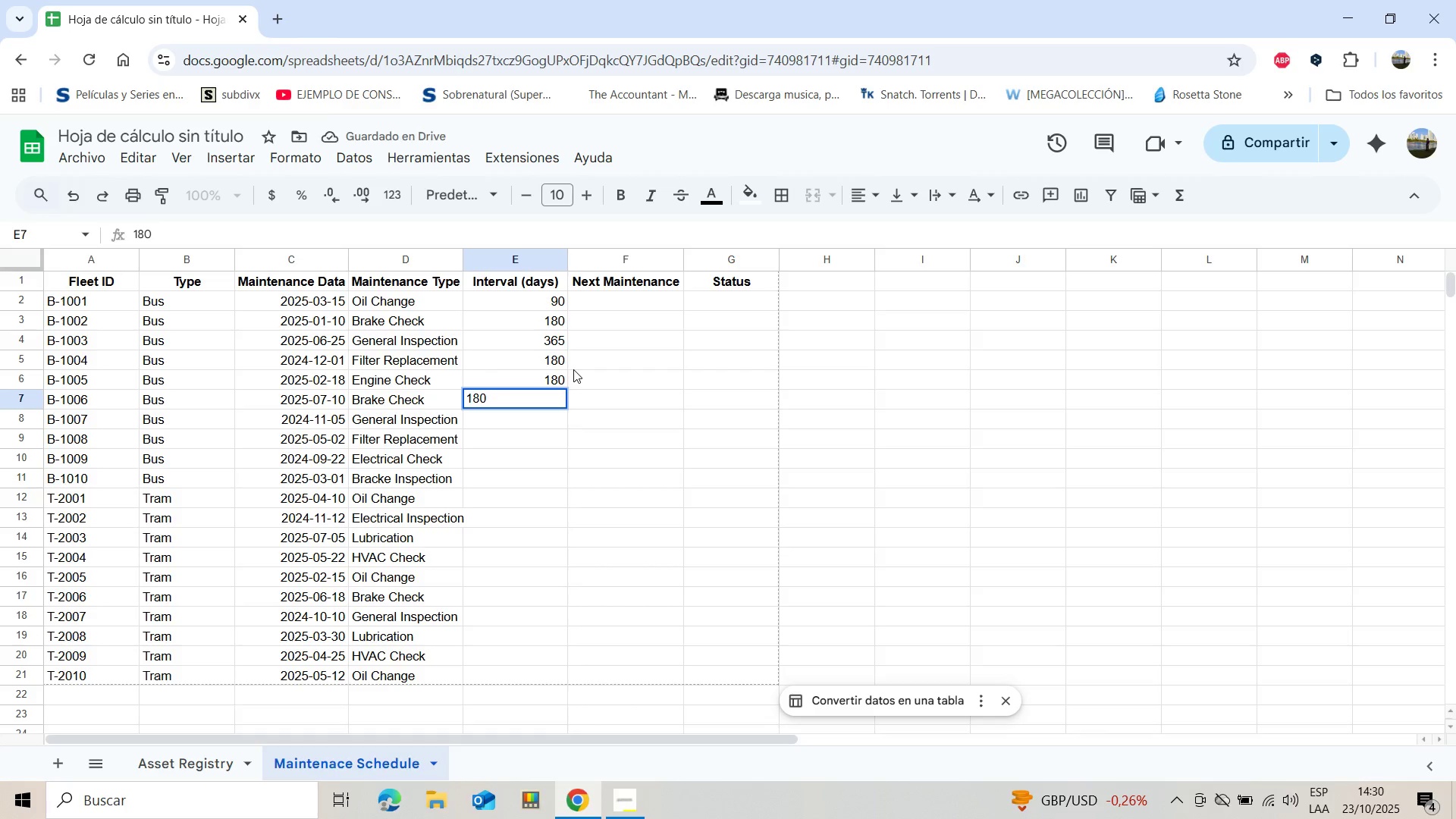 
key(Enter)
 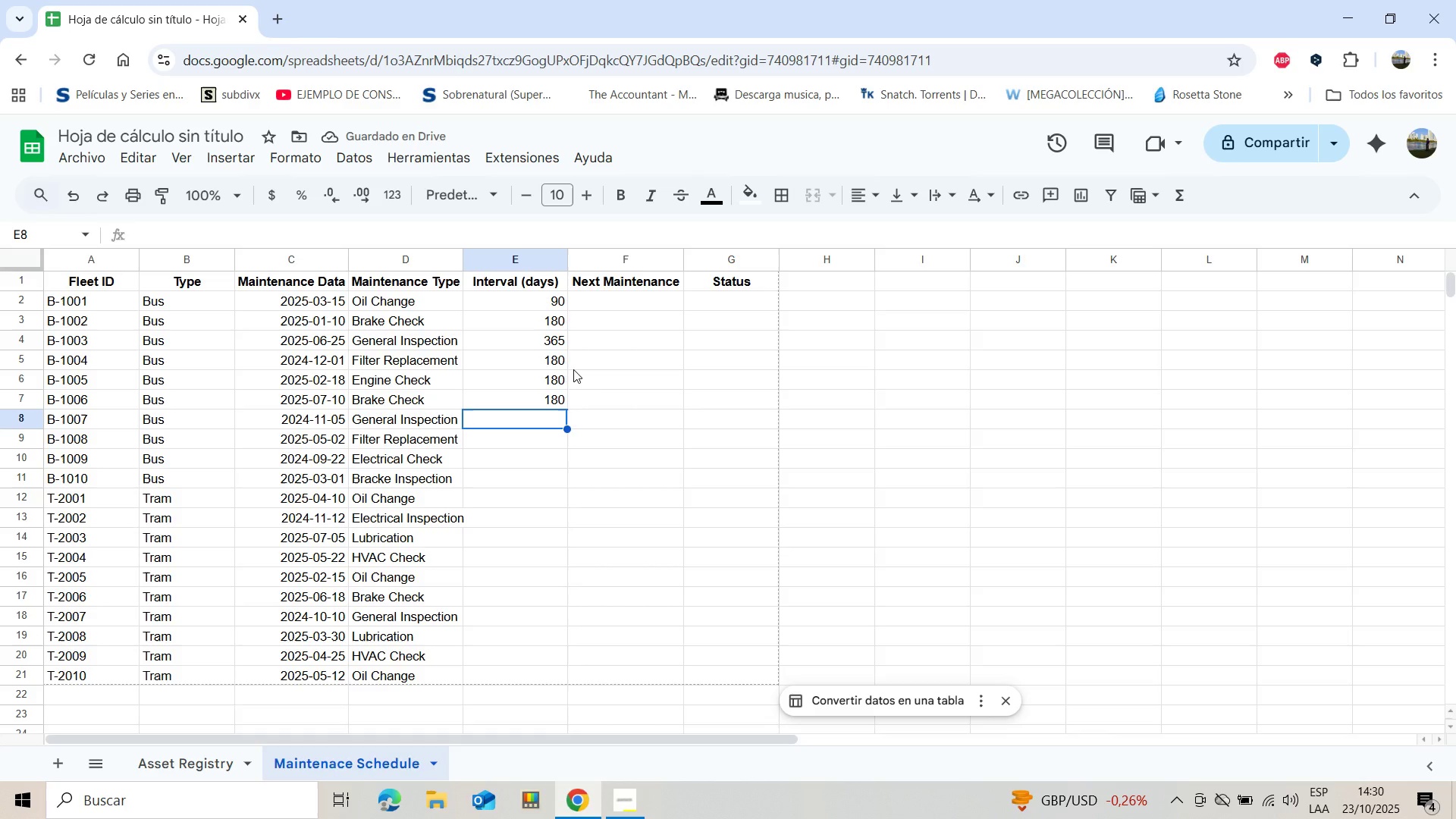 
type(90)
 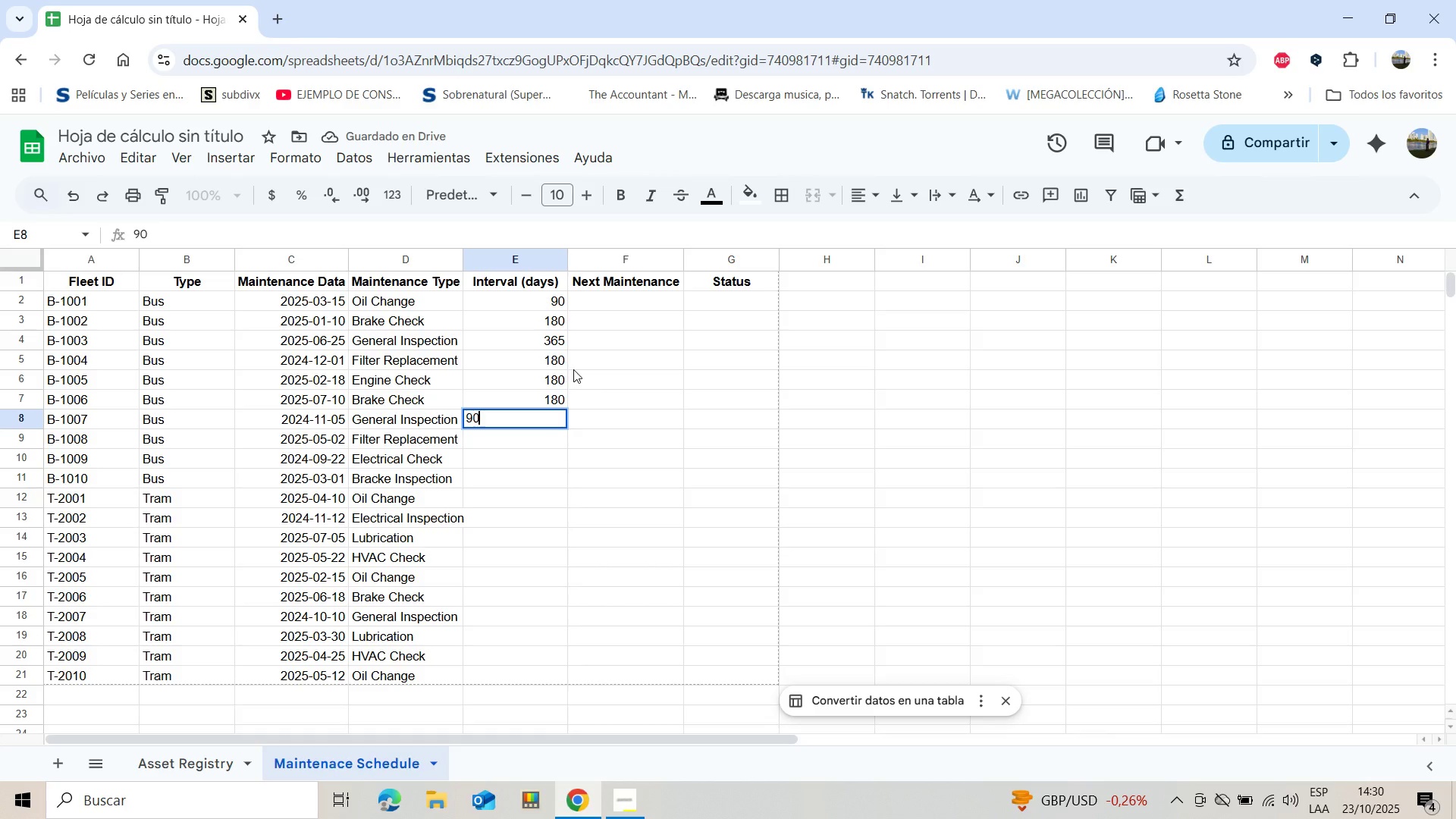 
key(Enter)
 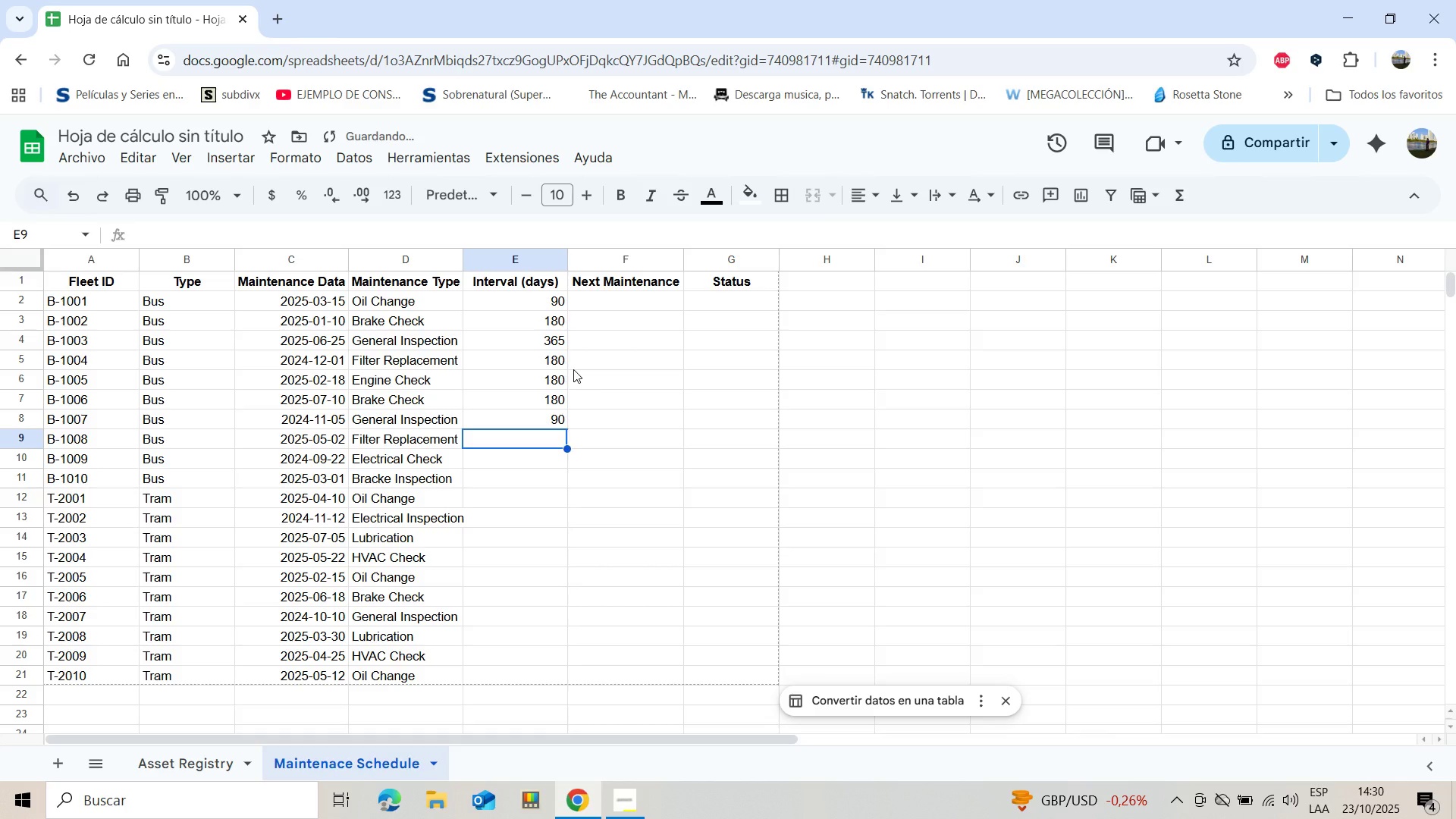 
type(365)
 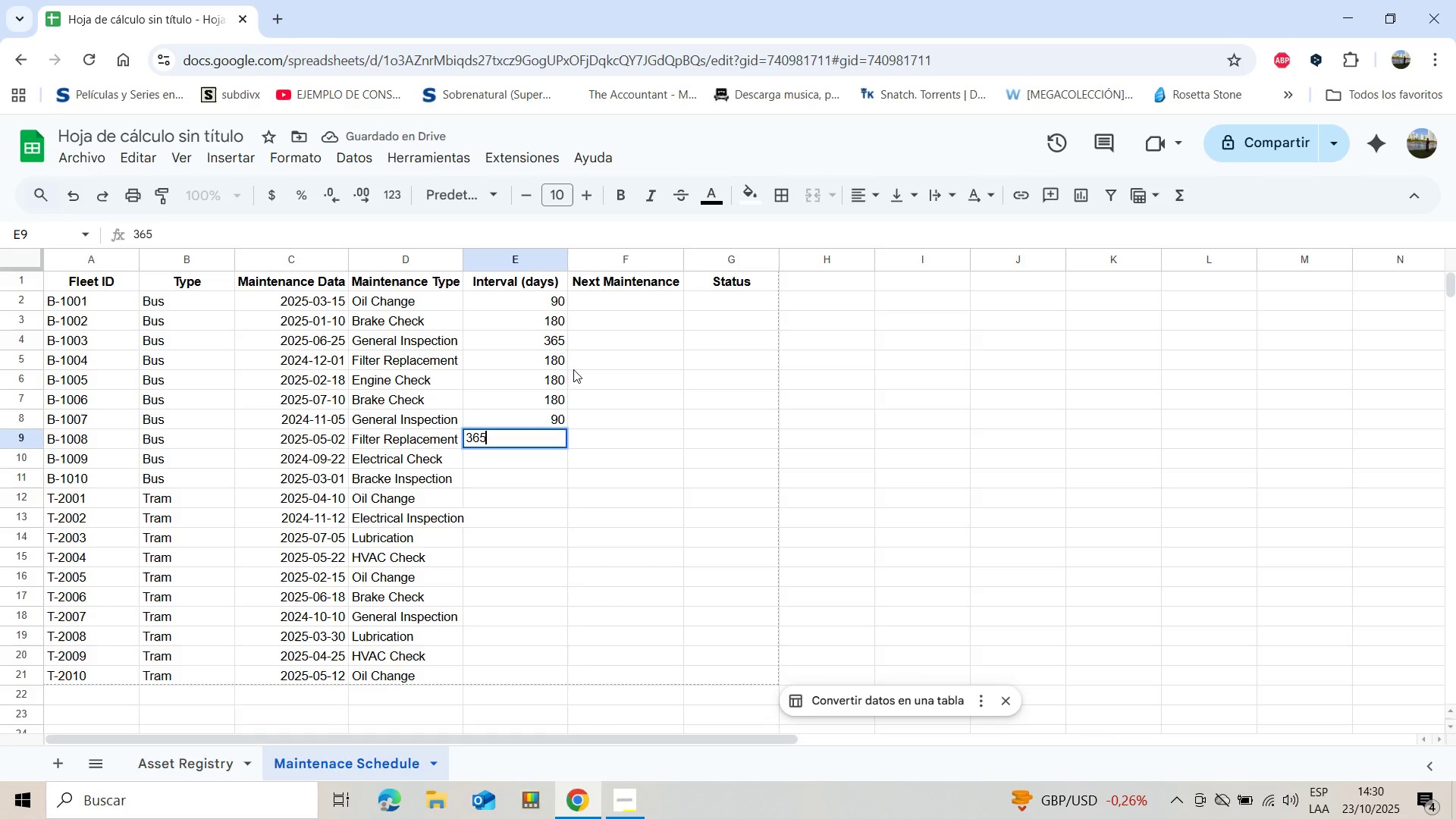 
key(Enter)
 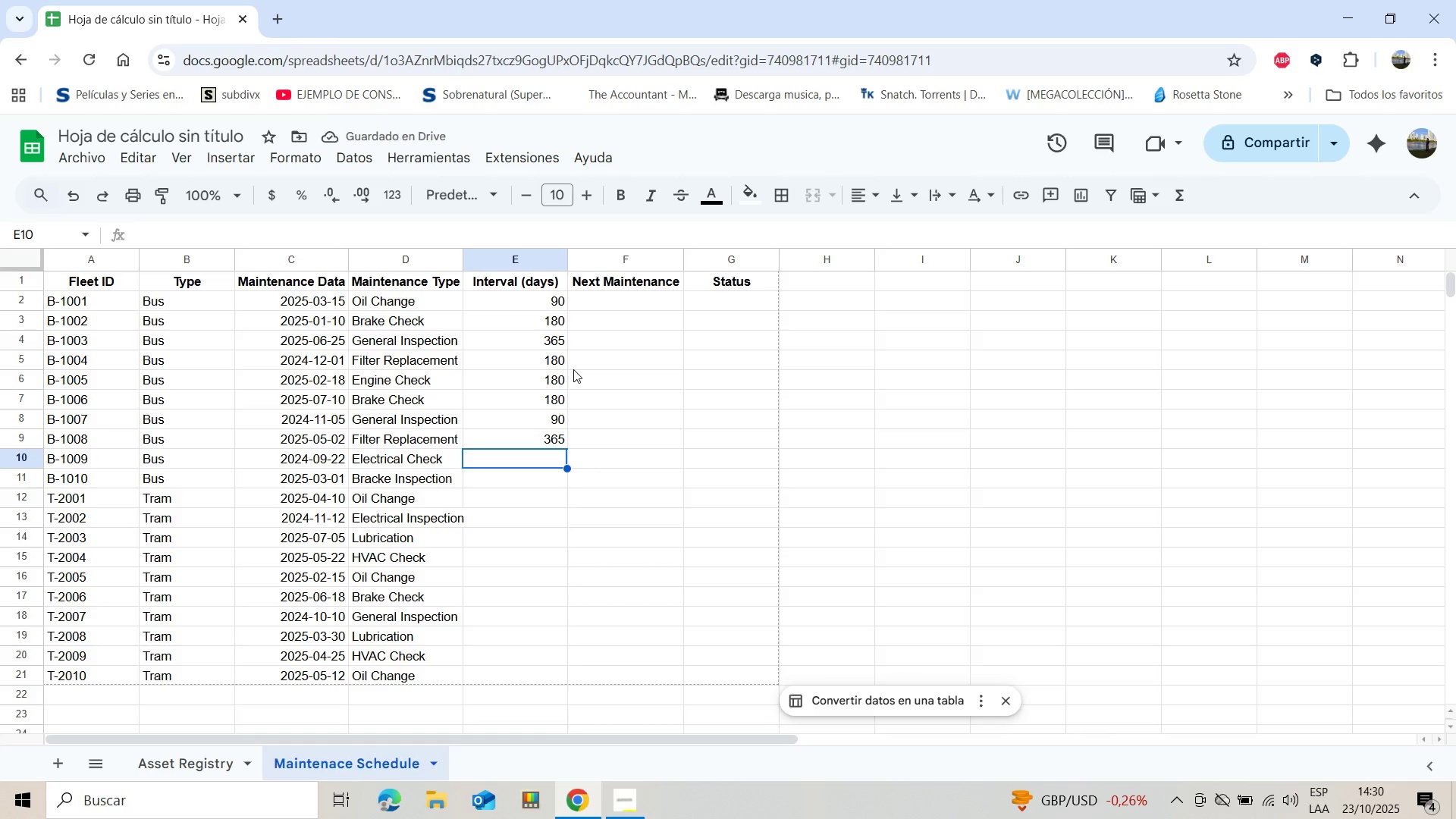 
type(180)
 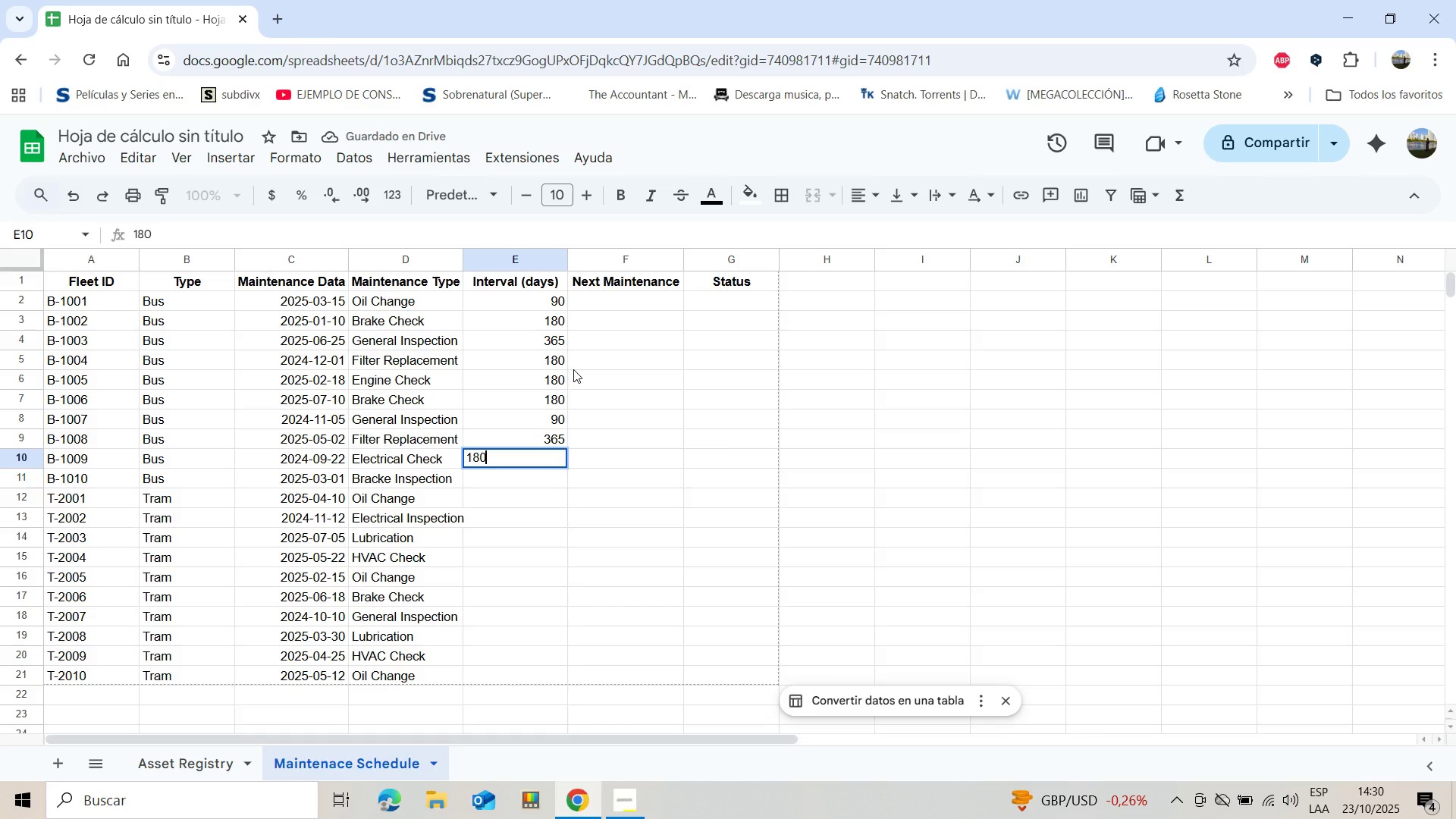 
key(Enter)
 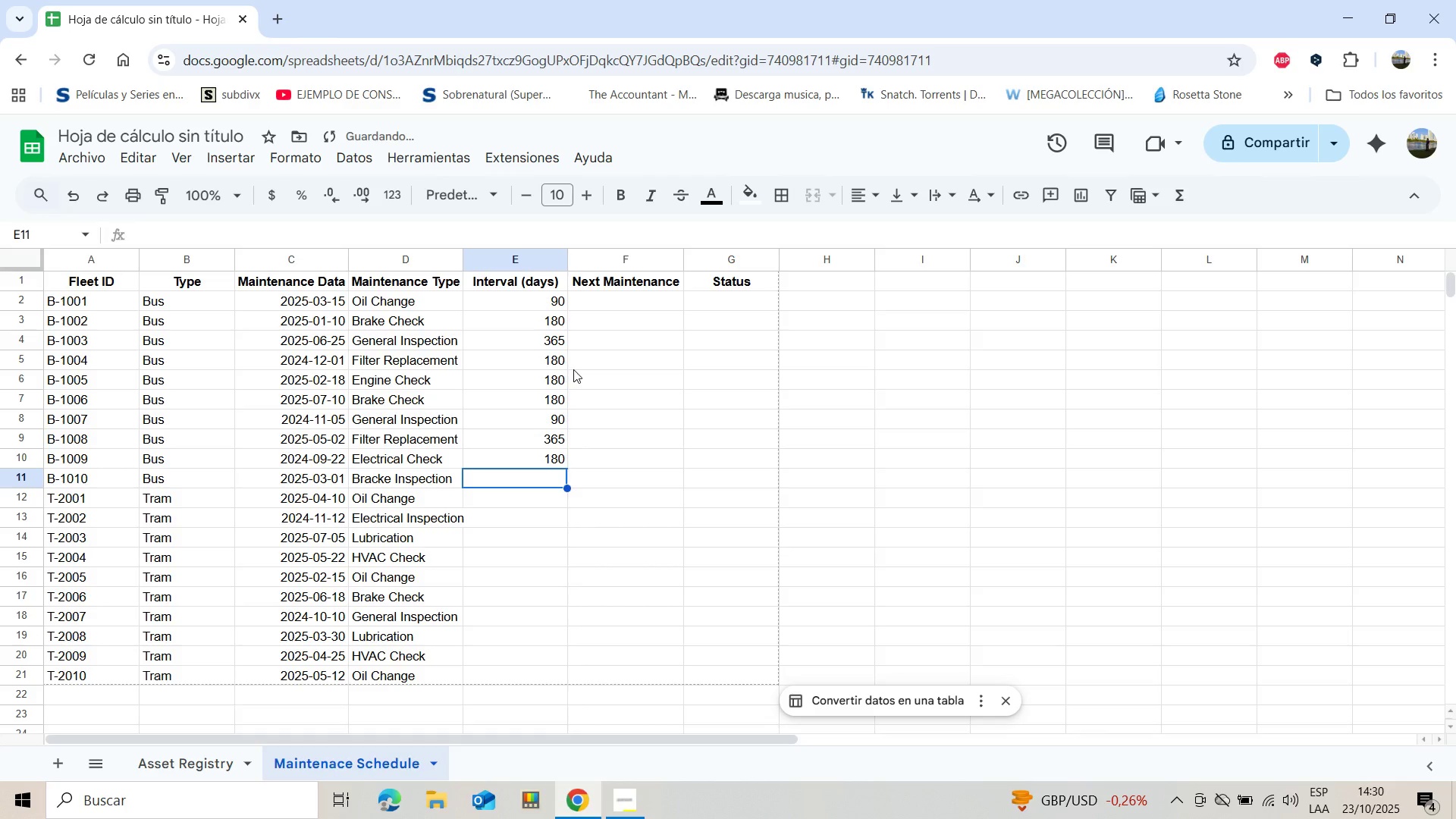 
type(180)
 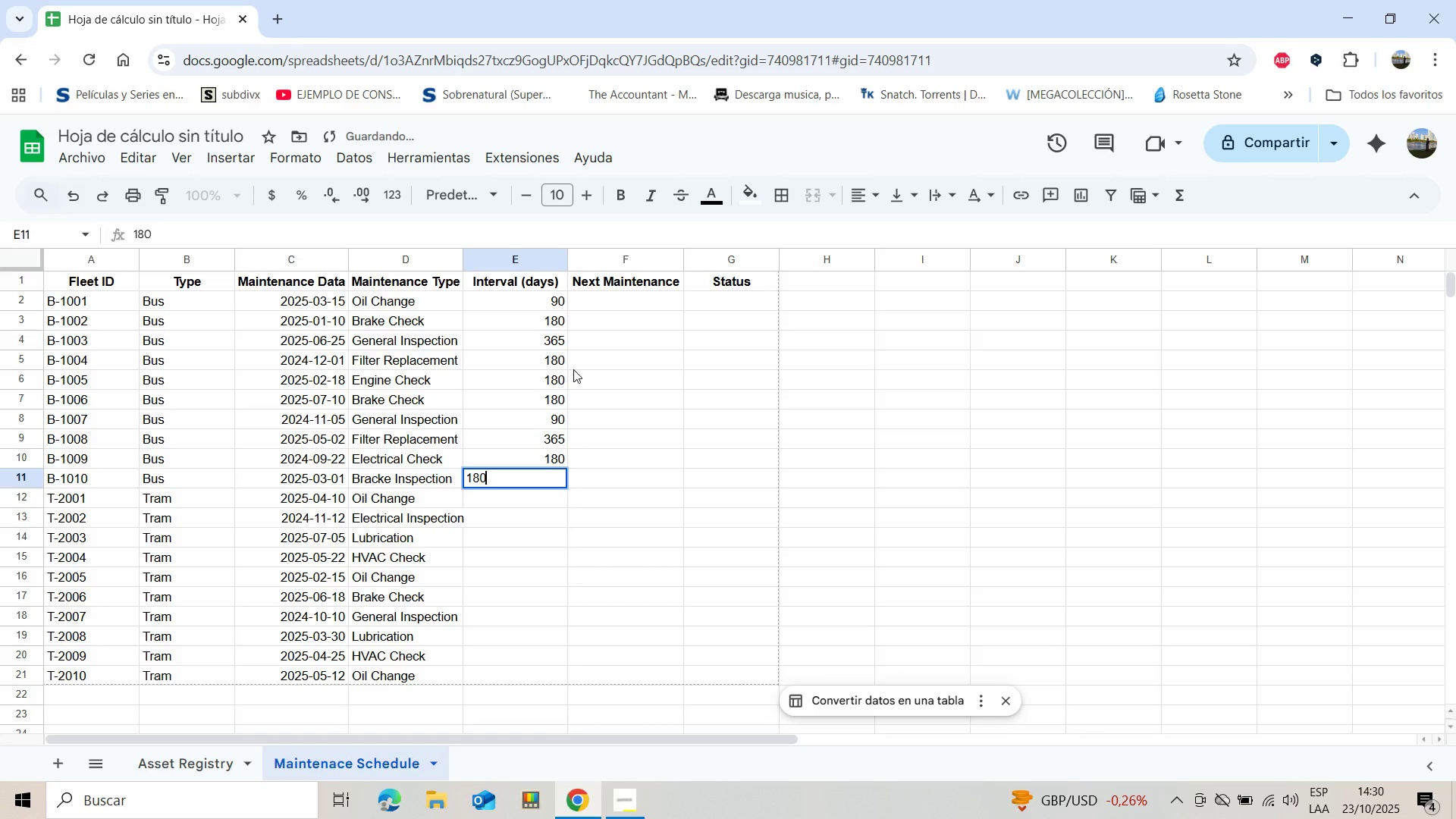 
key(Enter)
 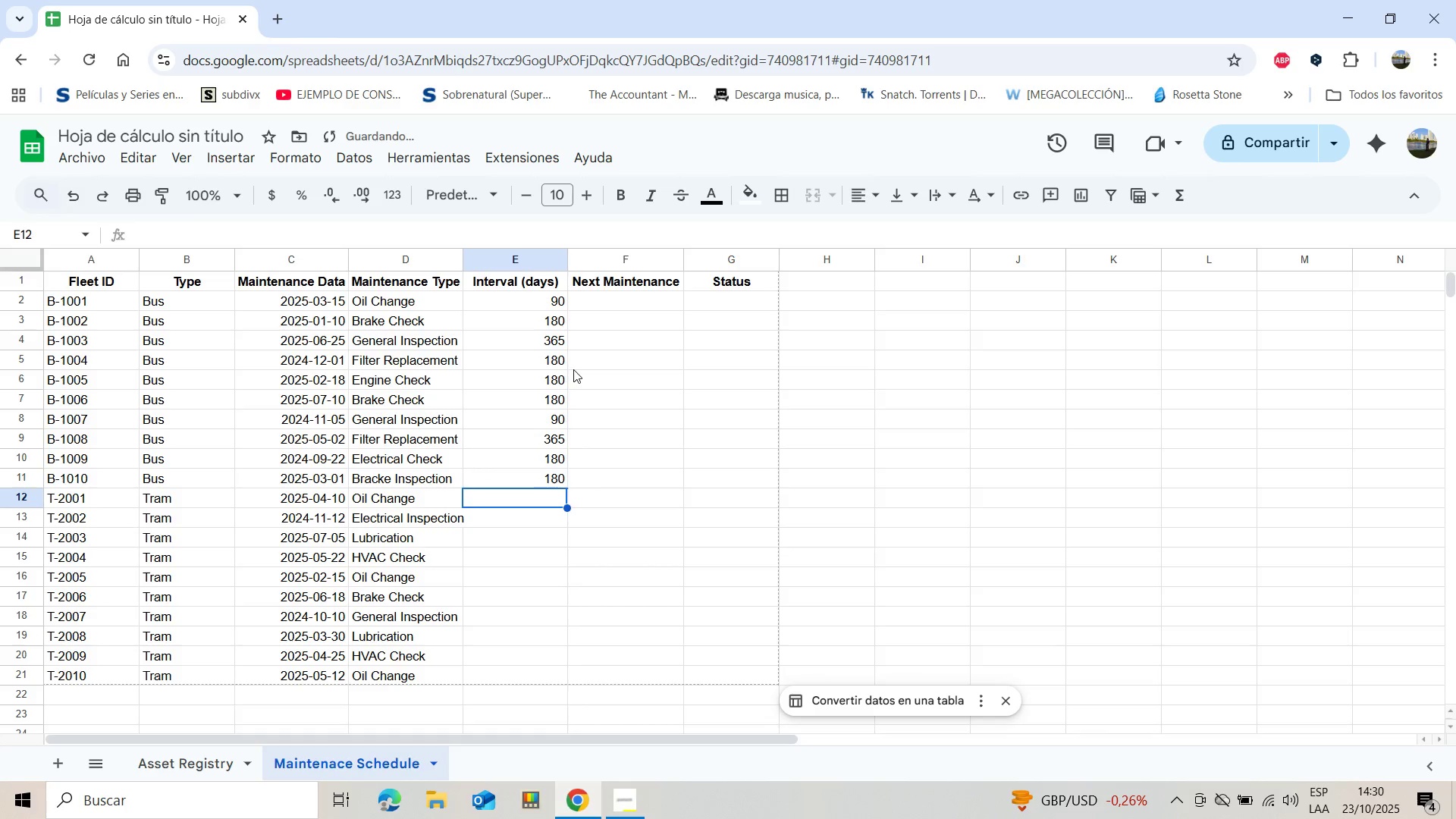 
type(180)
 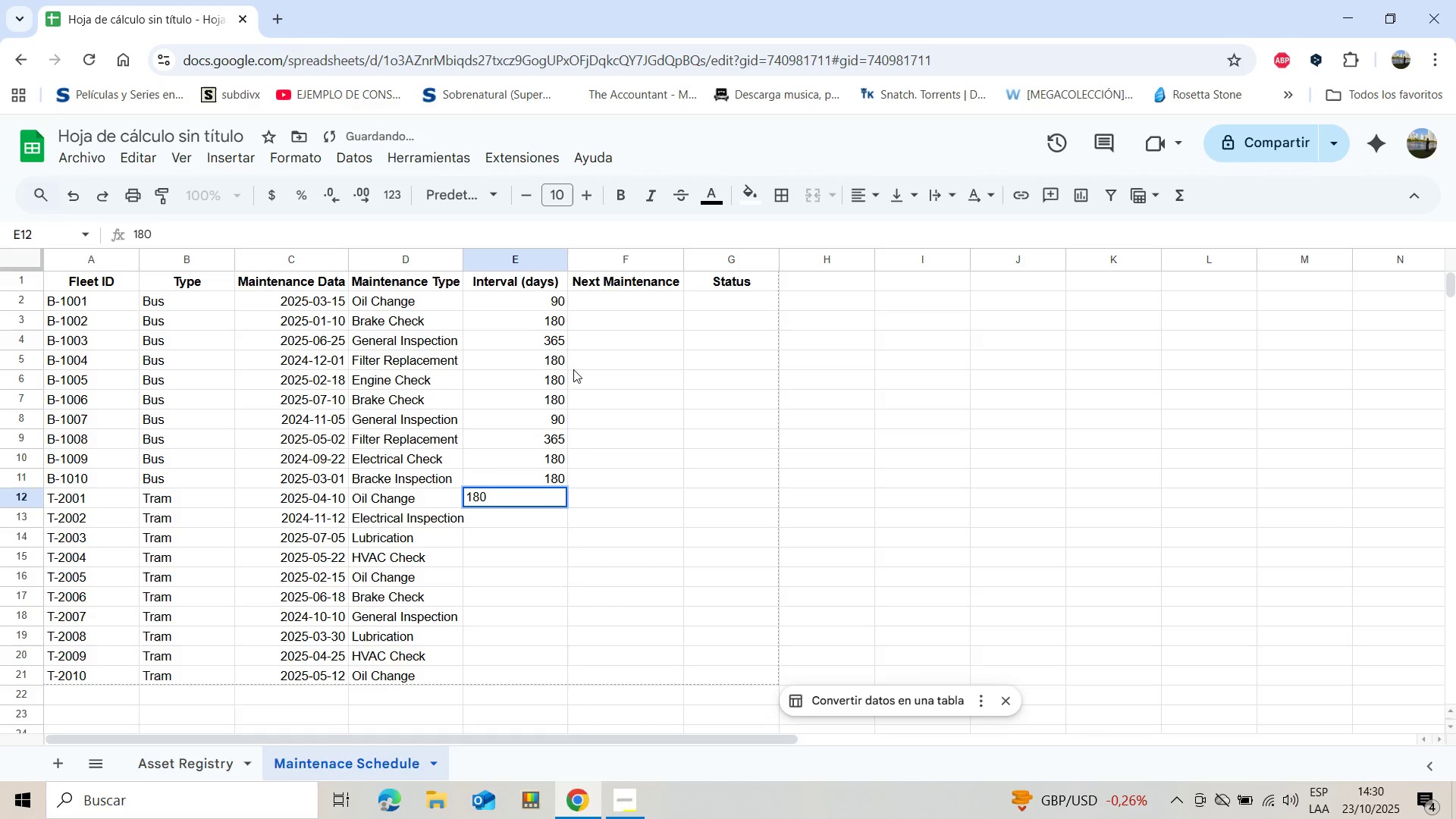 
key(Enter)
 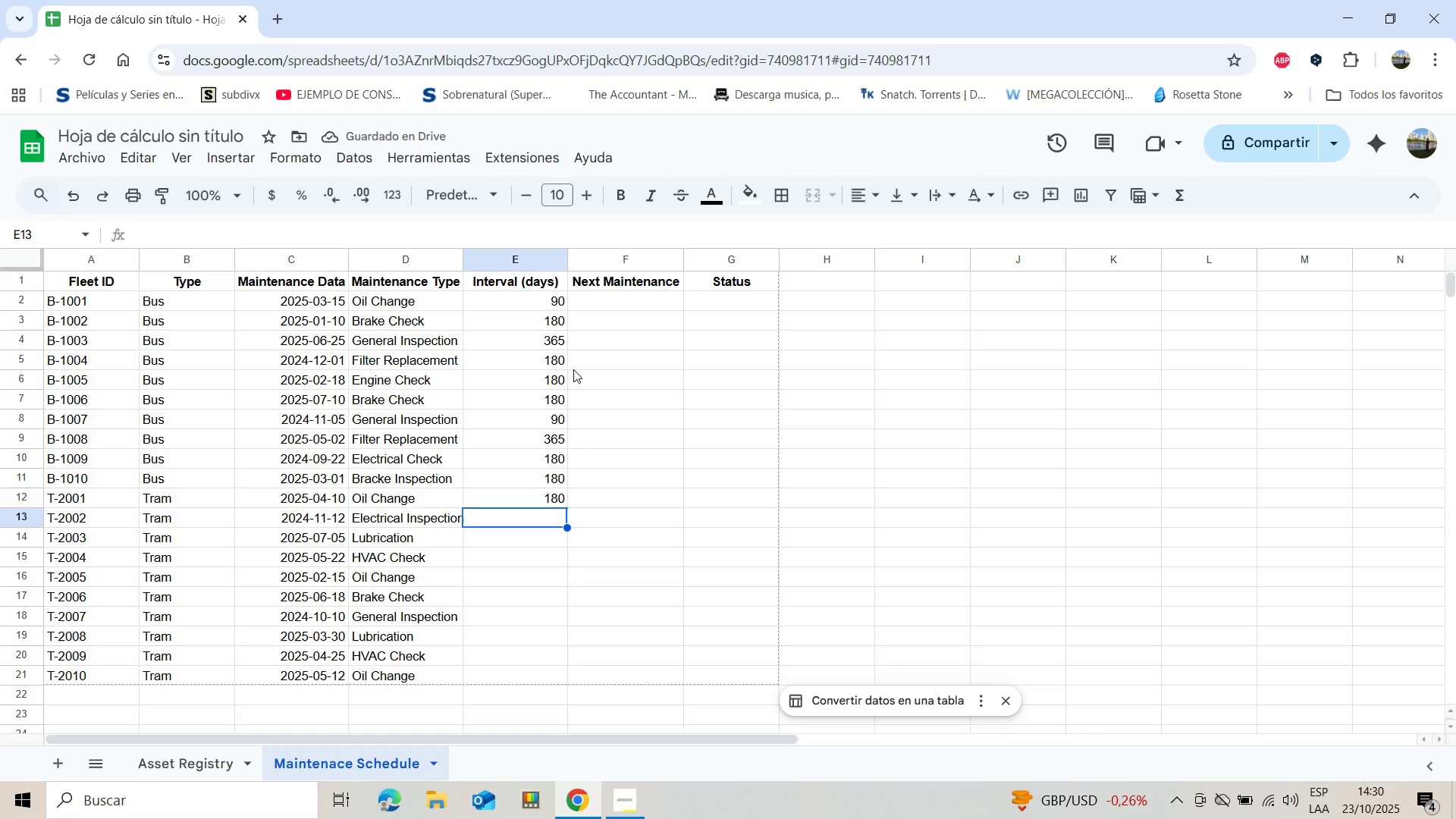 
type(90)
 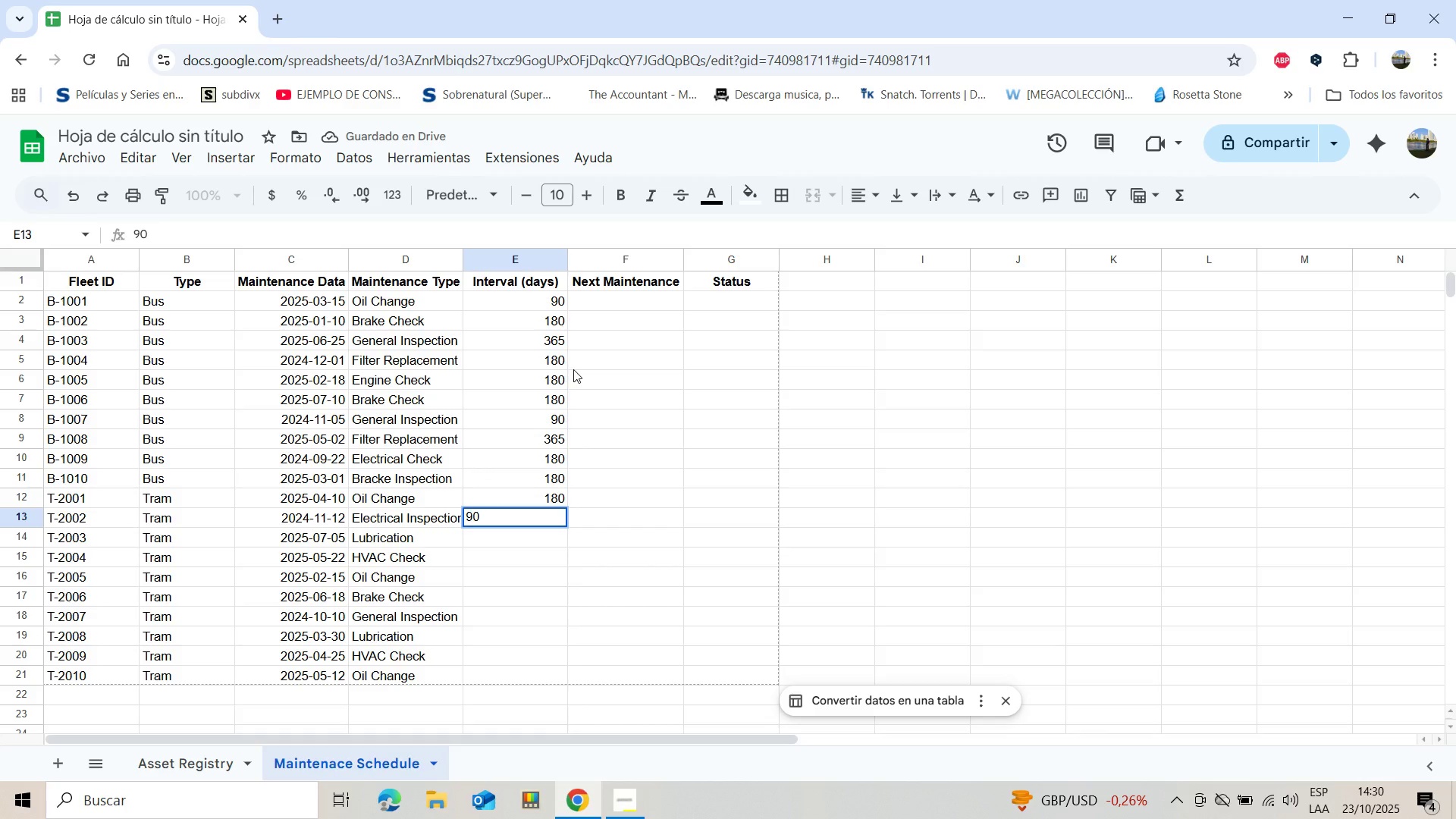 
key(Enter)
 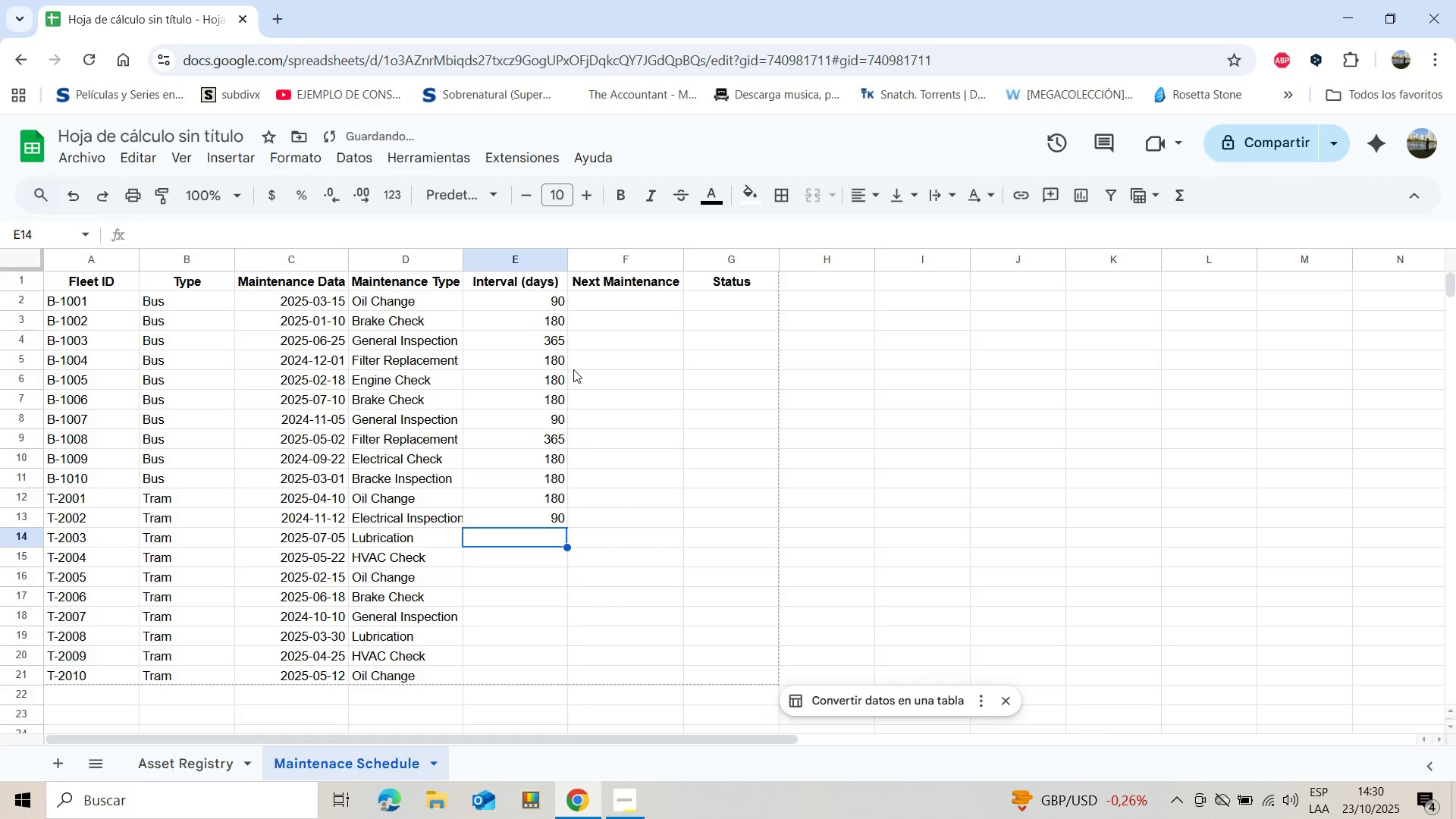 
type(365)
 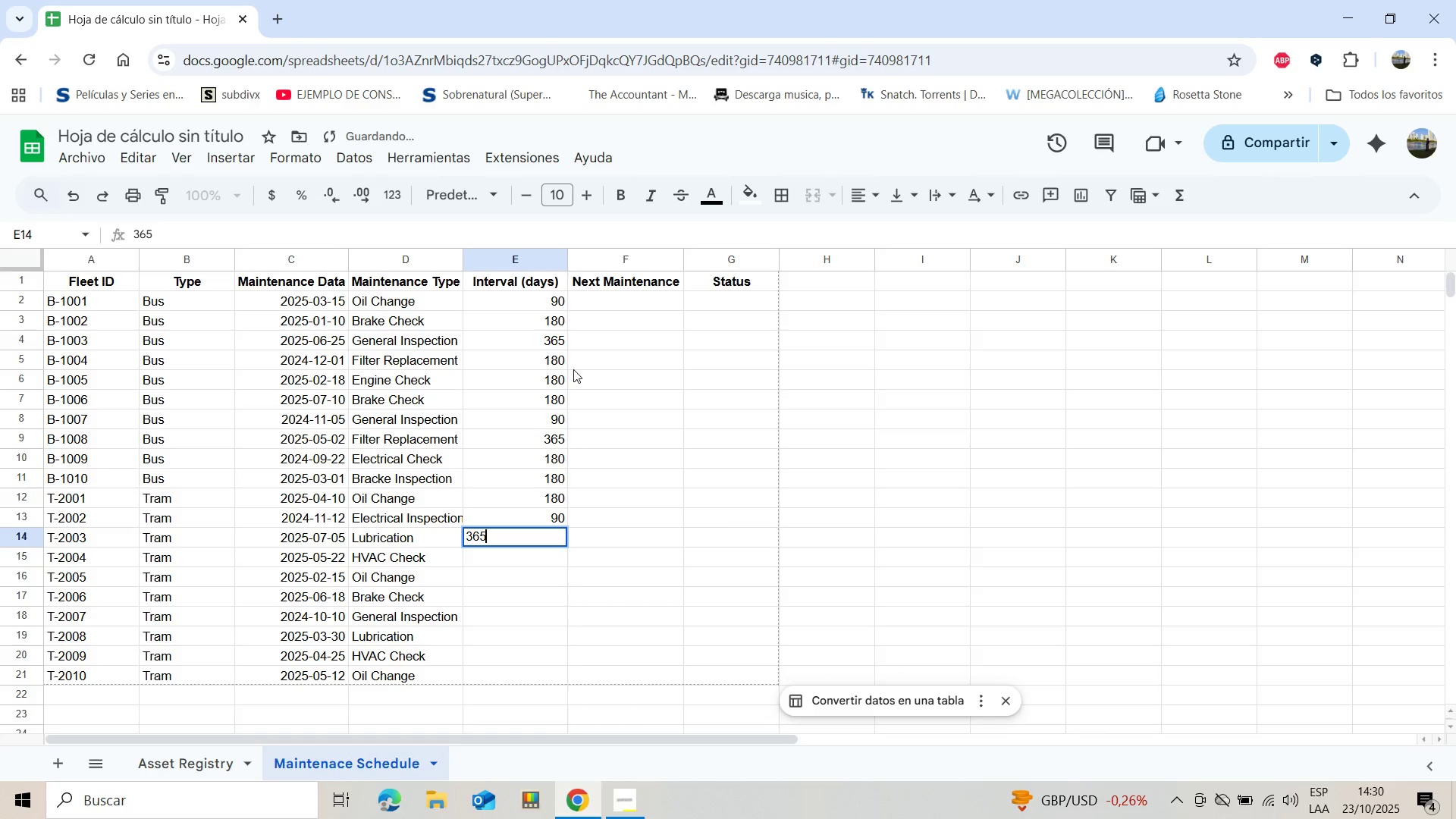 
key(Enter)
 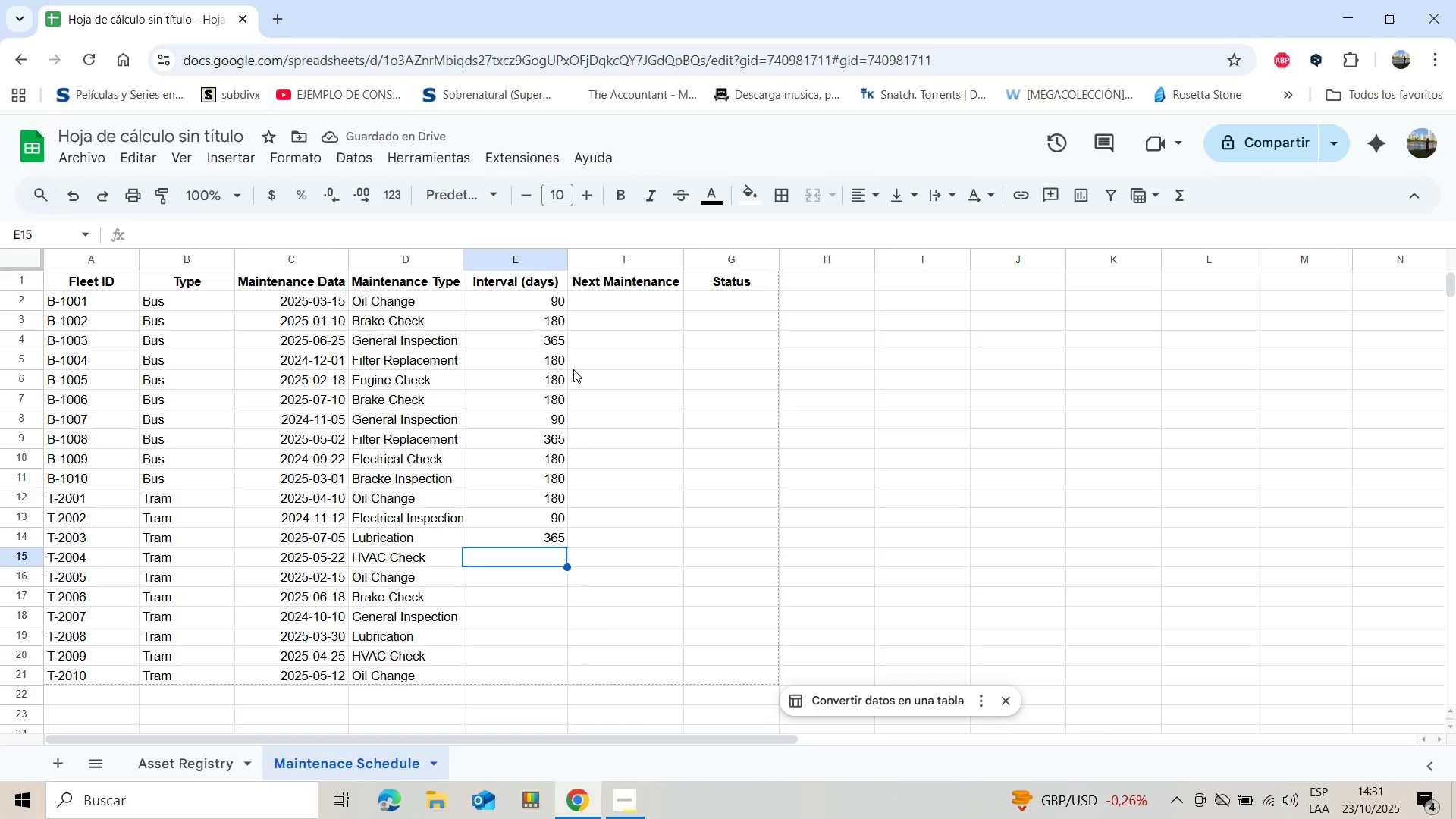 
type(180)
 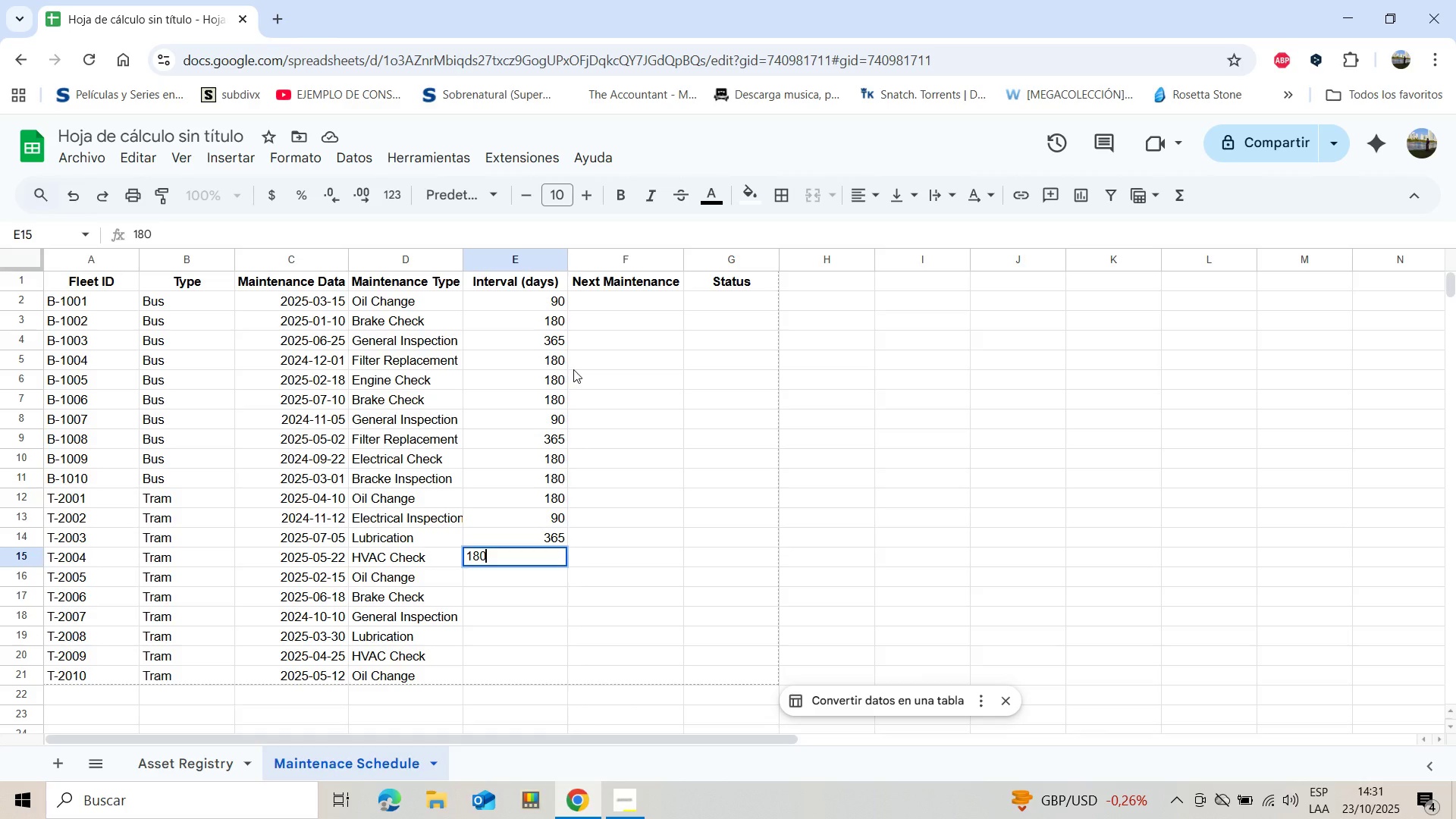 
key(Enter)
 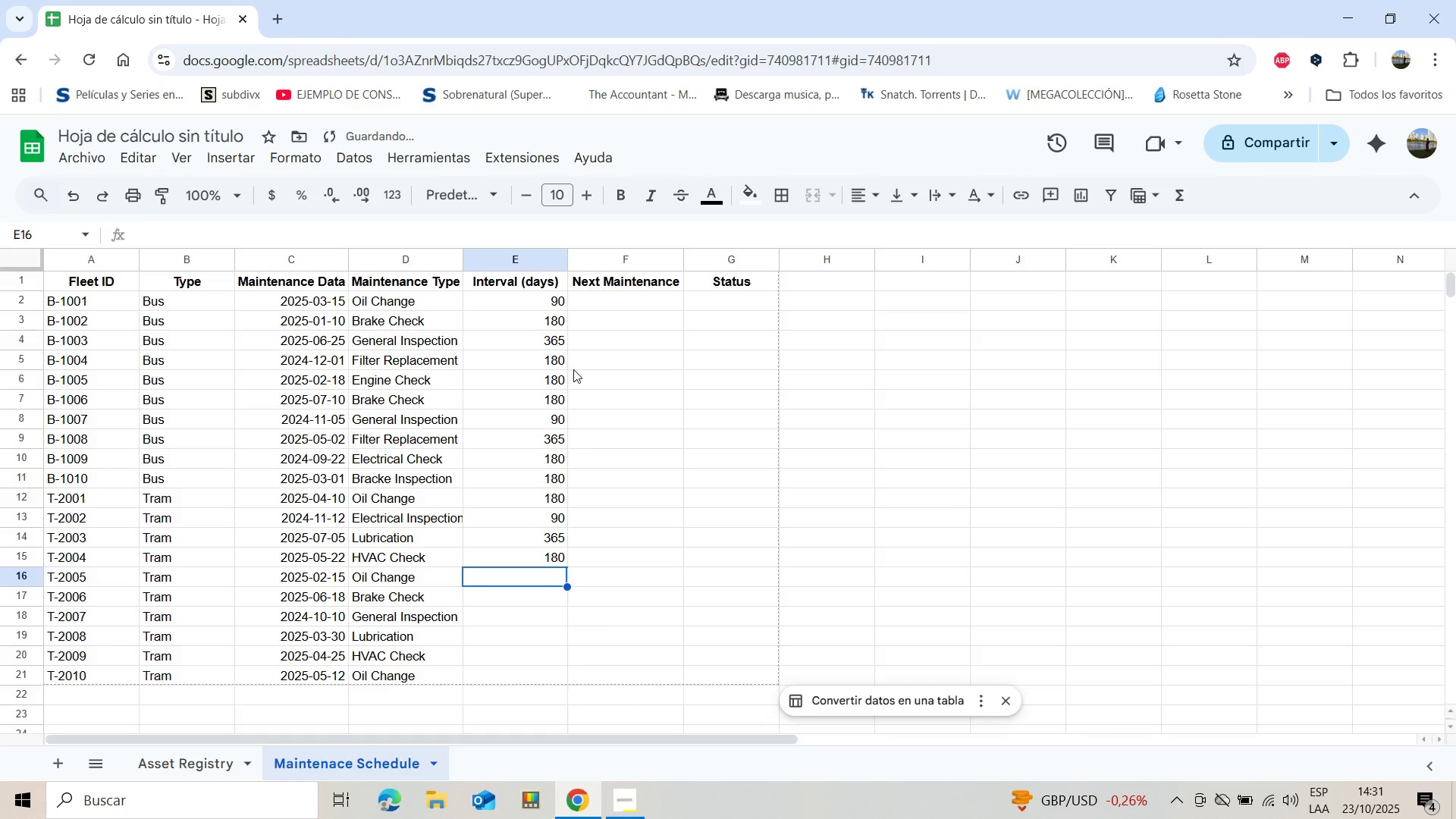 
type(180)
 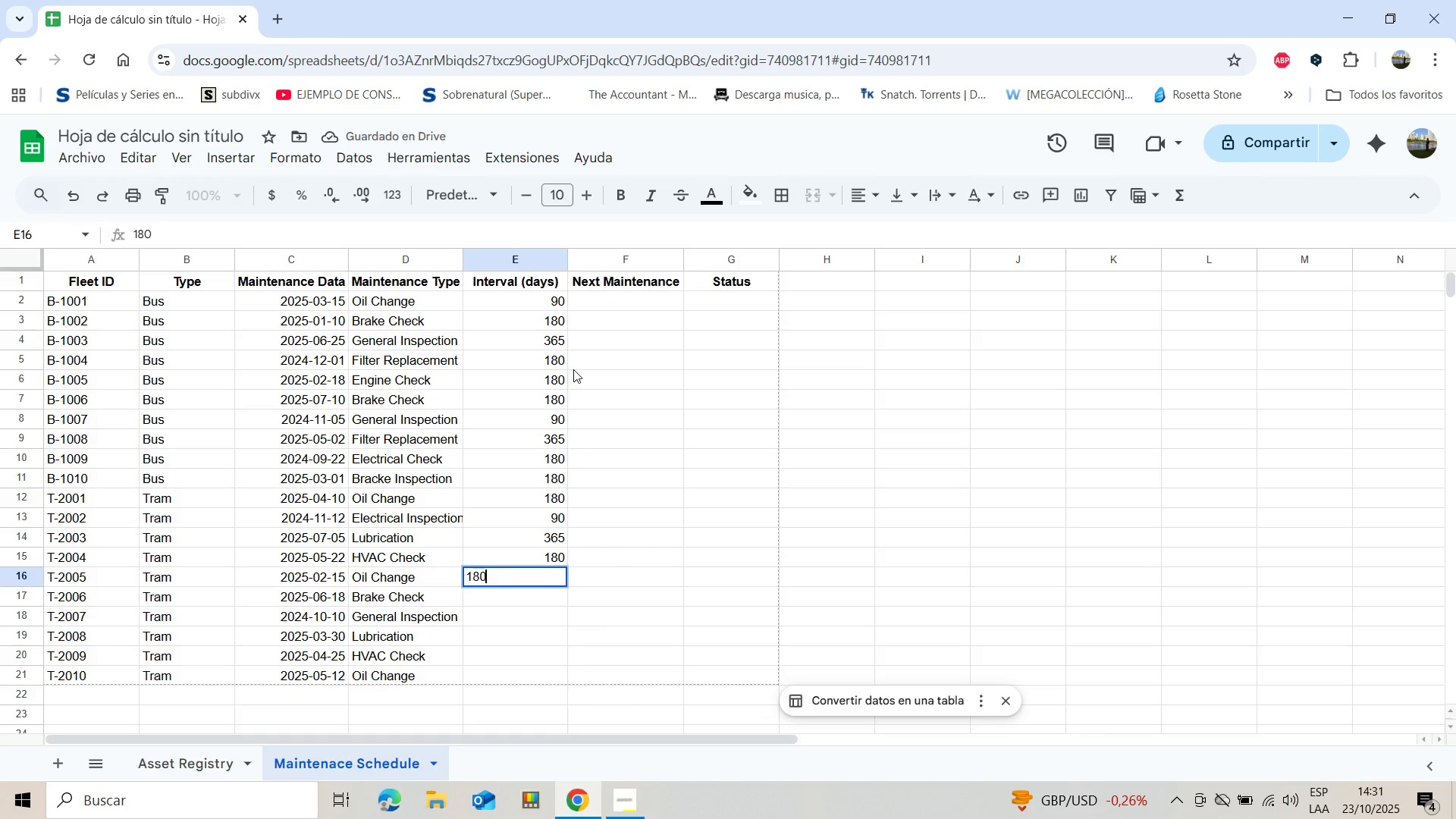 
key(Enter)
 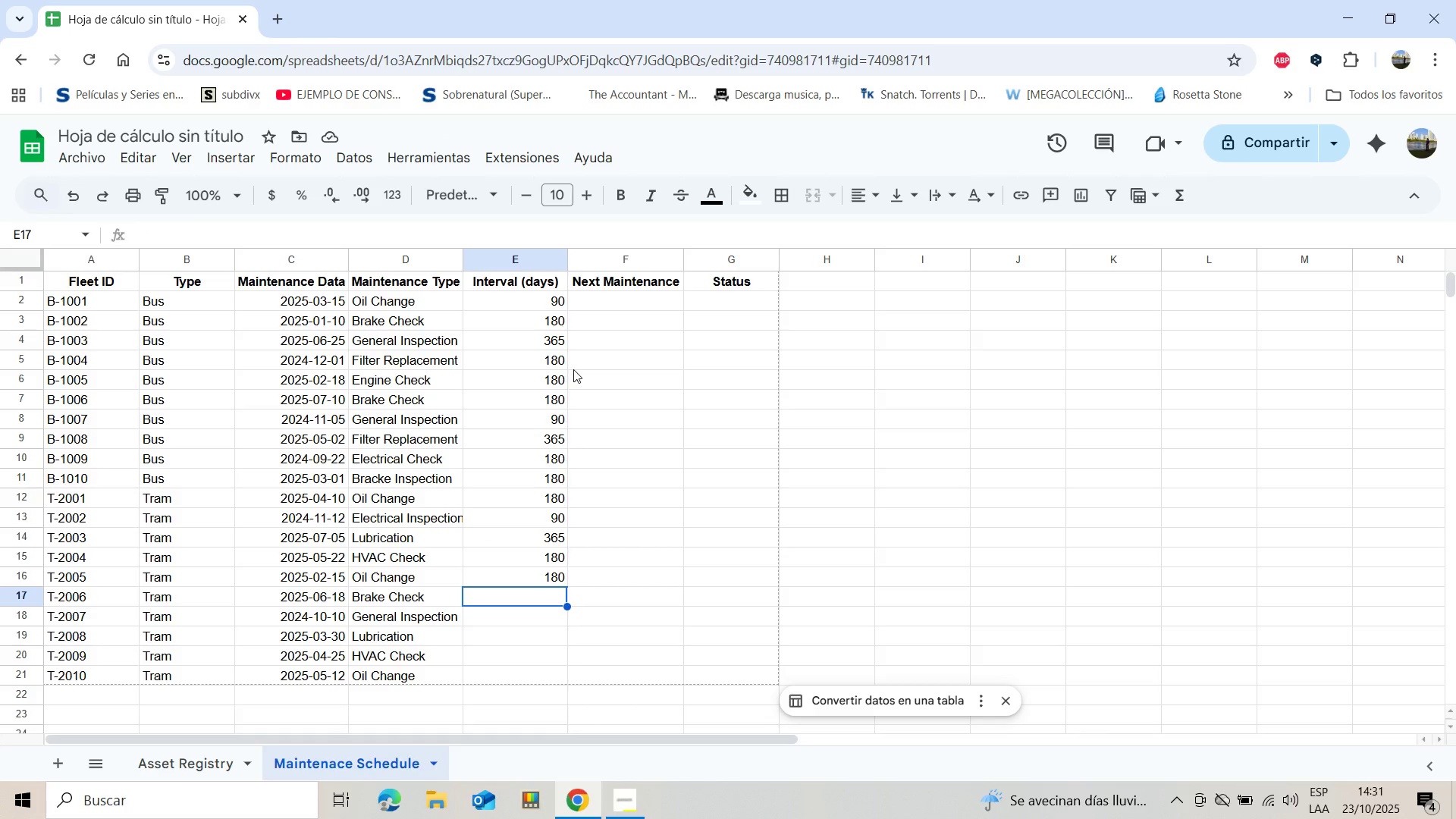 
wait(7.29)
 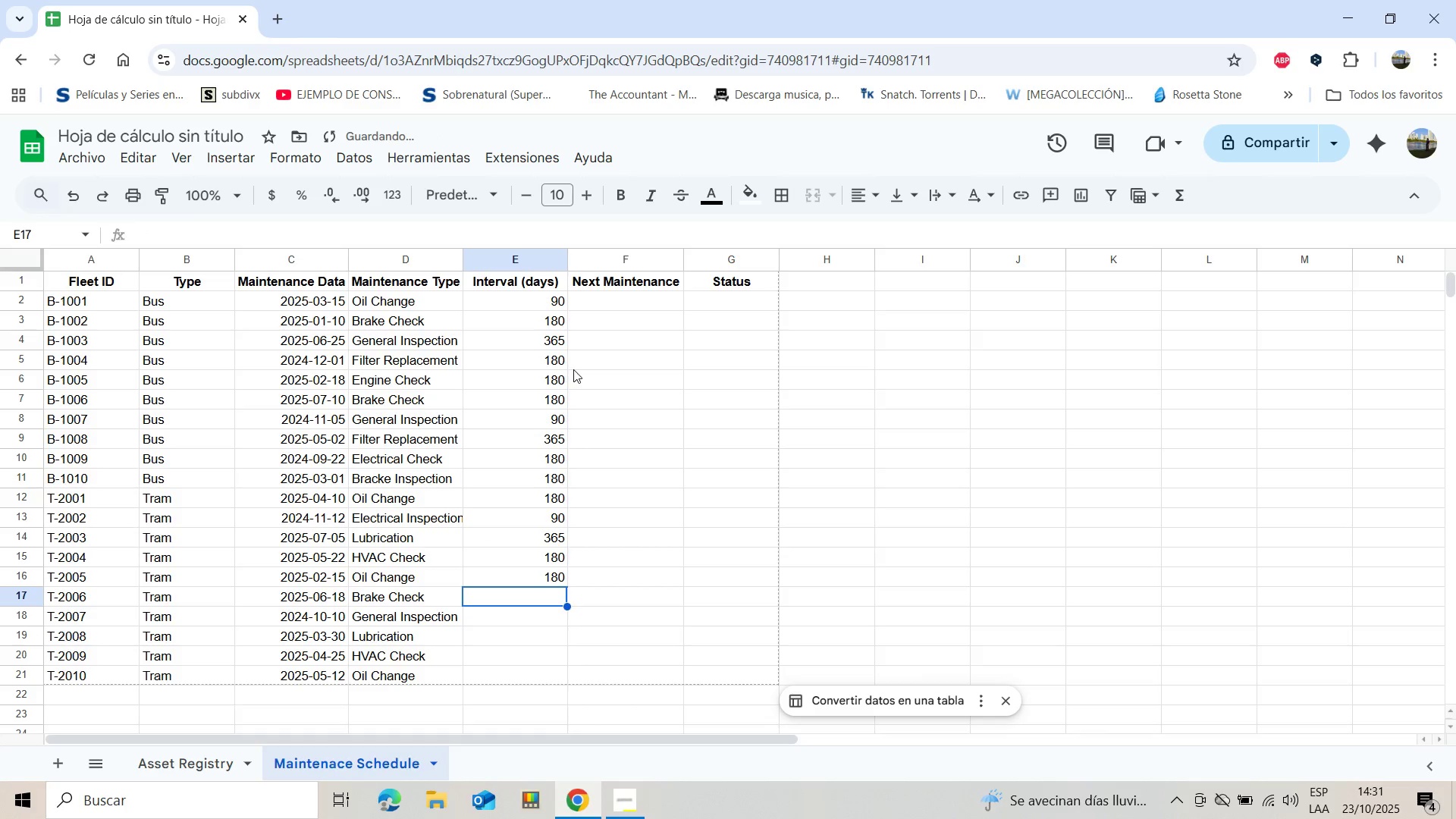 
type(90)
 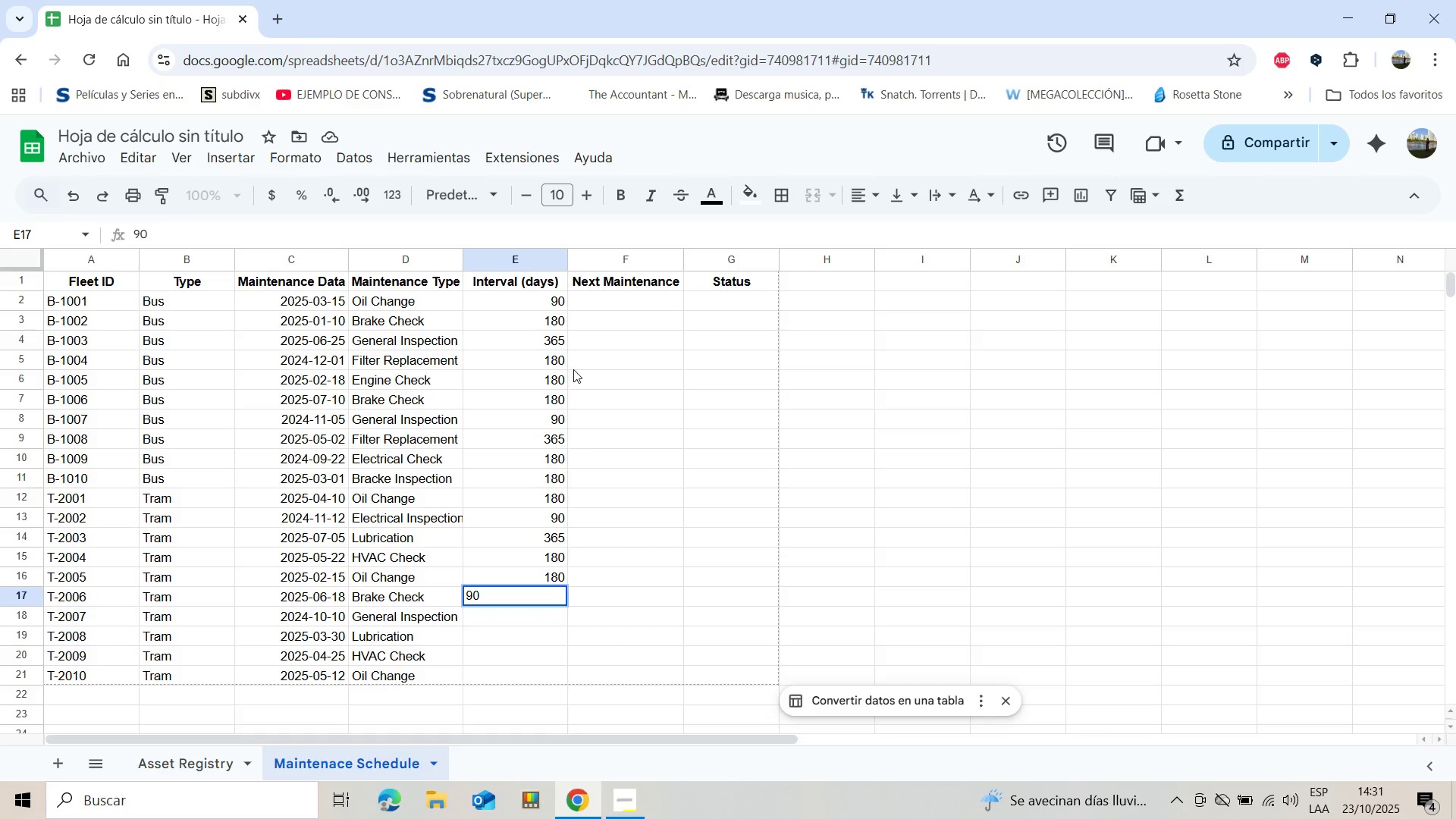 
key(Enter)
 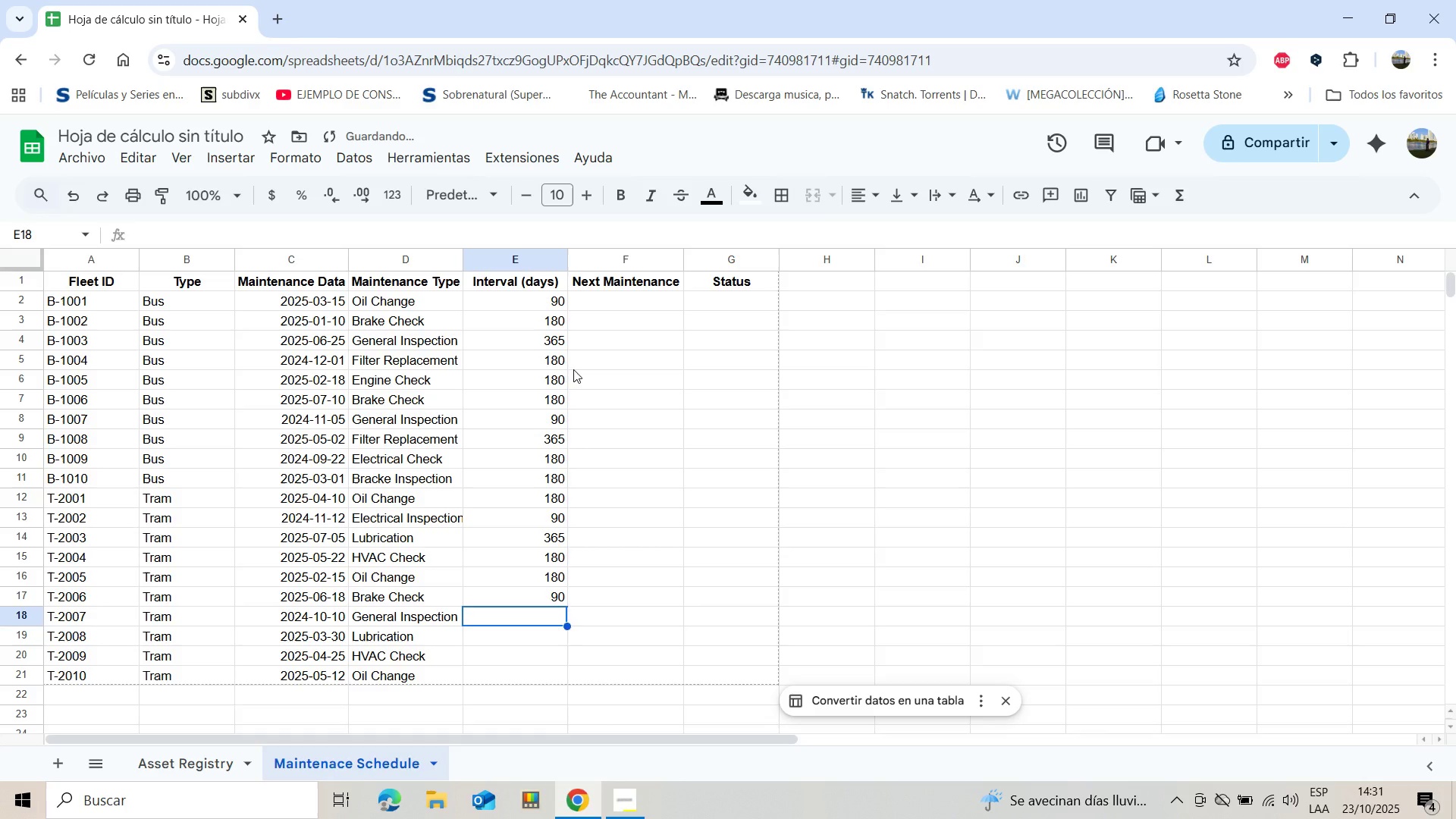 
type(180)
 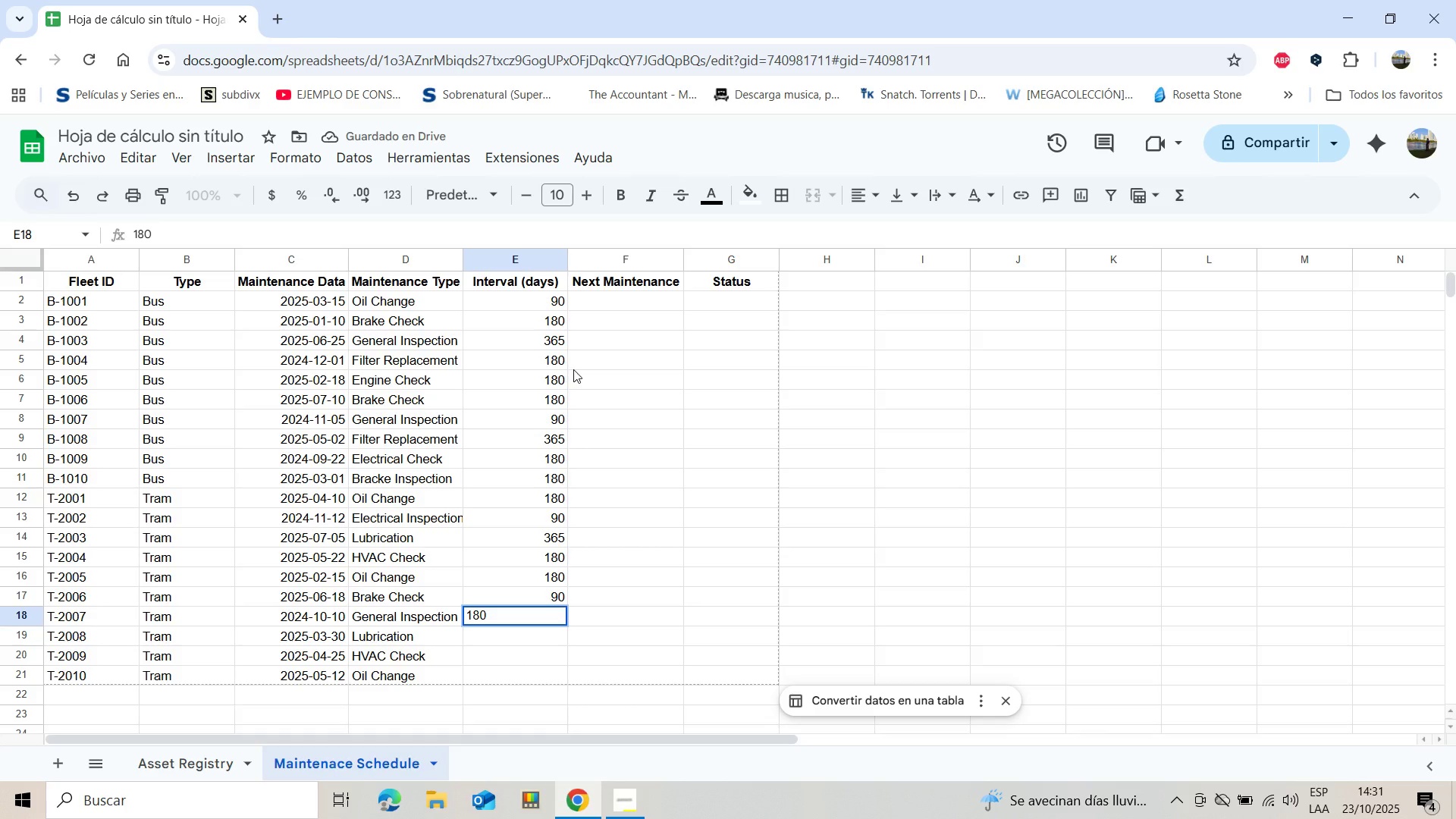 
key(Enter)
 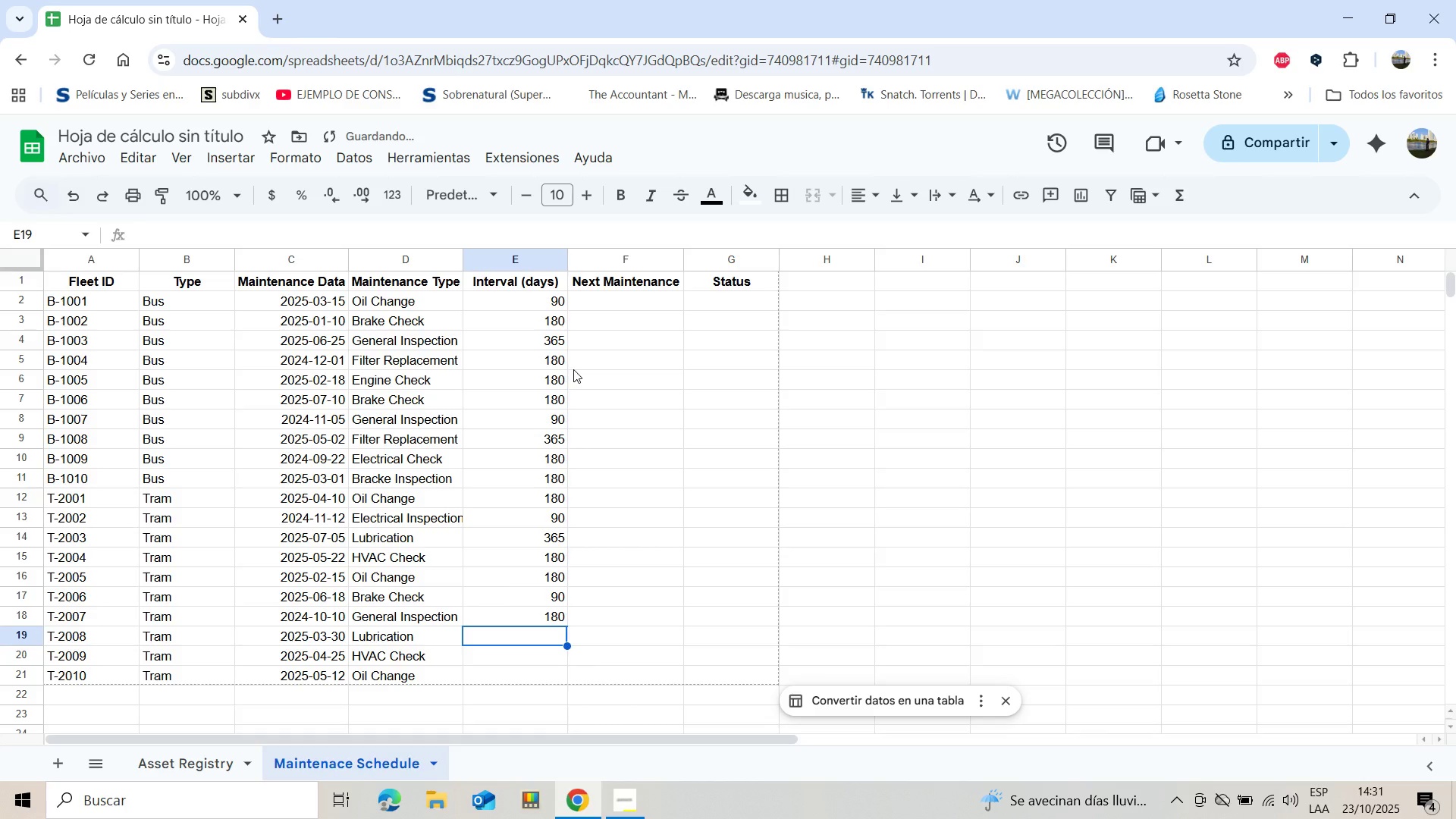 
type(365)
 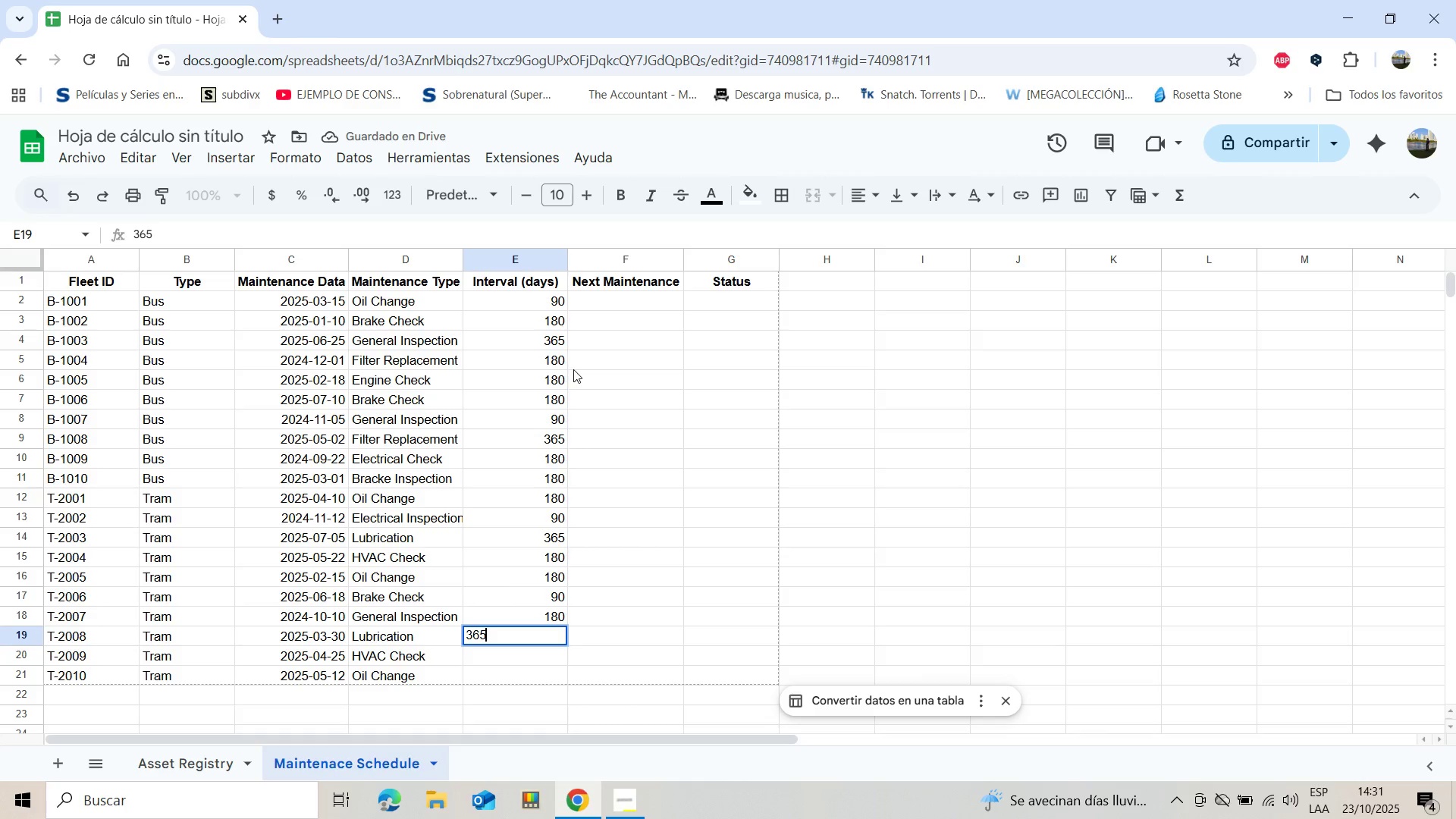 
key(Enter)
 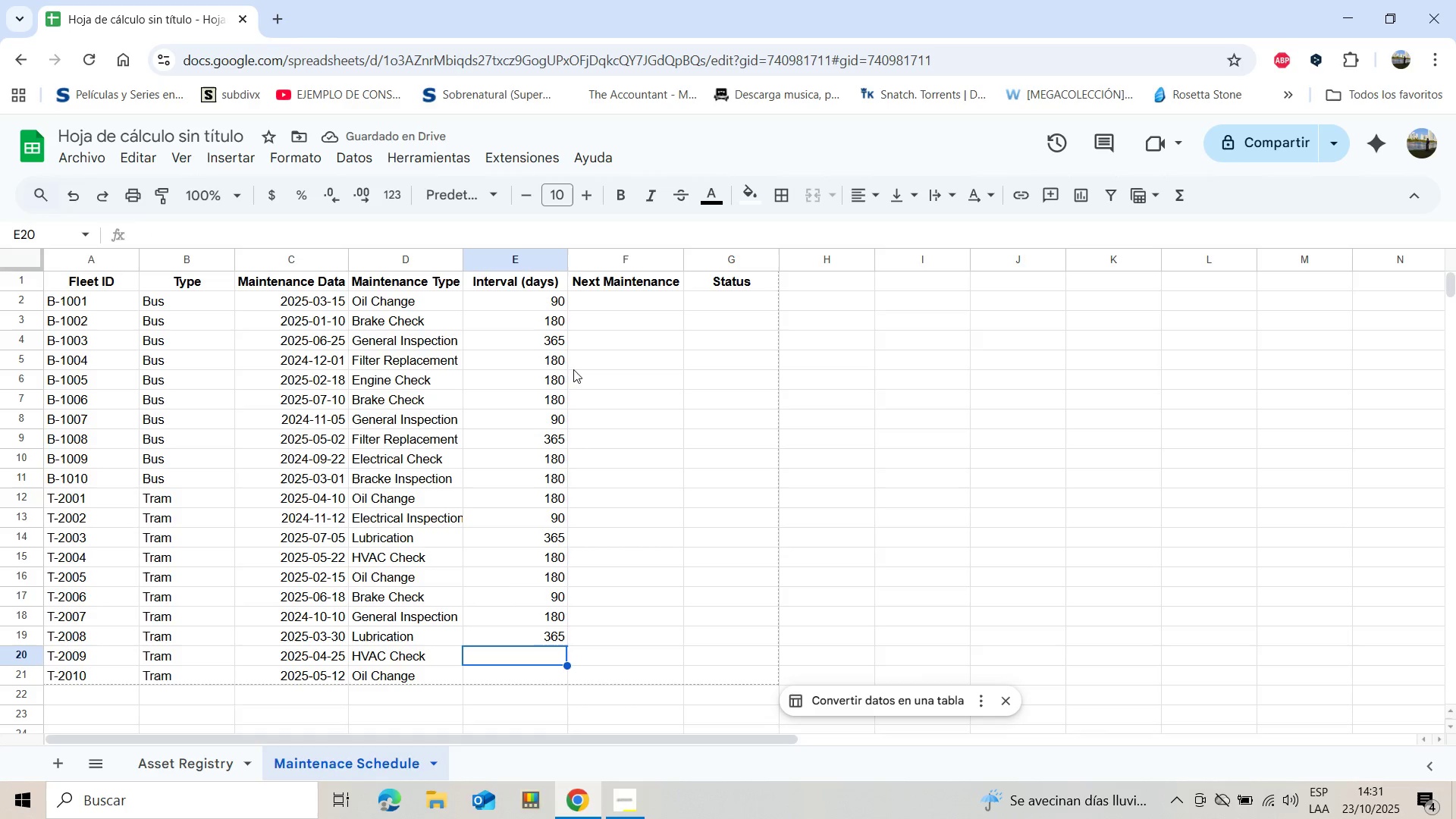 
type(180)
 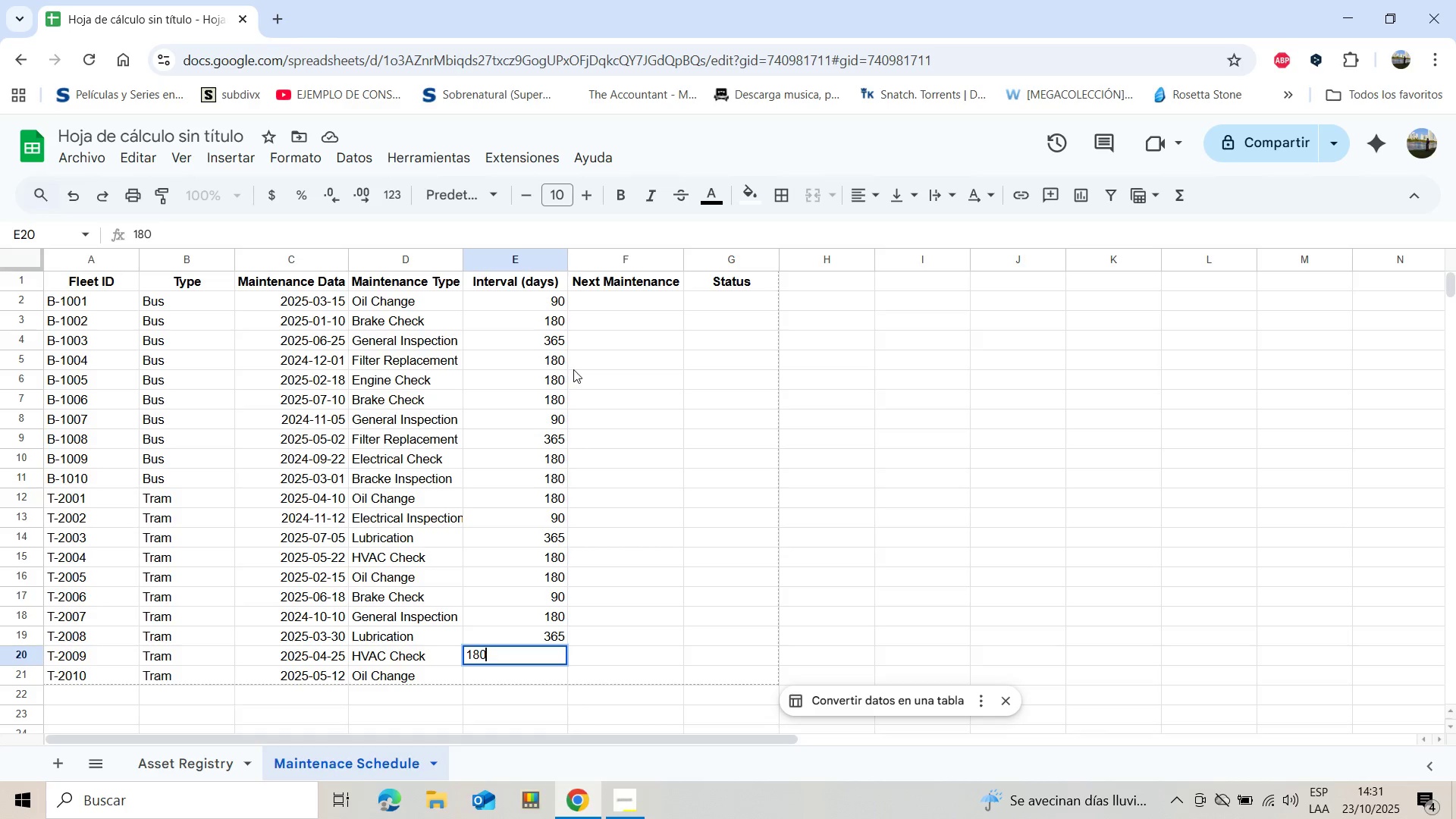 
key(Enter)
 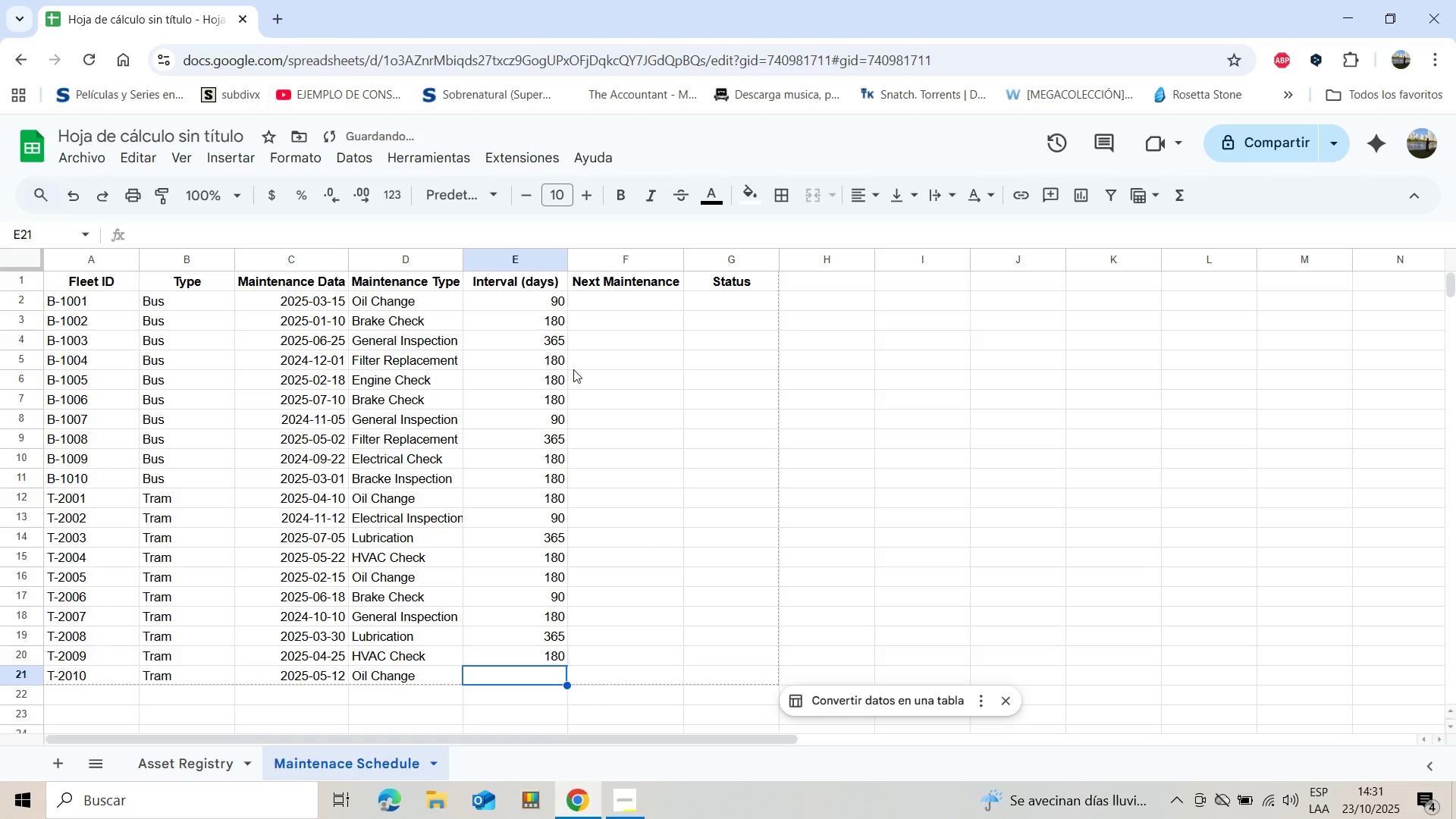 
type(180)
 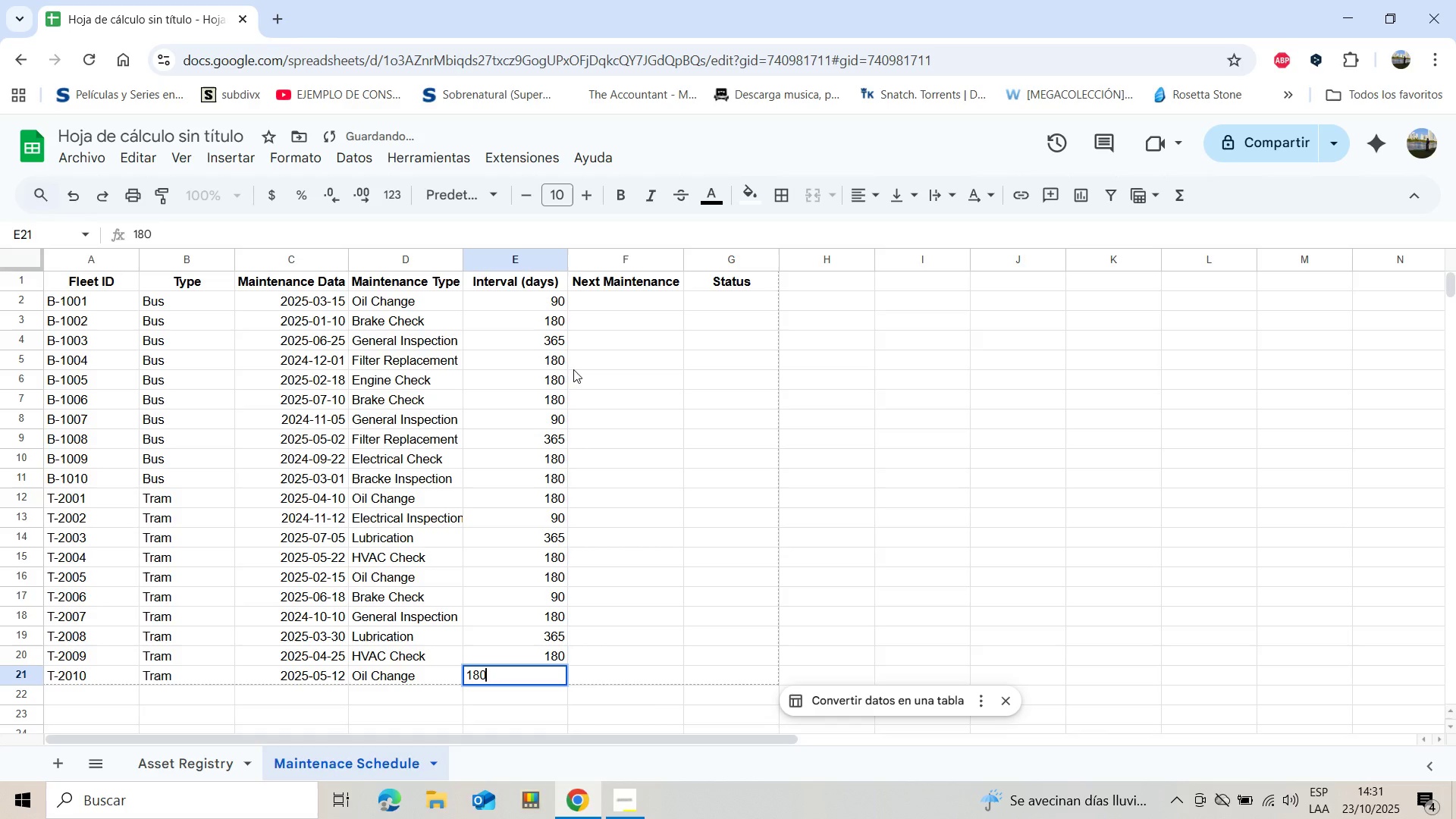 
key(Enter)
 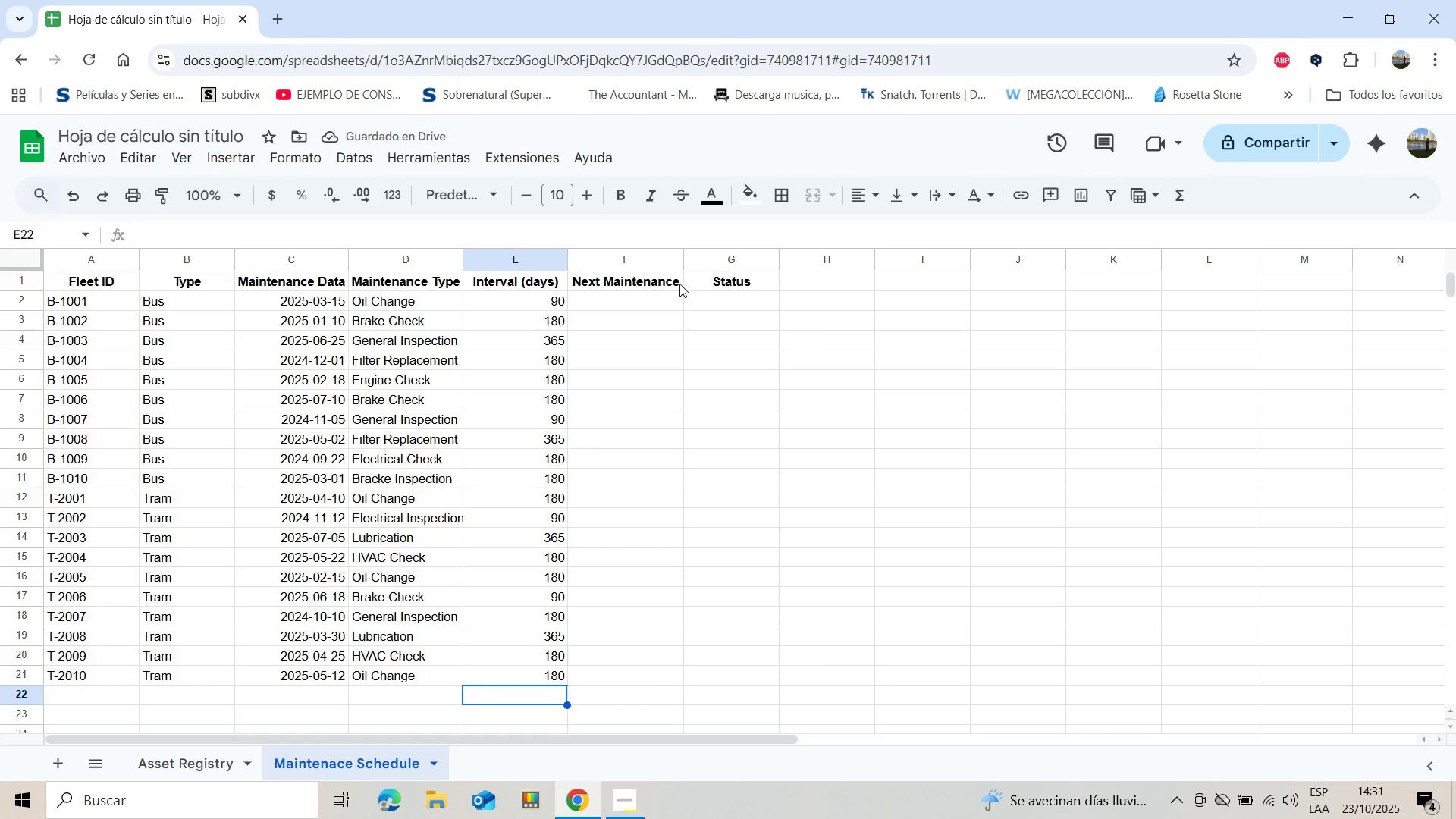 
left_click([642, 295])
 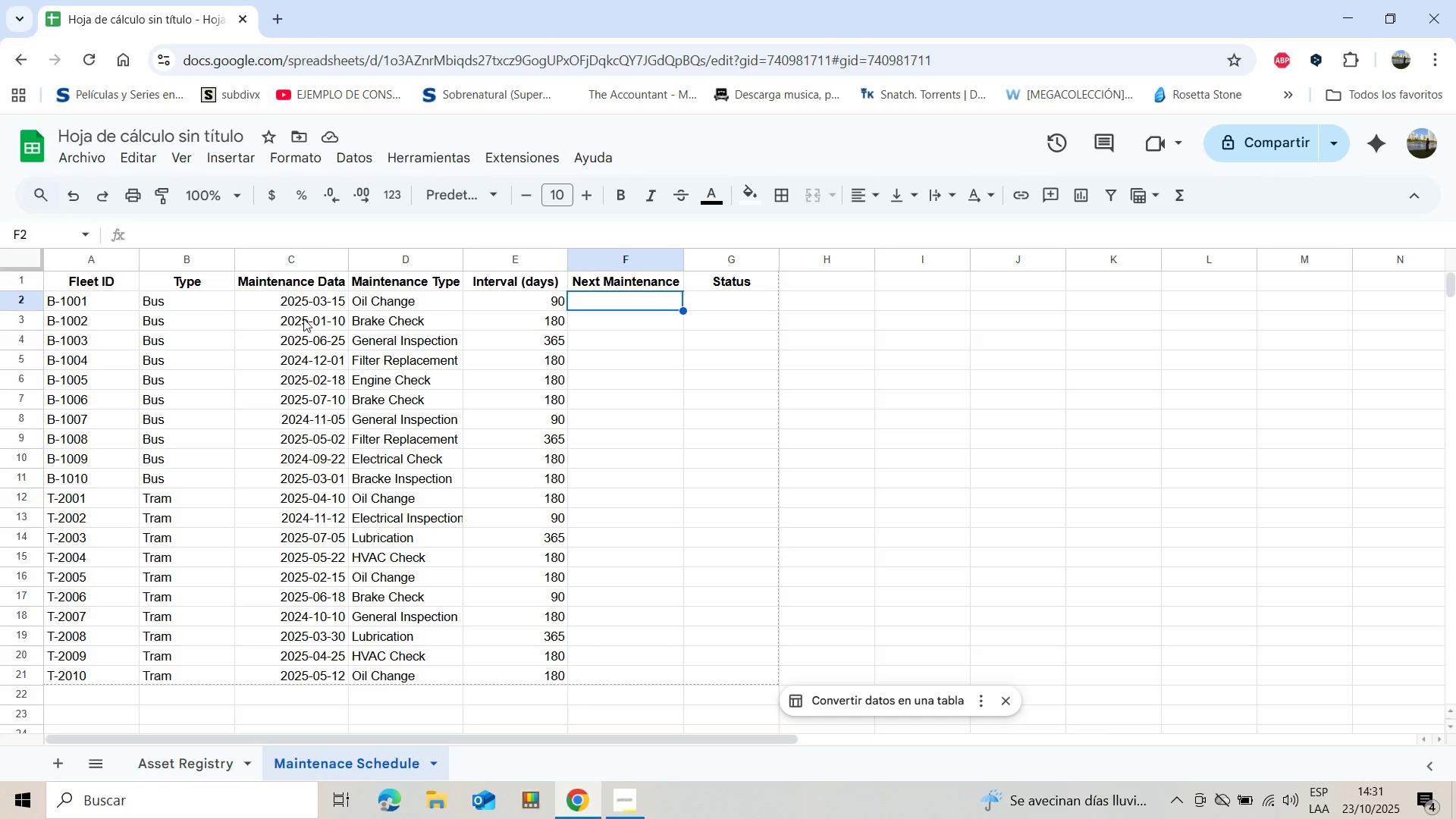 
wait(15.85)
 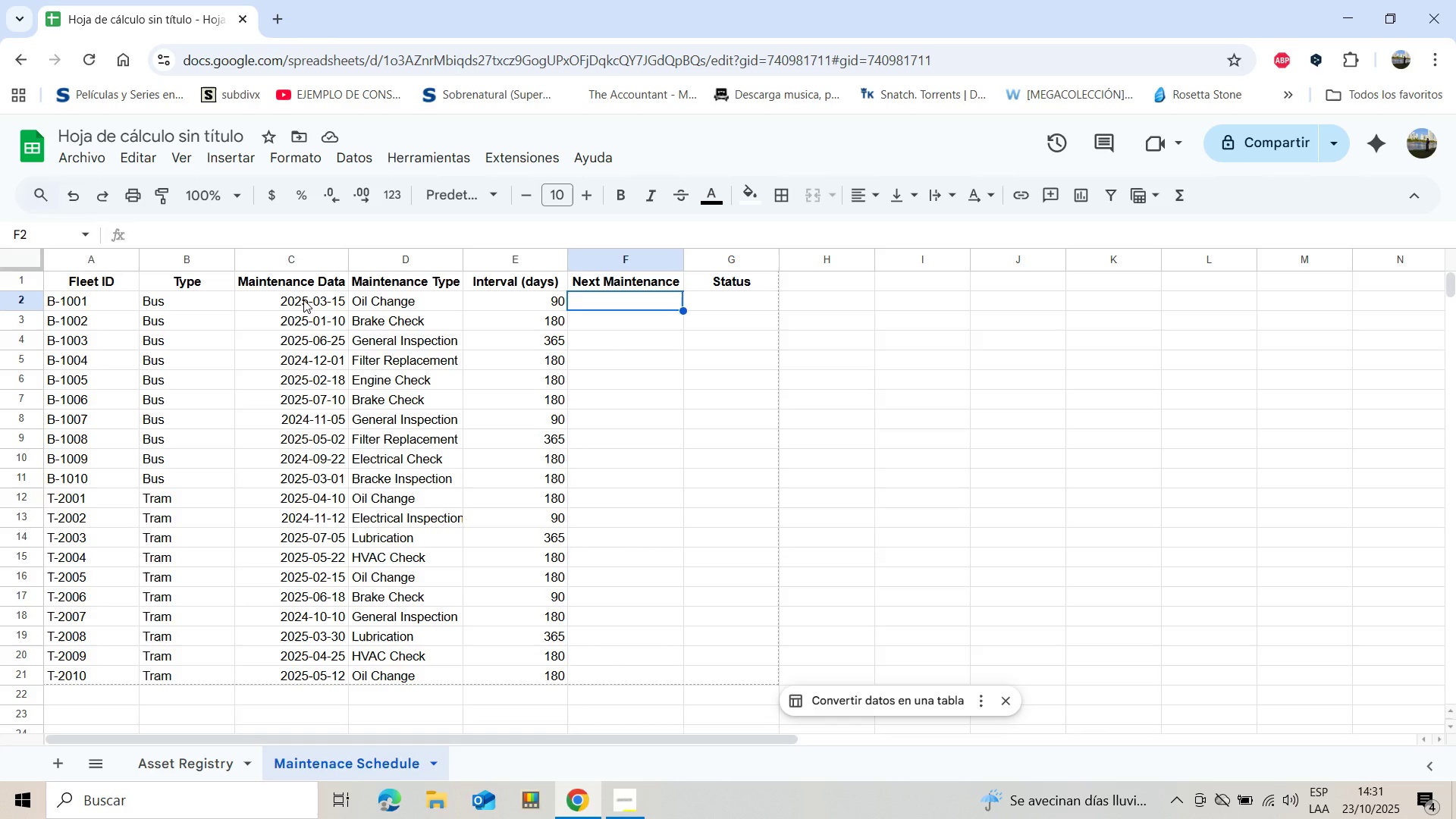 
key(Shift+0)
 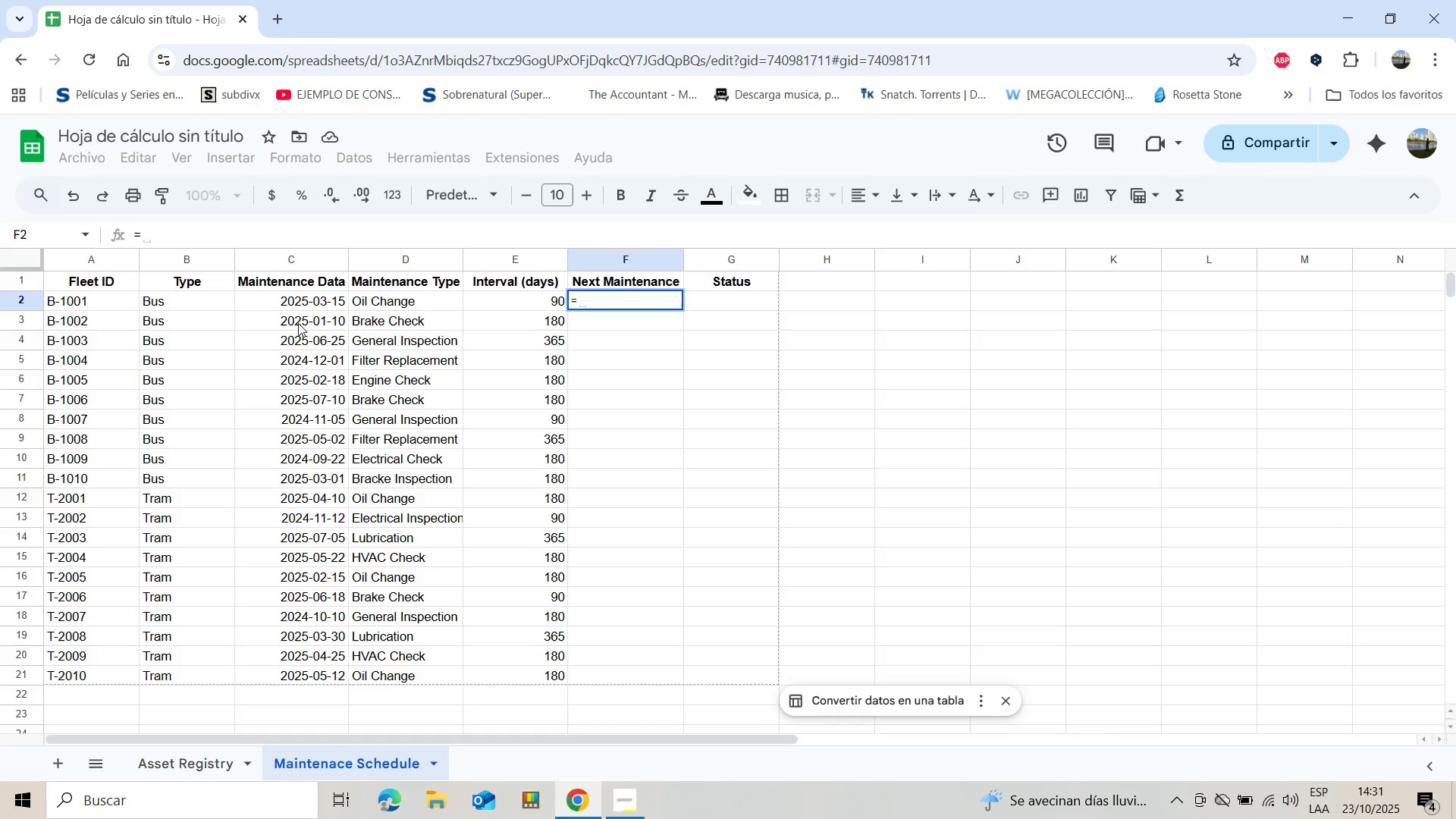 
left_click([300, 303])
 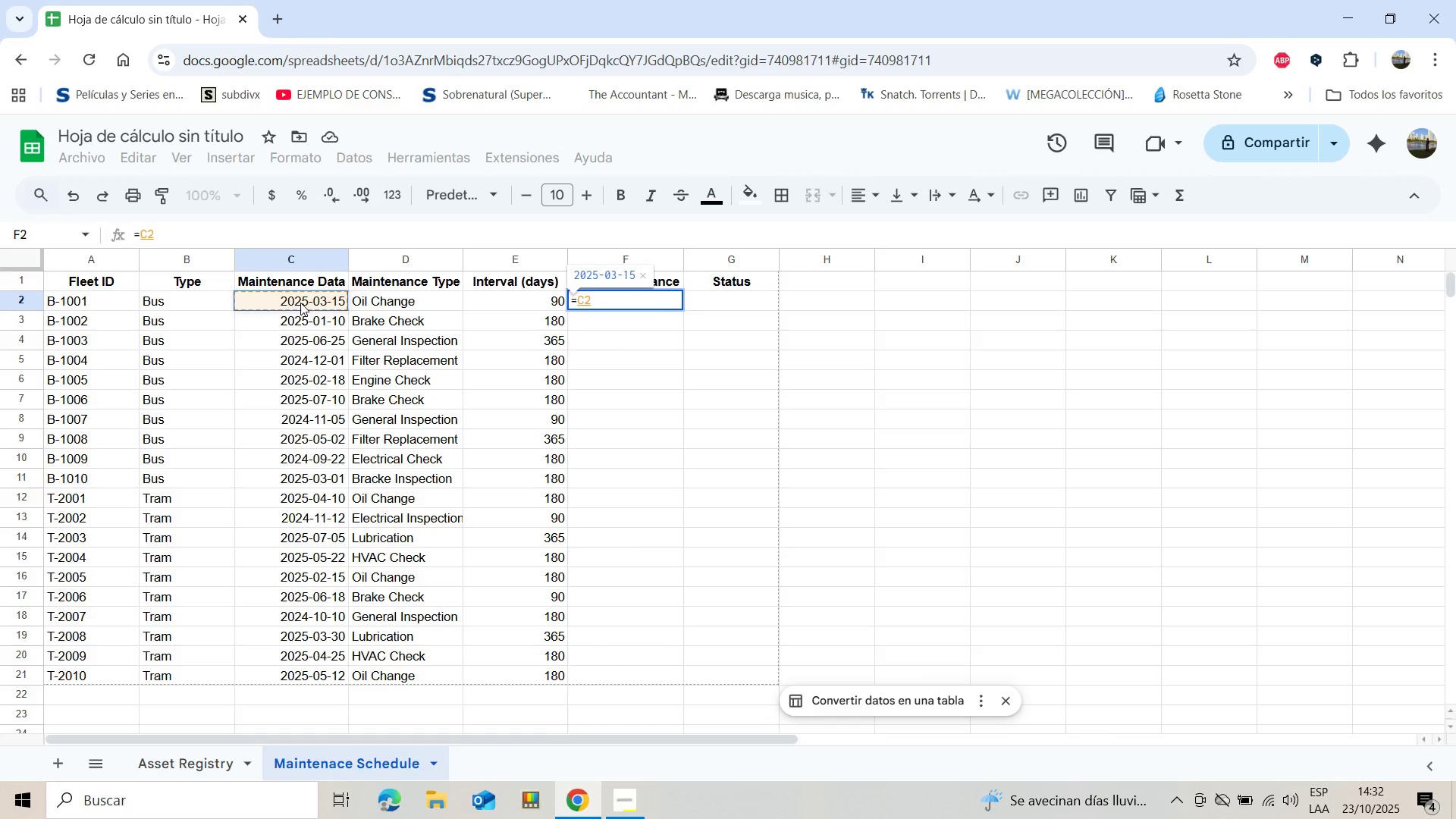 
key(Equal)
 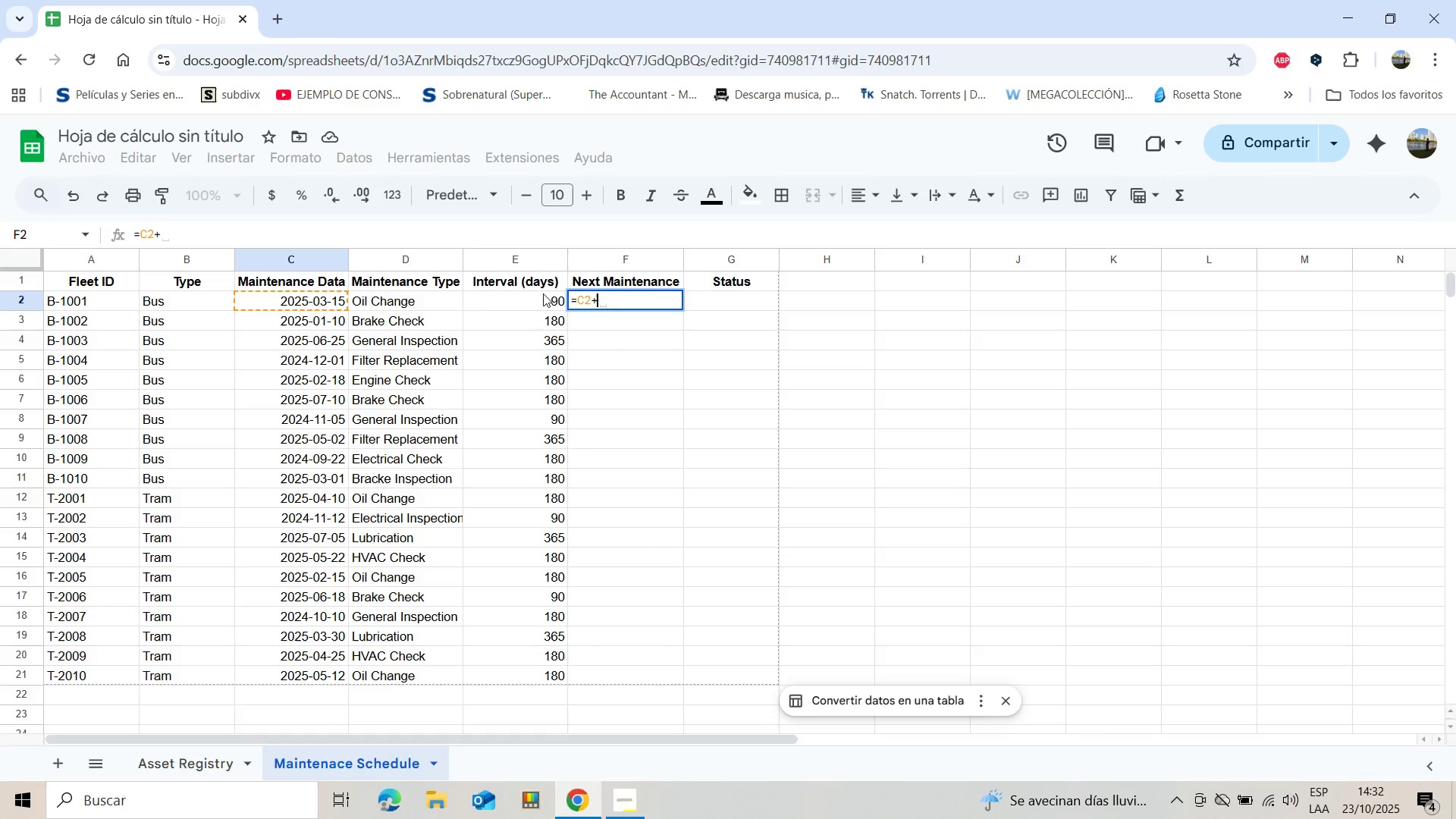 
left_click([540, 300])
 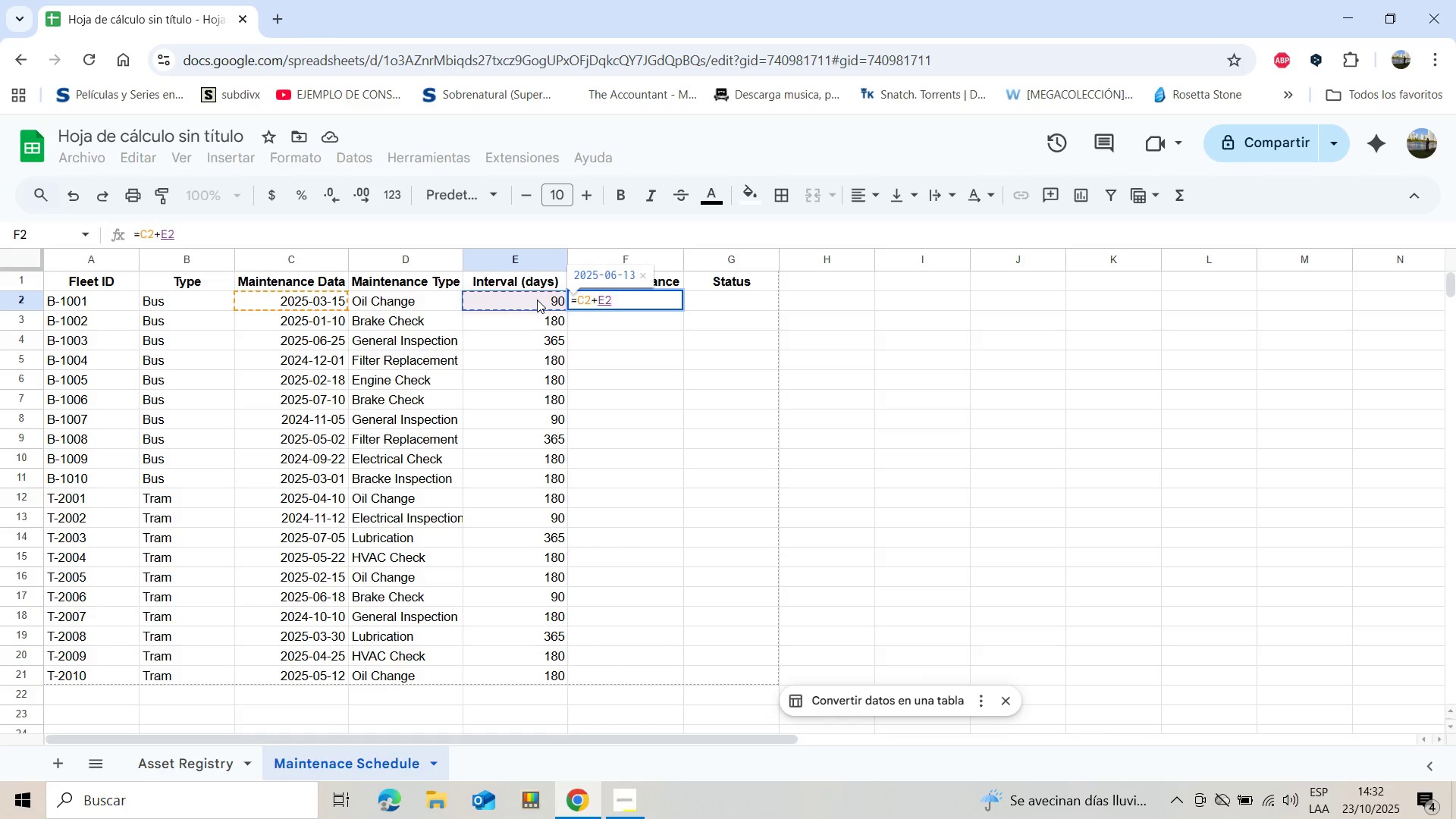 
key(Enter)
 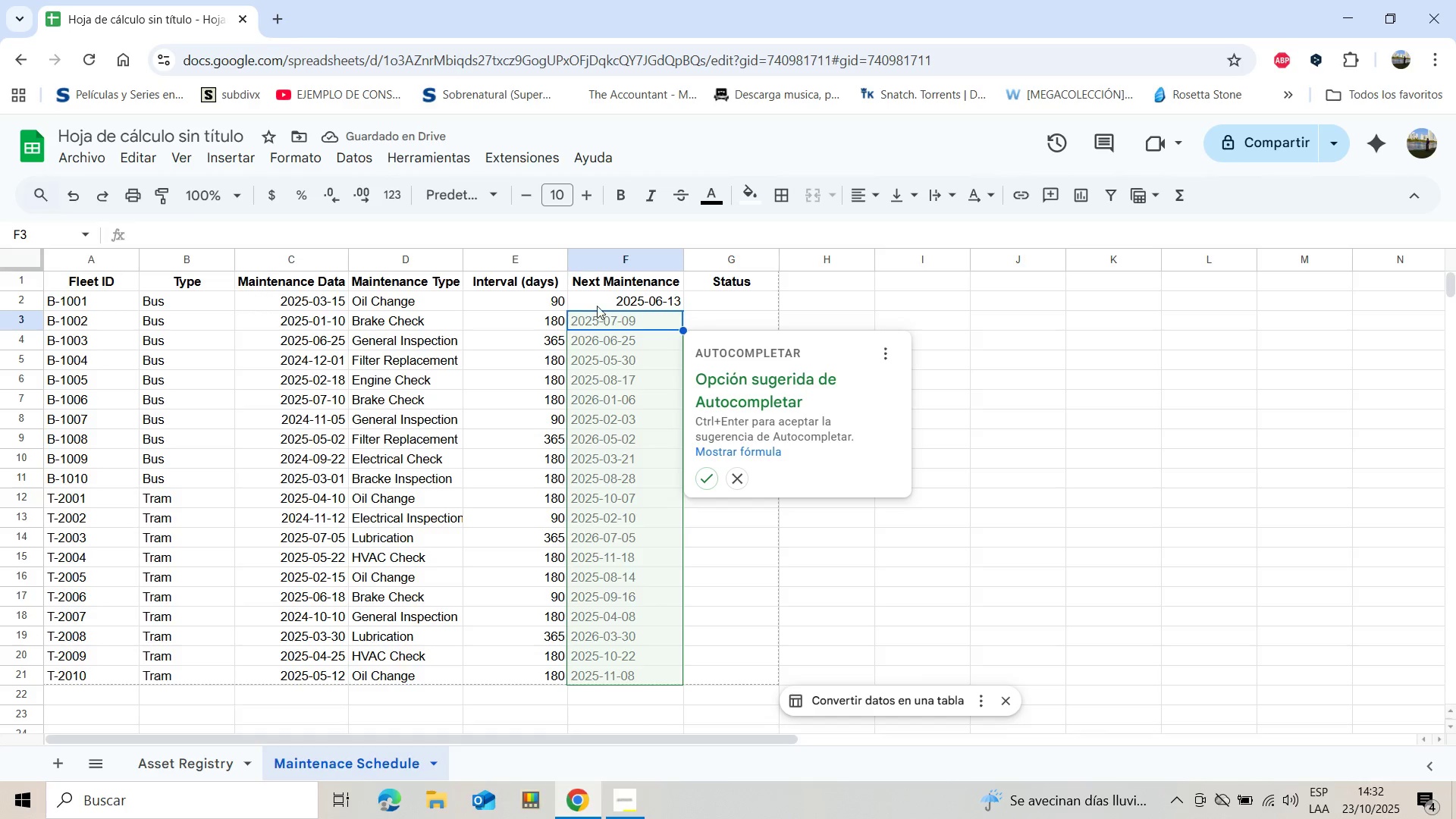 
left_click([698, 312])
 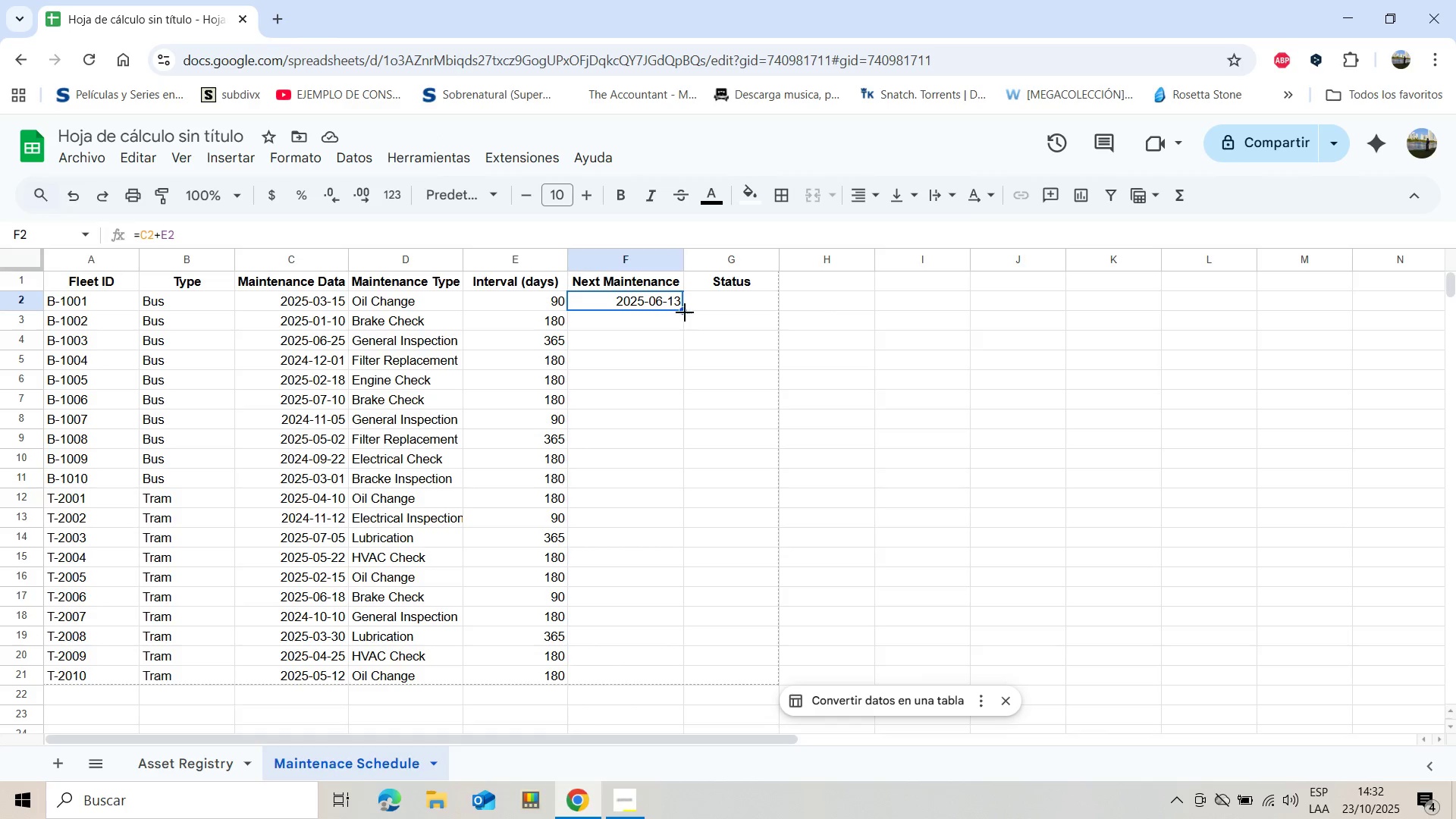 
left_click_drag(start_coordinate=[685, 312], to_coordinate=[661, 675])
 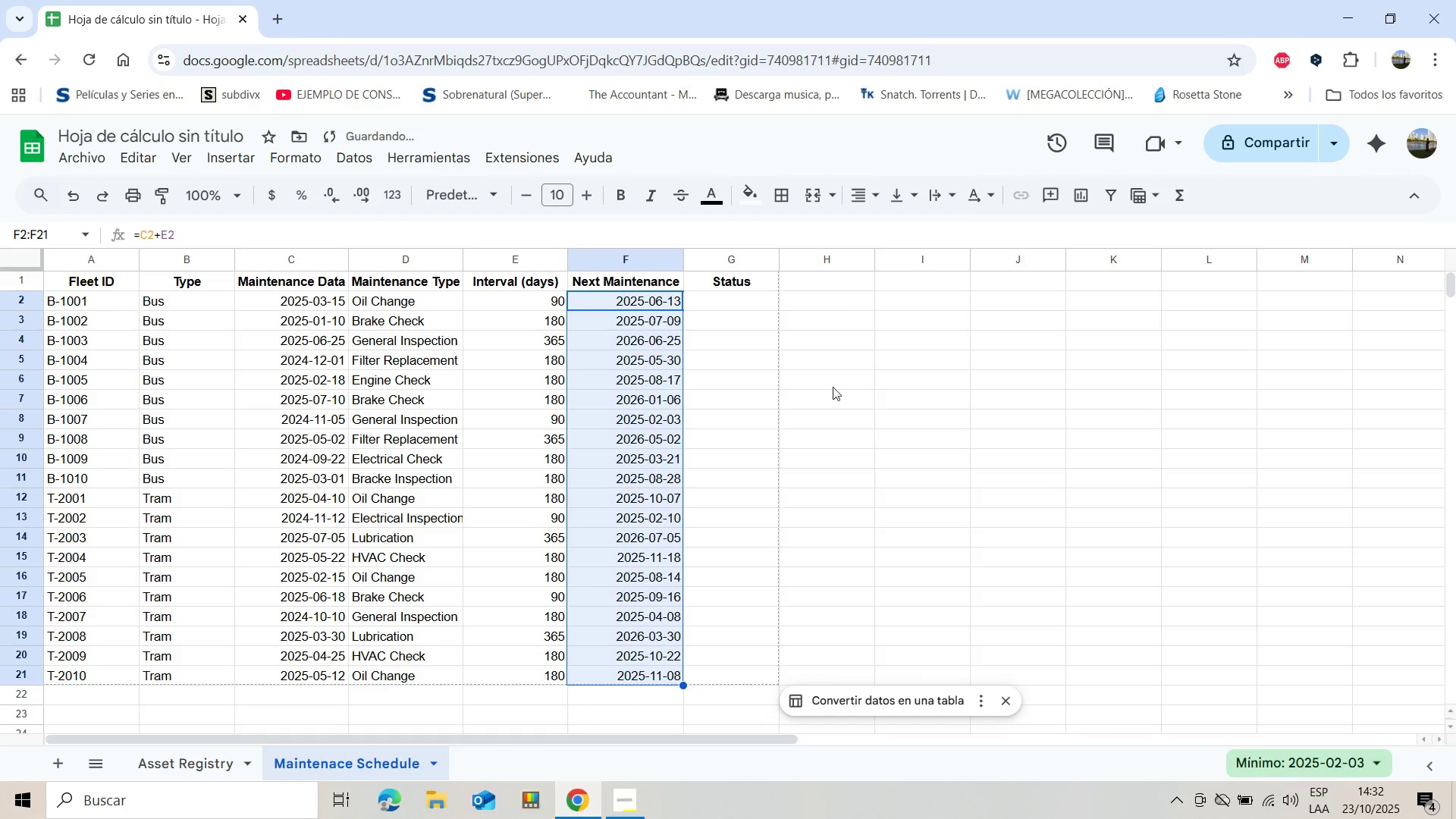 
left_click([881, 369])
 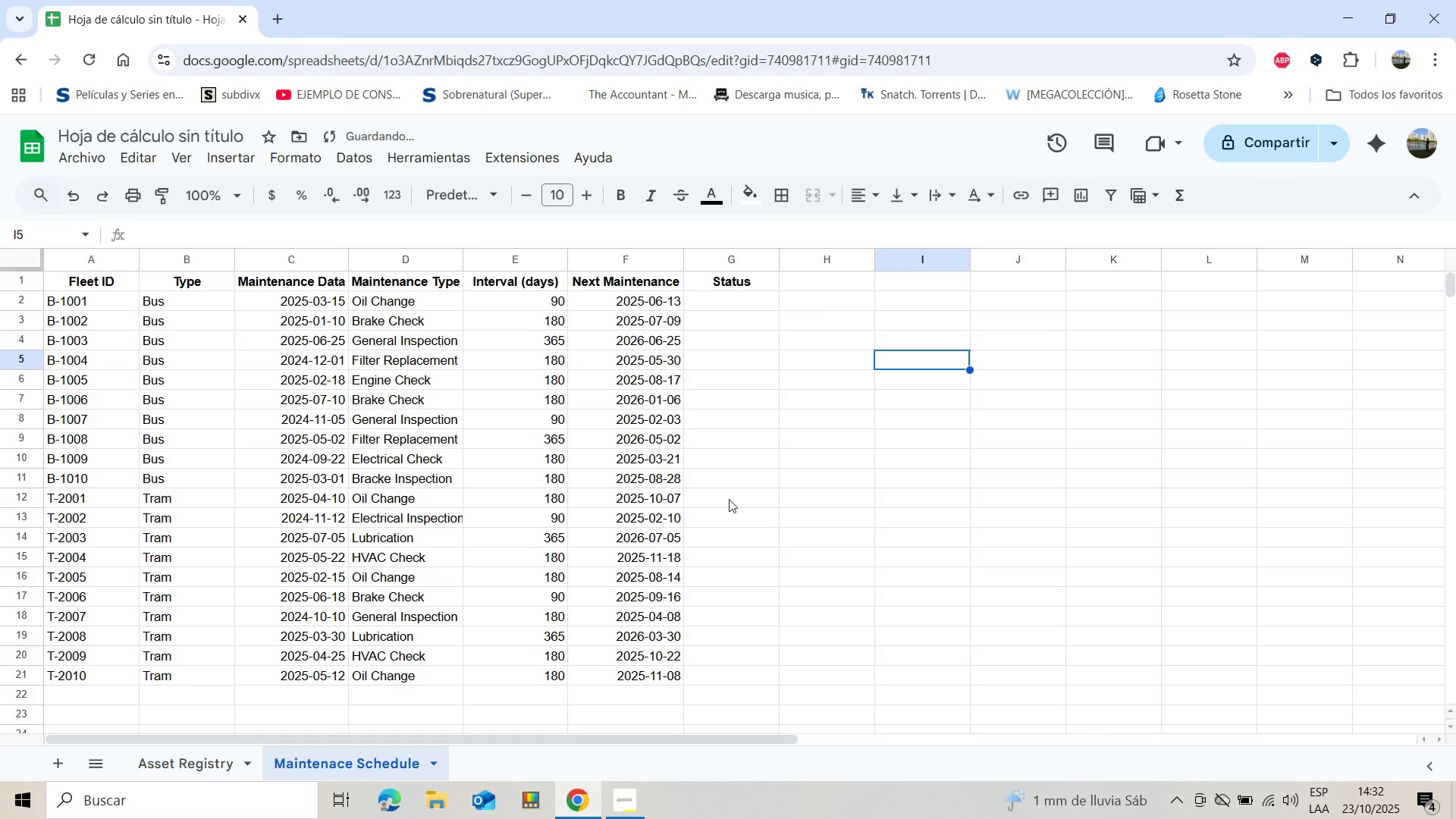 
scroll: coordinate [729, 505], scroll_direction: down, amount: 2.0
 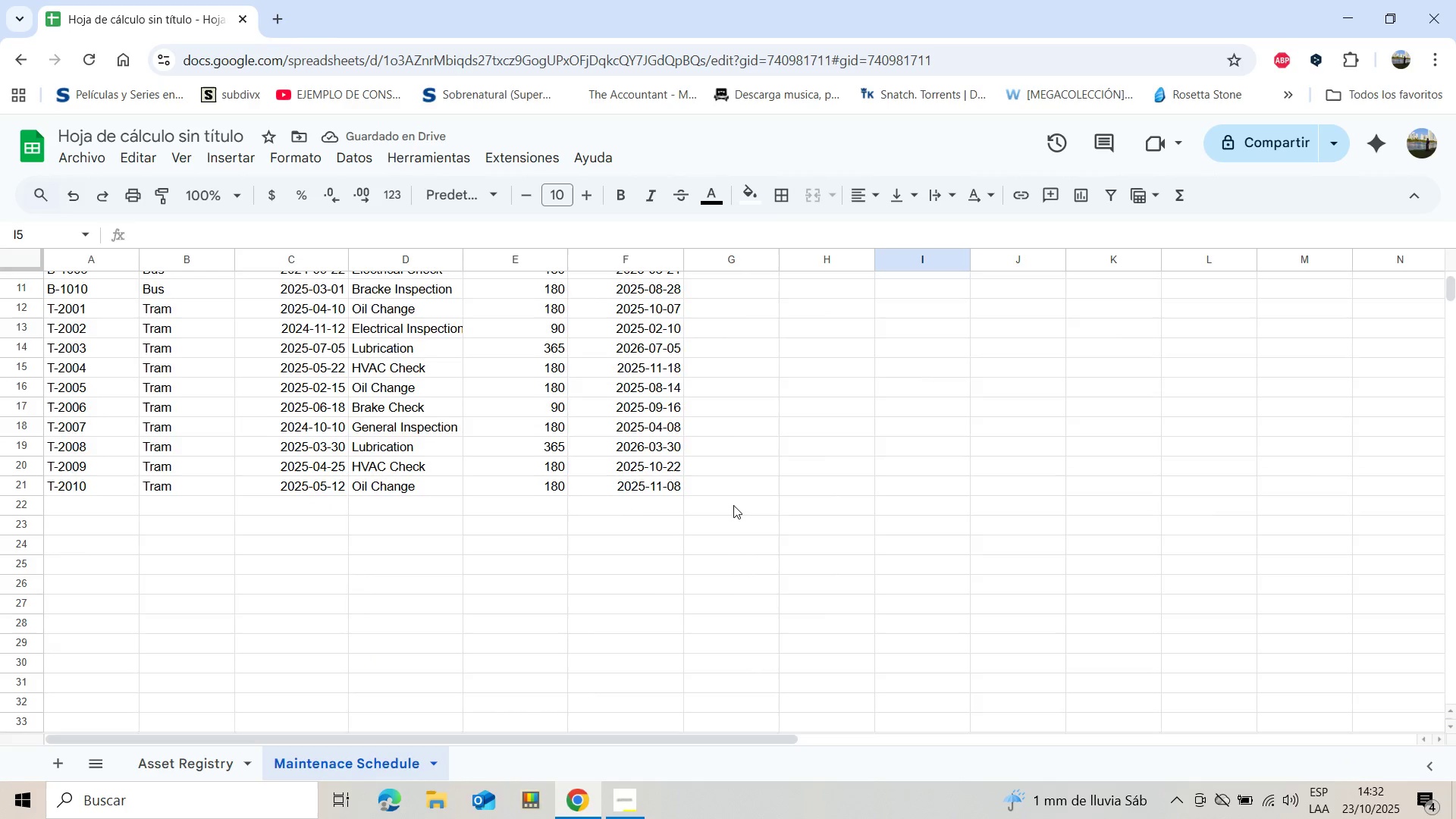 
scroll: coordinate [734, 505], scroll_direction: up, amount: 3.0
 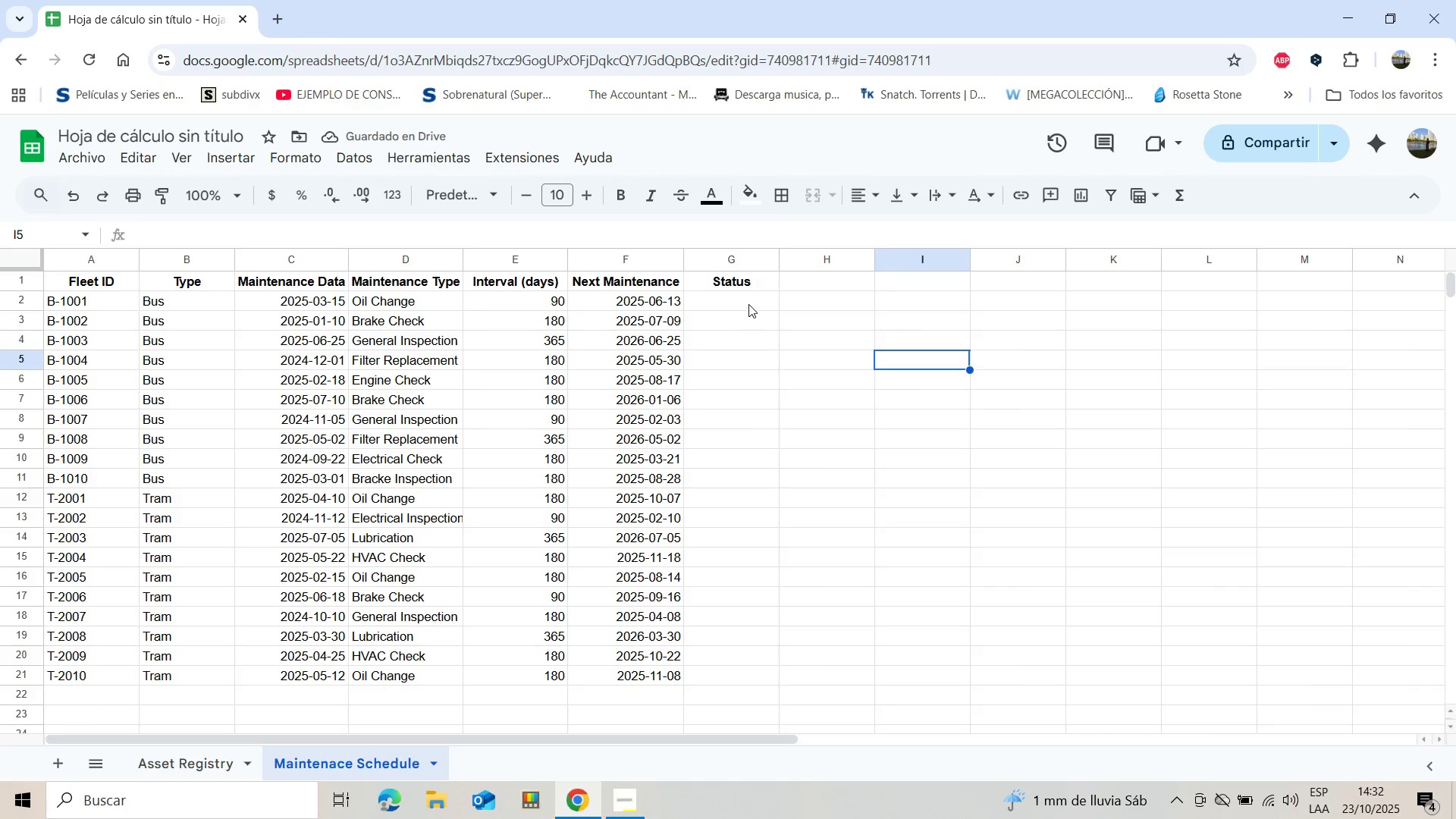 
left_click([748, 304])